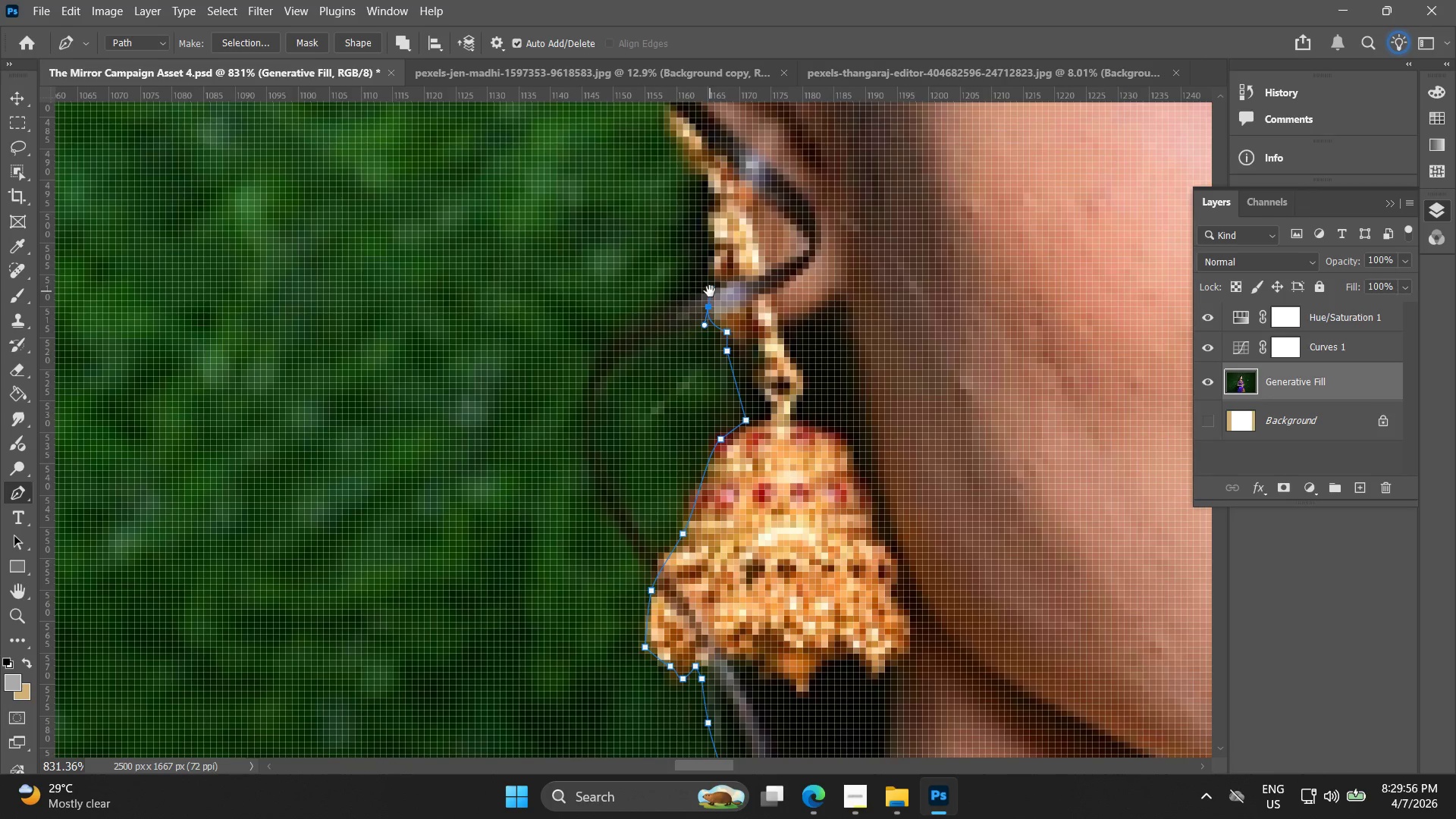 
hold_key(key=Space, duration=3.59)
 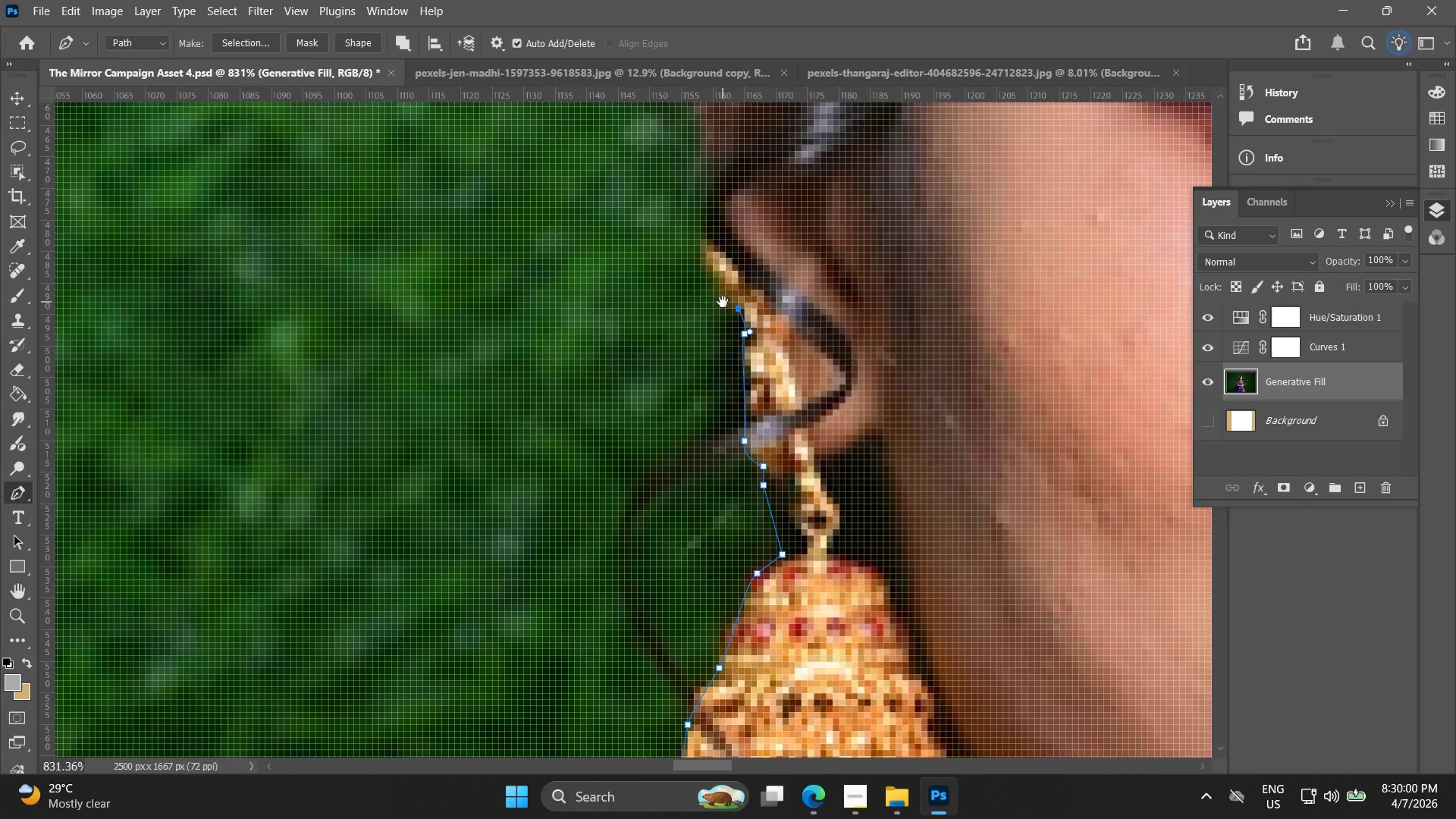 
key(Control+ControlLeft)
 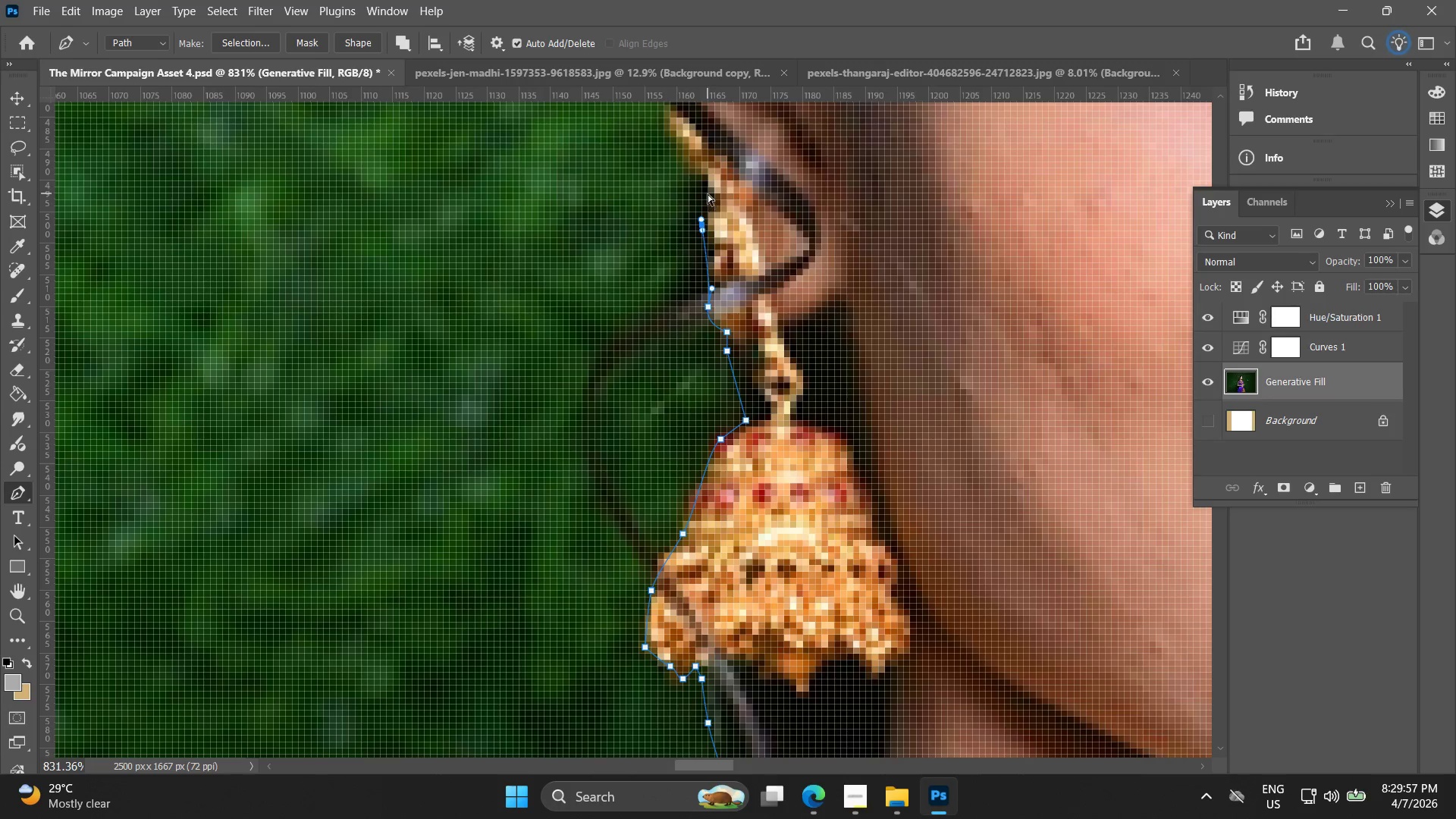 
key(Control+Z)
 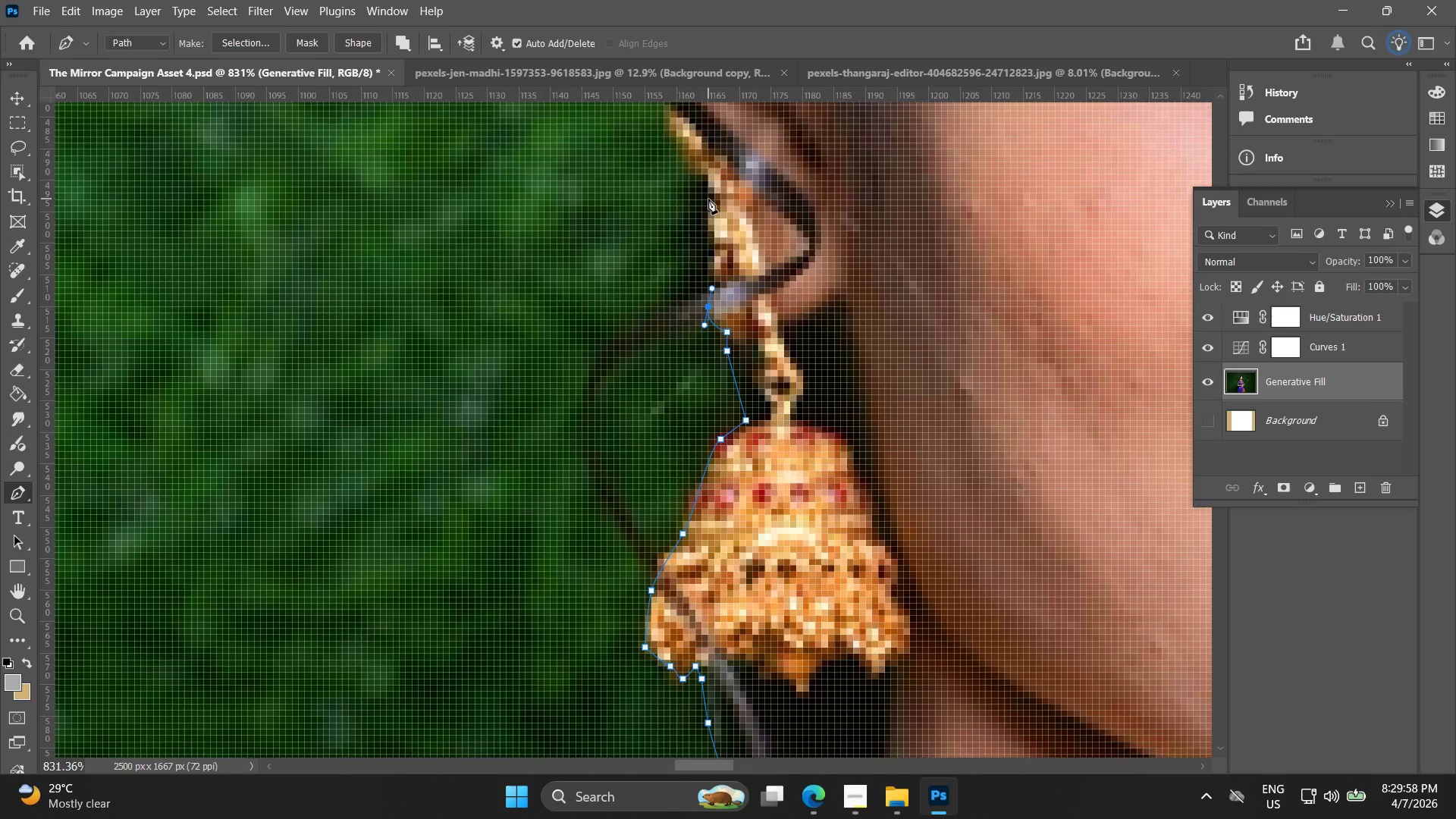 
left_click_drag(start_coordinate=[708, 199], to_coordinate=[714, 198])
 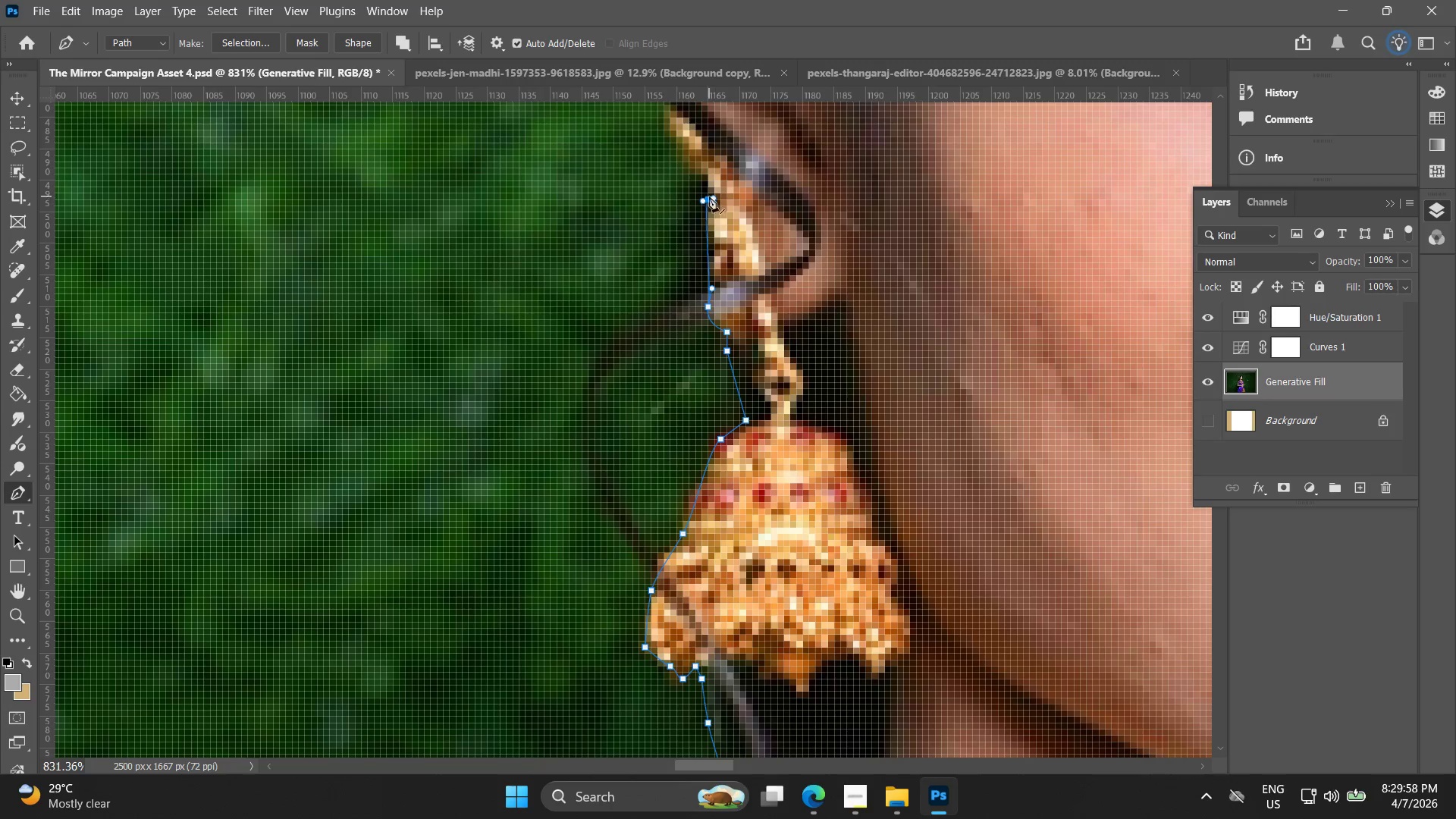 
key(Control+ControlLeft)
 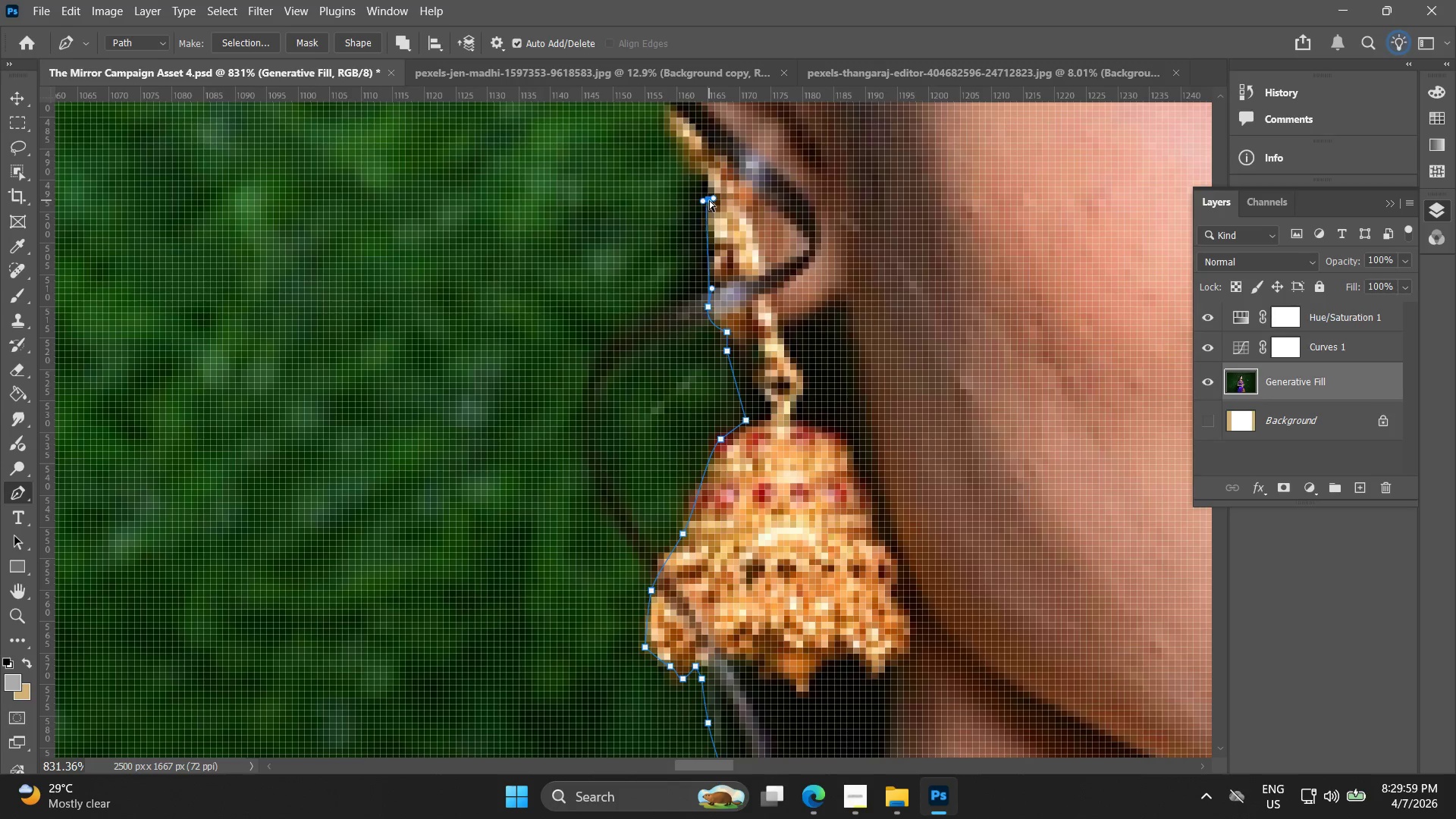 
key(Control+Z)
 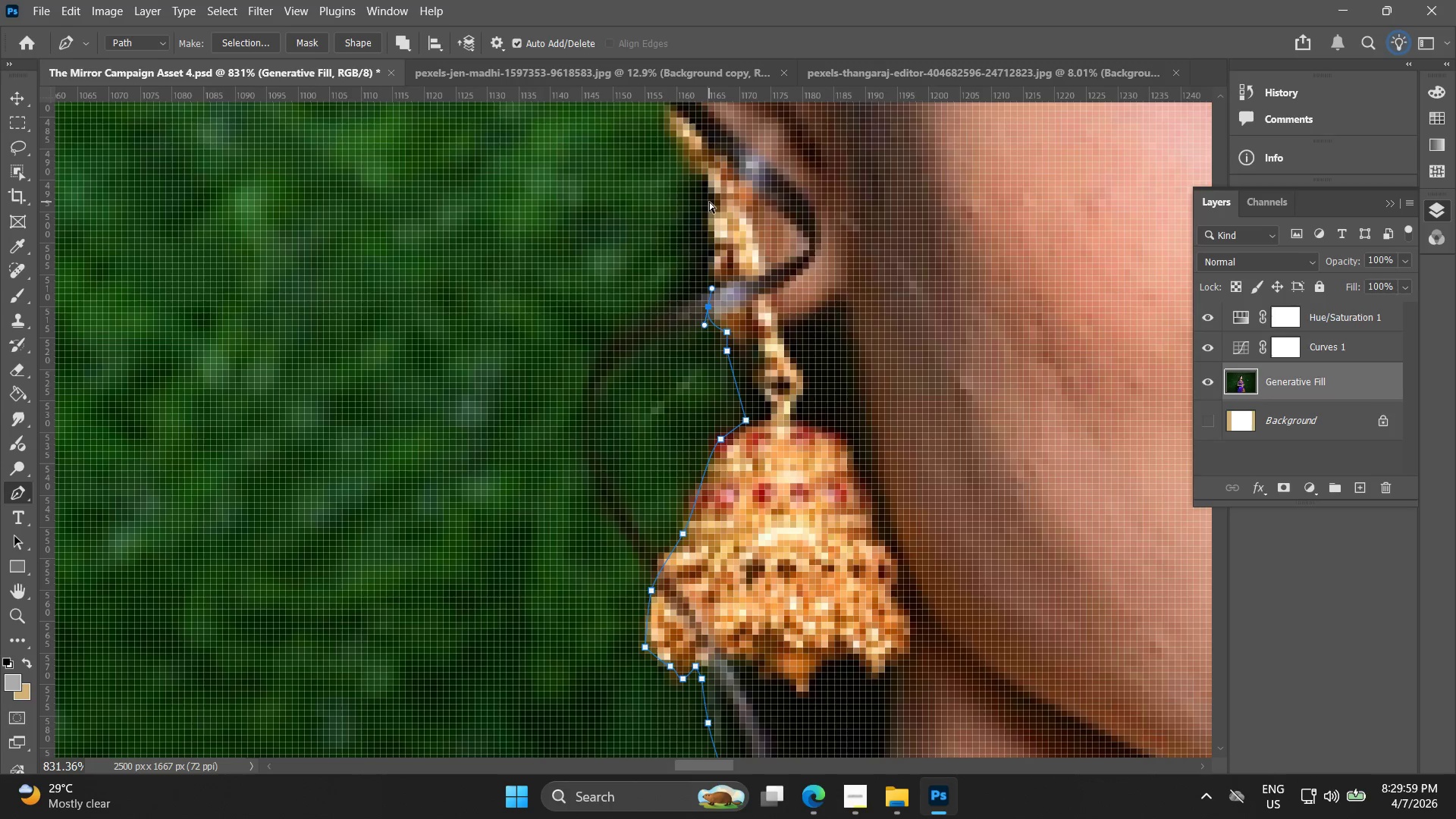 
left_click_drag(start_coordinate=[709, 202], to_coordinate=[714, 197])
 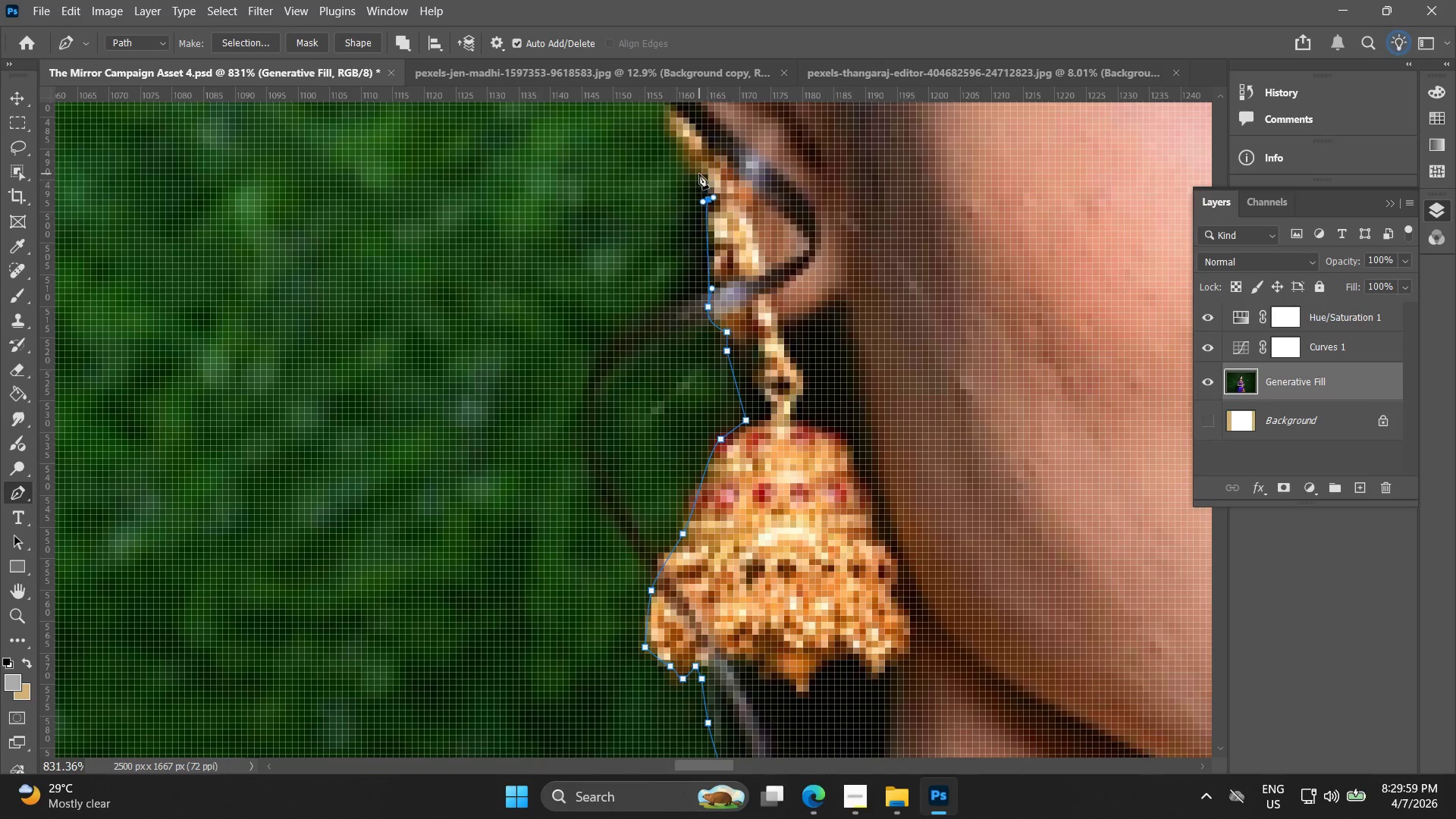 
left_click([699, 173])
 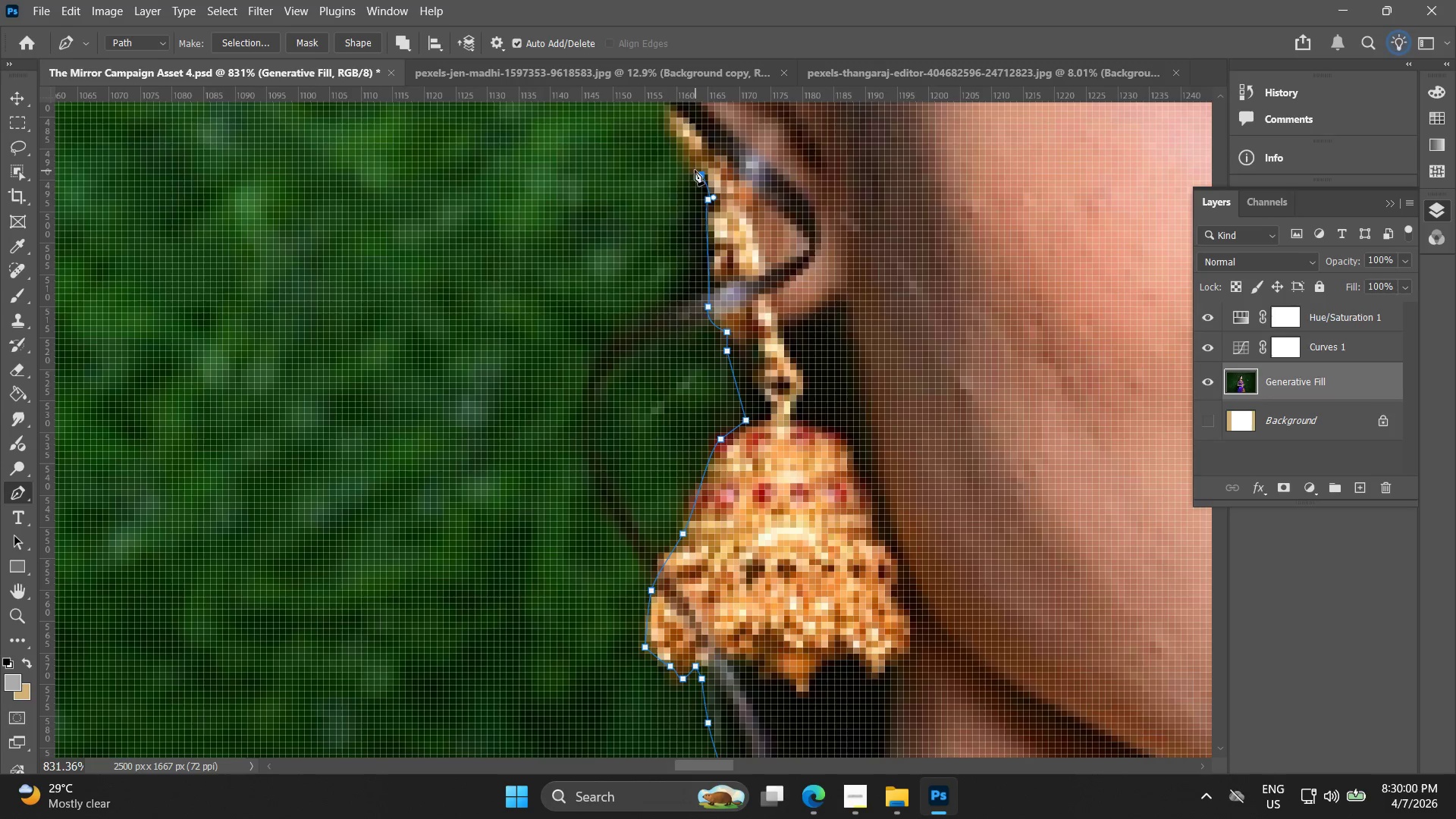 
hold_key(key=Space, duration=0.52)
 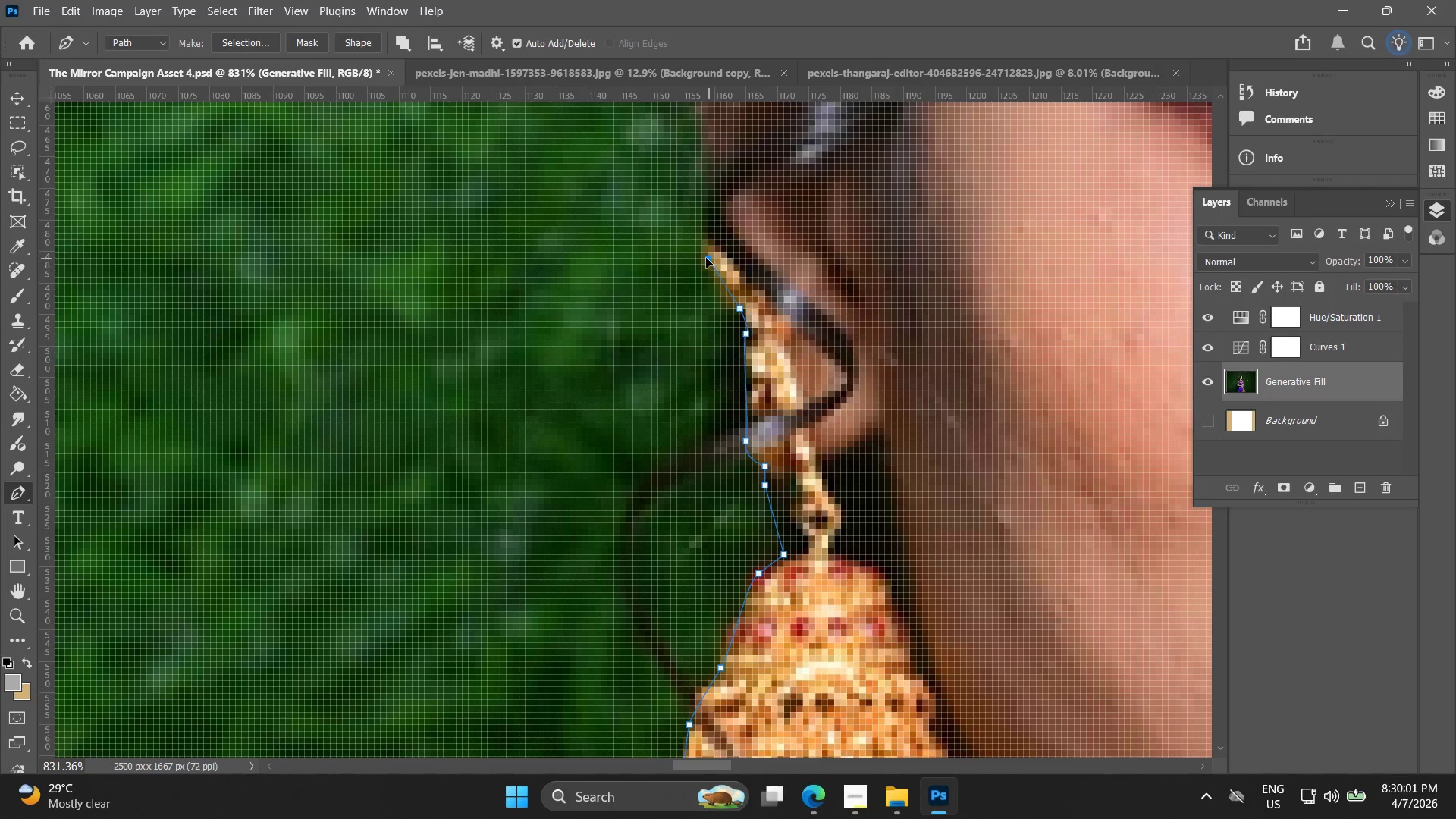 
left_click_drag(start_coordinate=[685, 168], to_coordinate=[723, 302])
 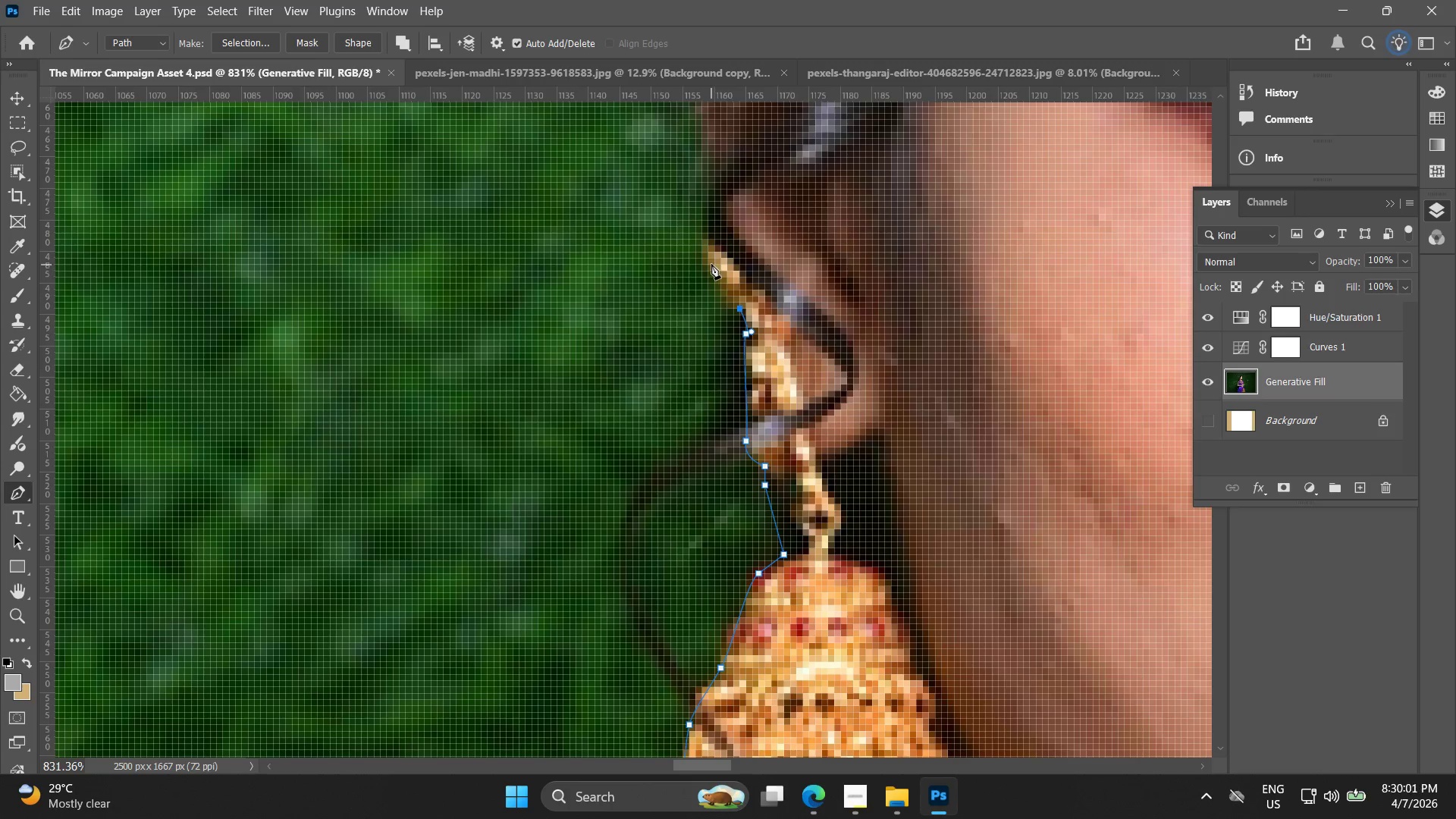 
left_click_drag(start_coordinate=[709, 259], to_coordinate=[702, 251])
 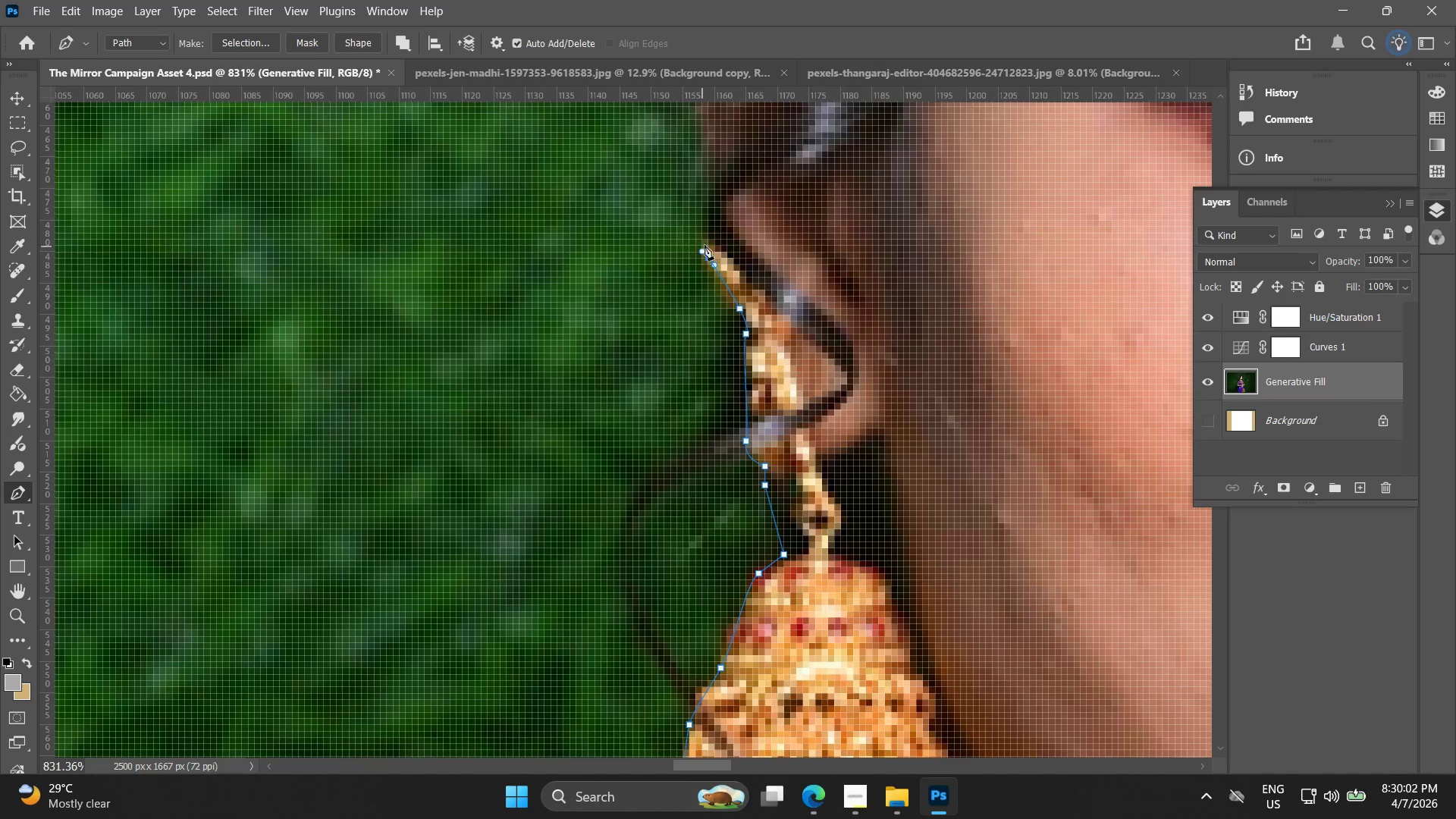 
hold_key(key=Space, duration=0.42)
 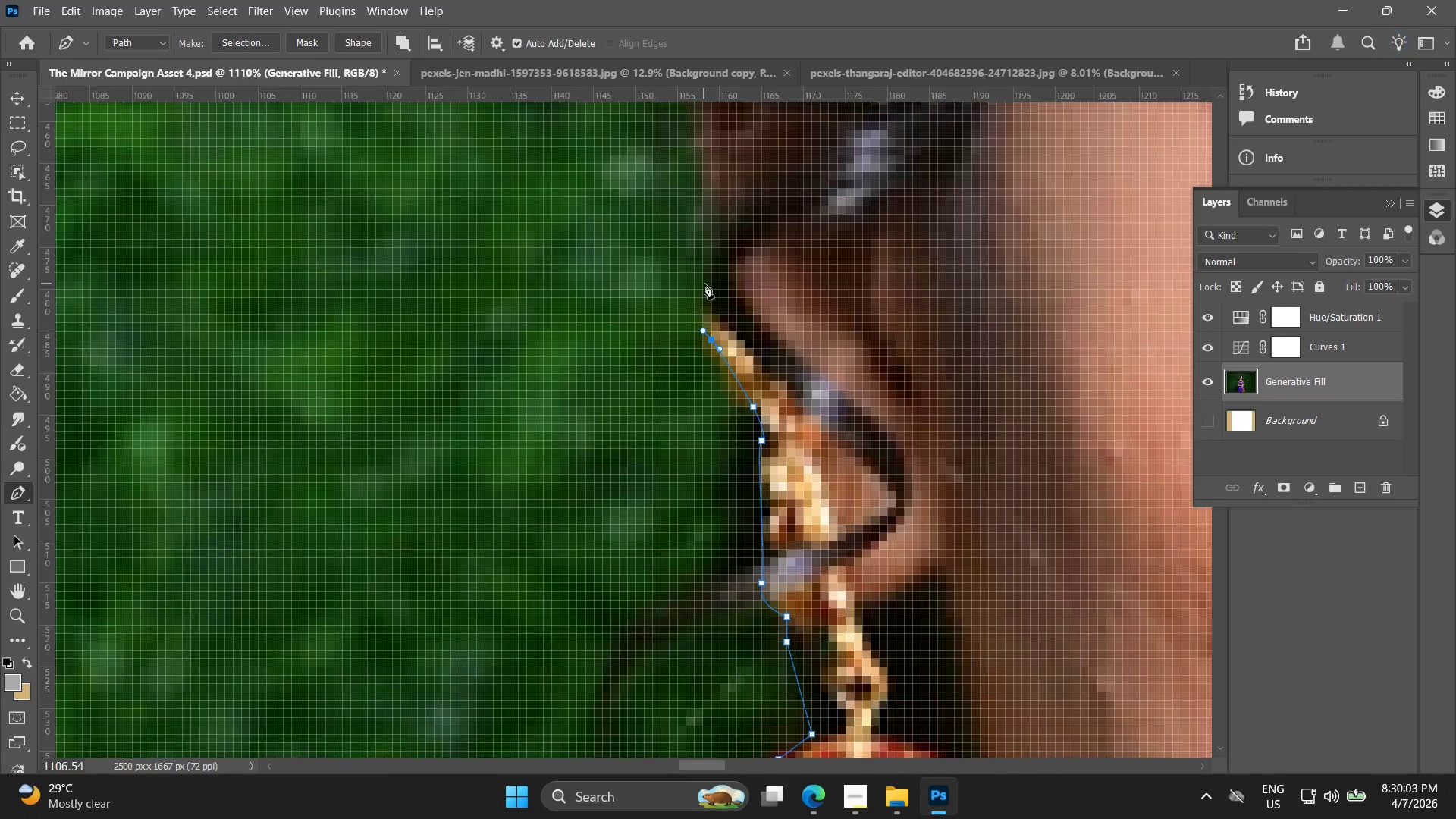 
left_click_drag(start_coordinate=[710, 238], to_coordinate=[711, 306])
 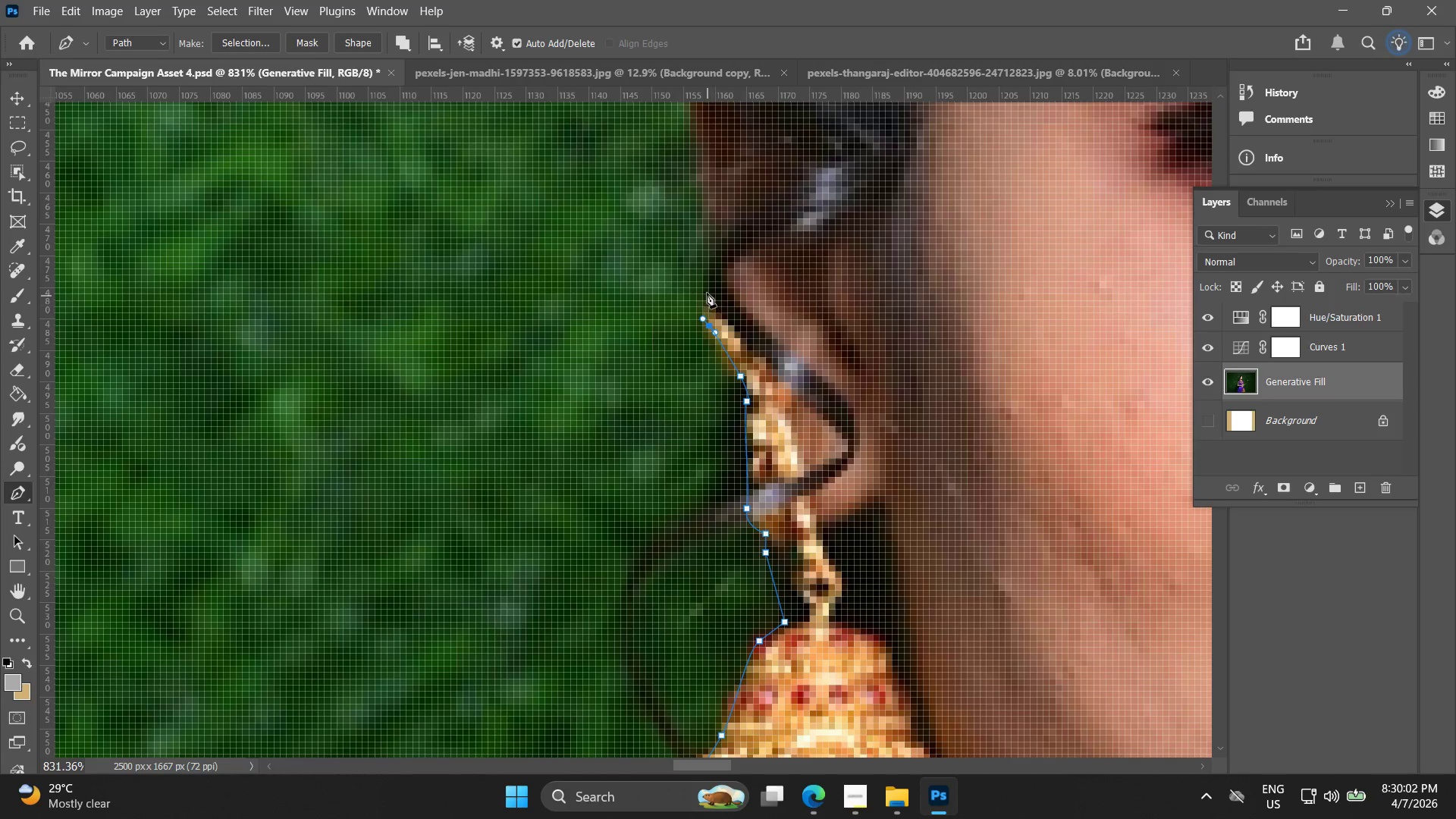 
key(Alt+AltLeft)
 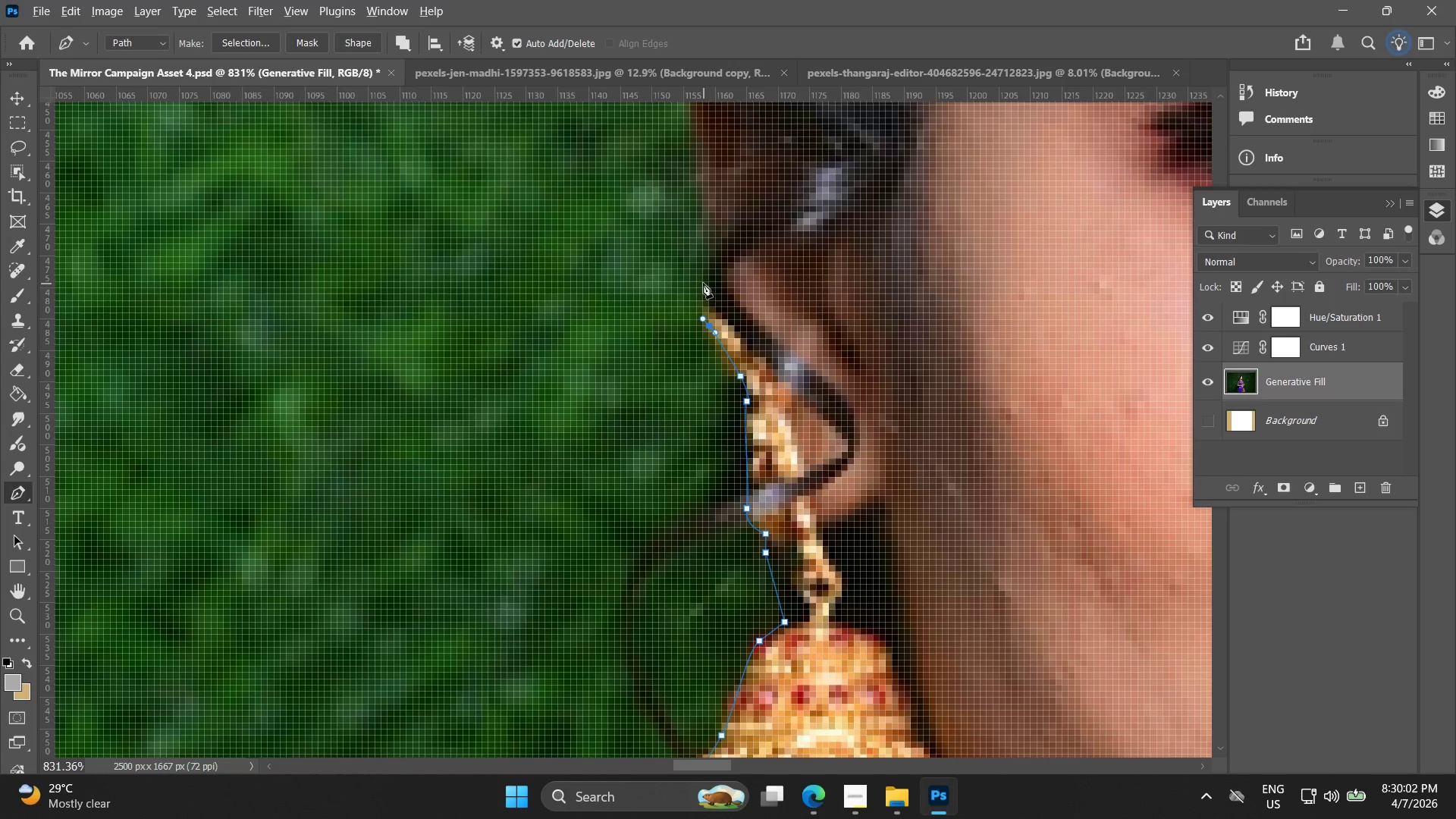 
left_click_drag(start_coordinate=[704, 284], to_coordinate=[706, 270])
 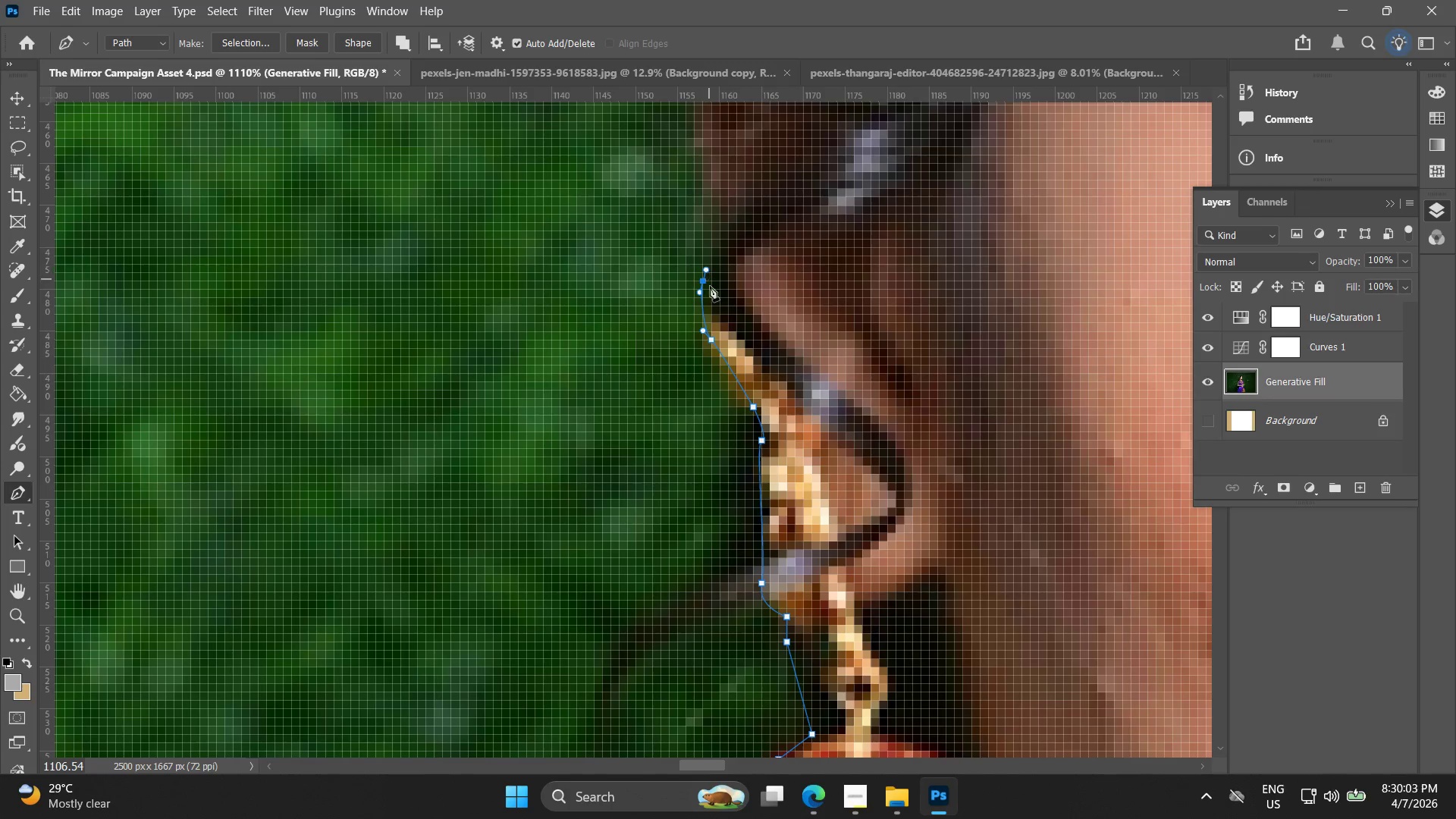 
scroll: coordinate [703, 281], scroll_direction: up, amount: 3.0
 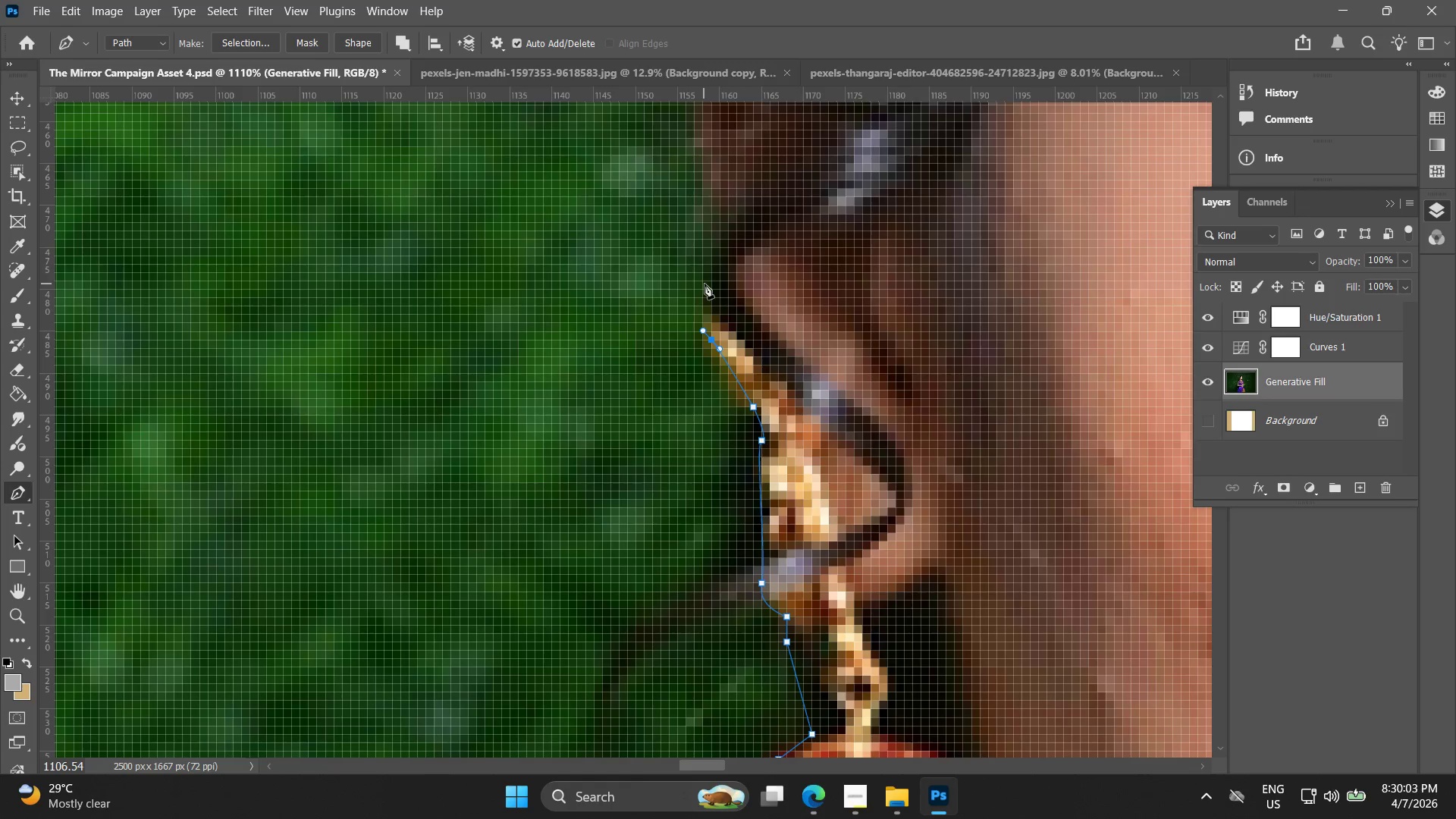 
key(Control+ControlLeft)
 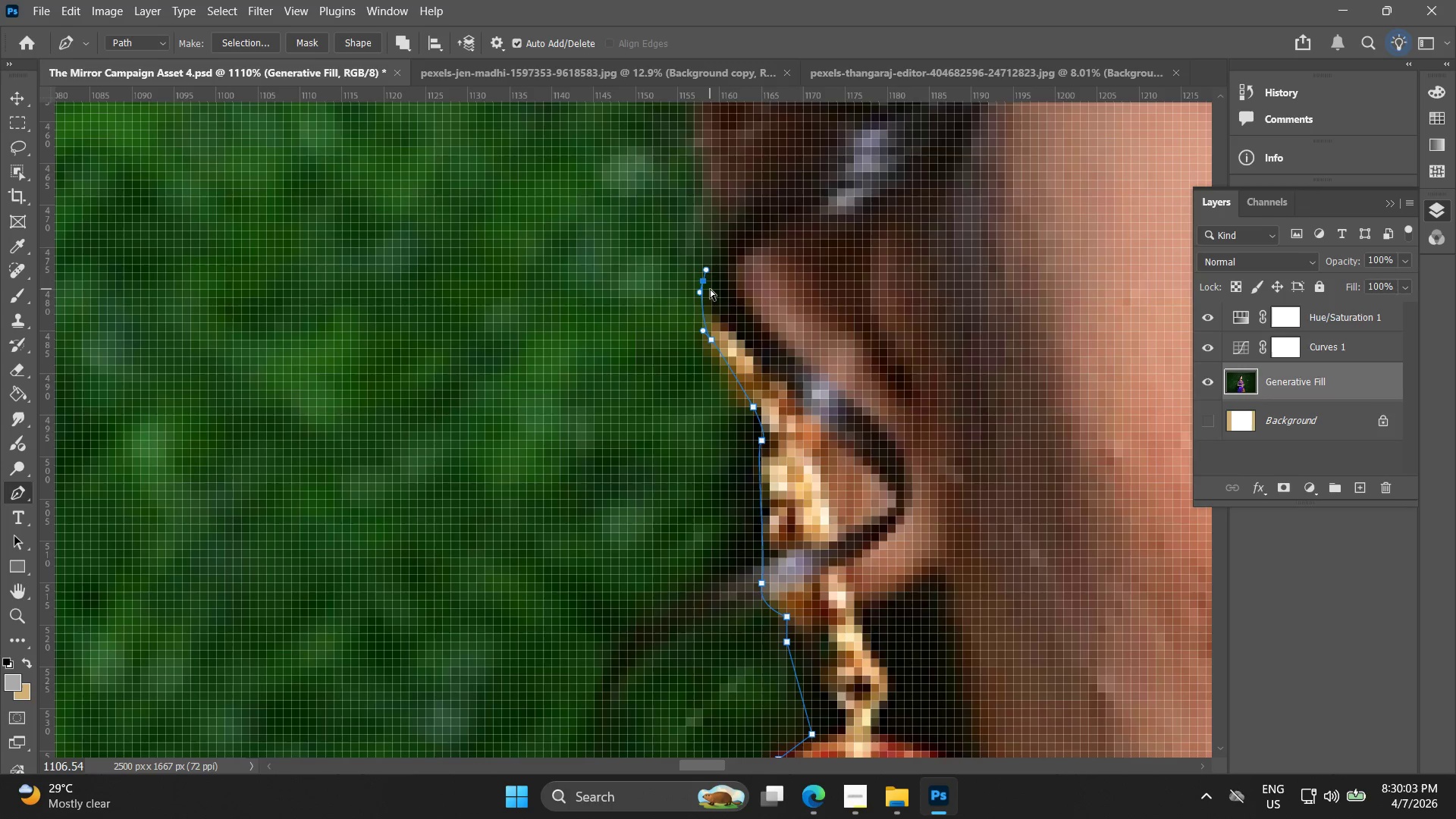 
key(Control+Z)
 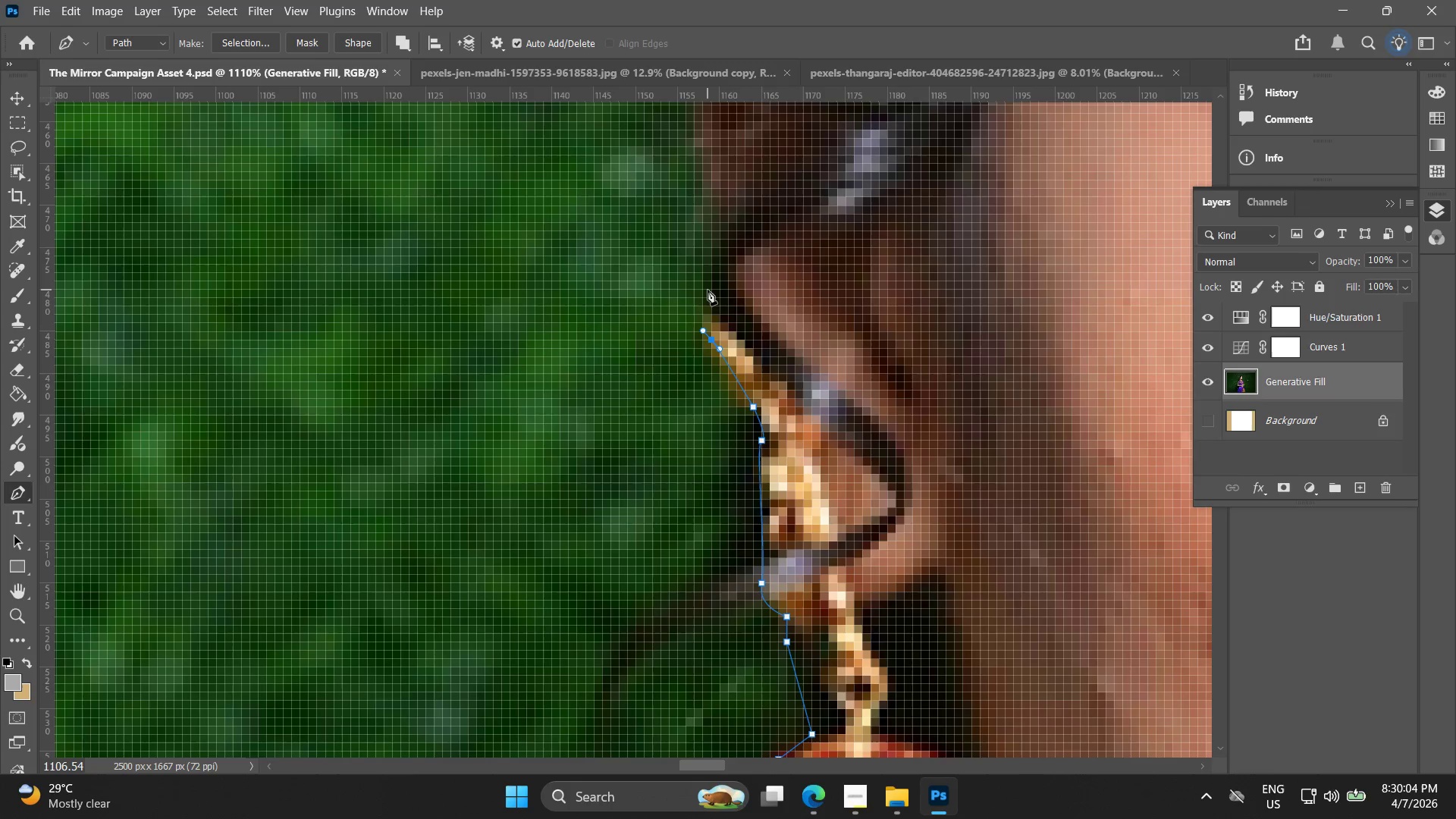 
left_click_drag(start_coordinate=[707, 289], to_coordinate=[711, 265])
 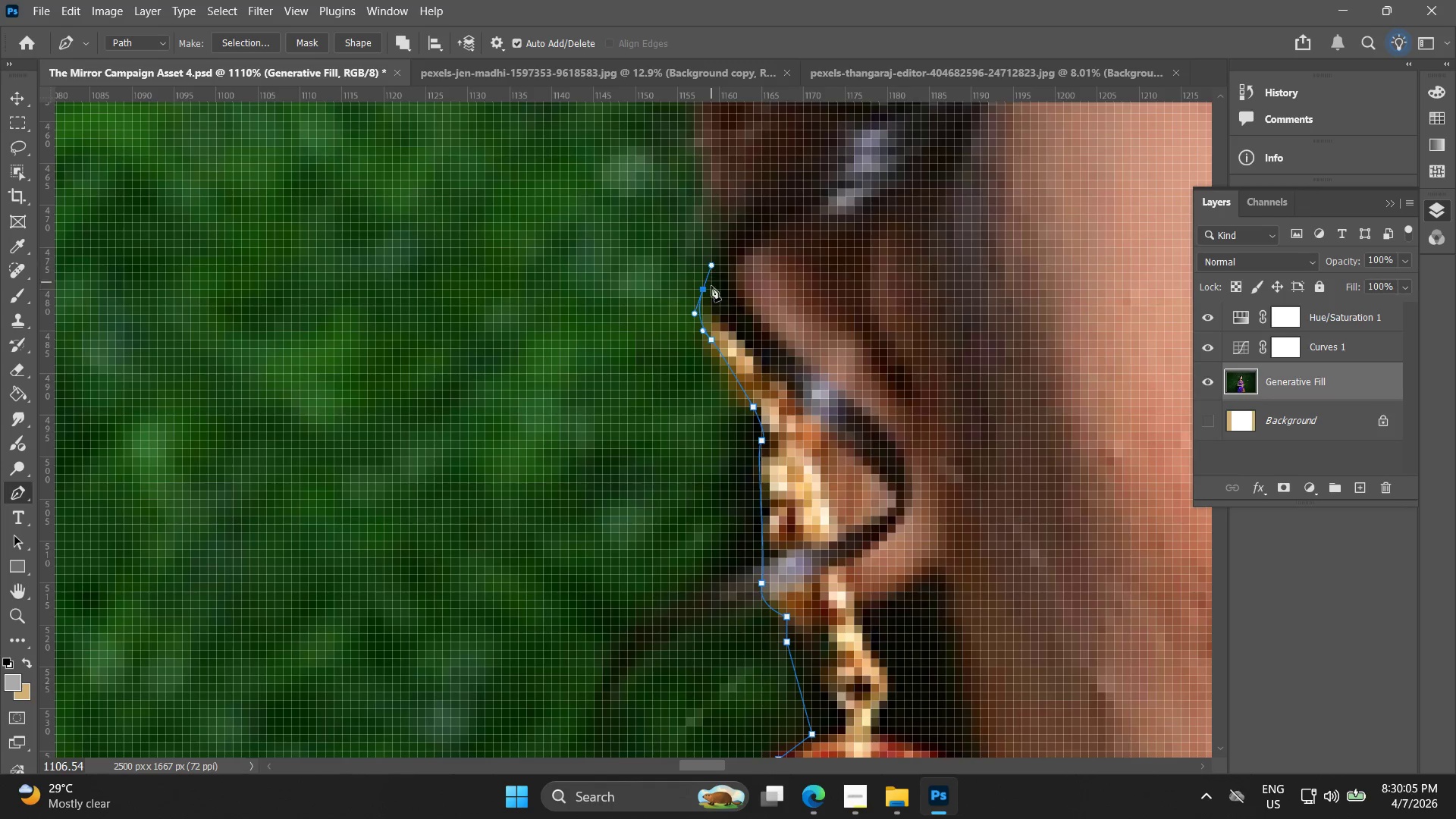 
key(Control+ControlLeft)
 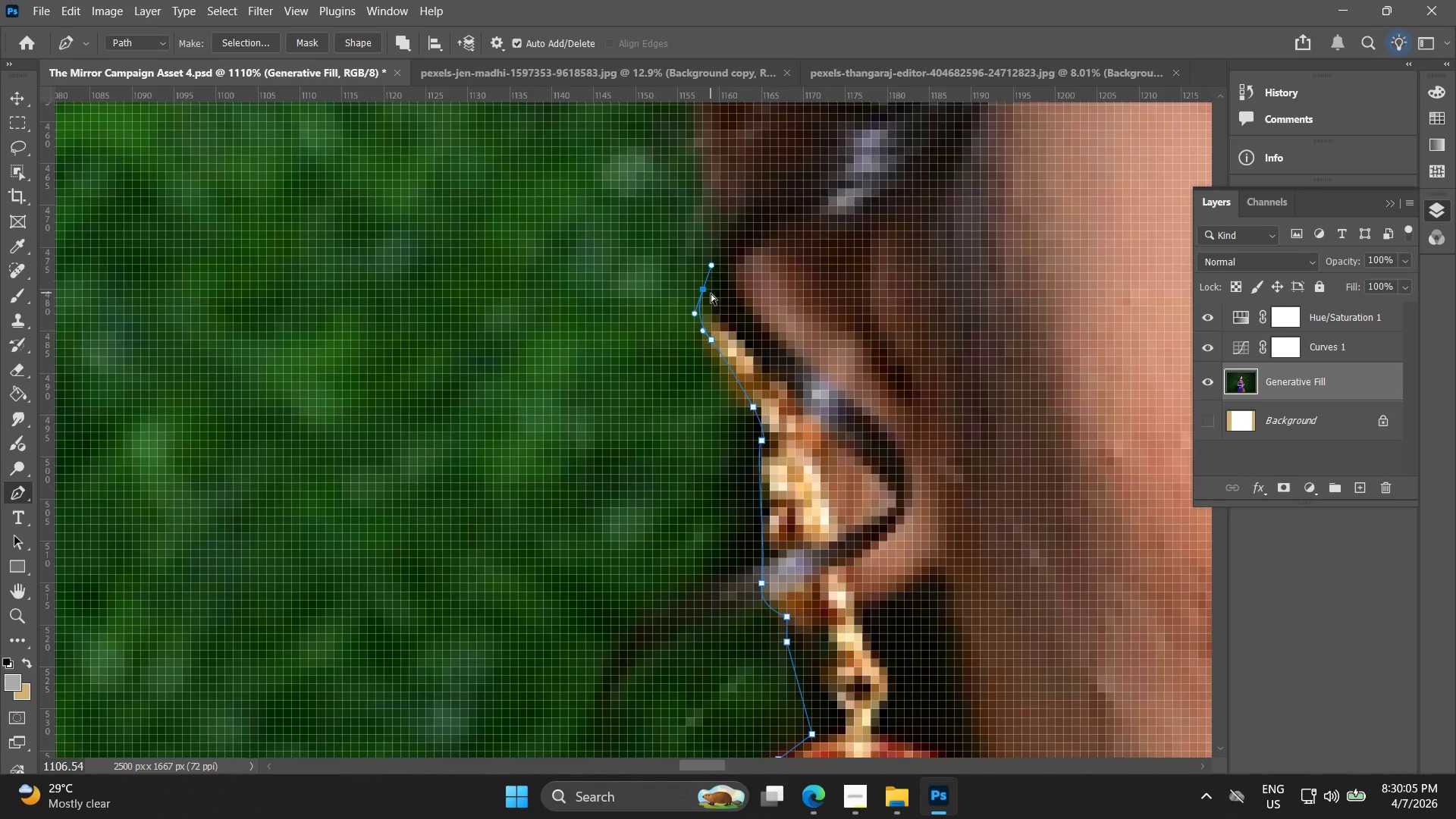 
key(Control+Z)
 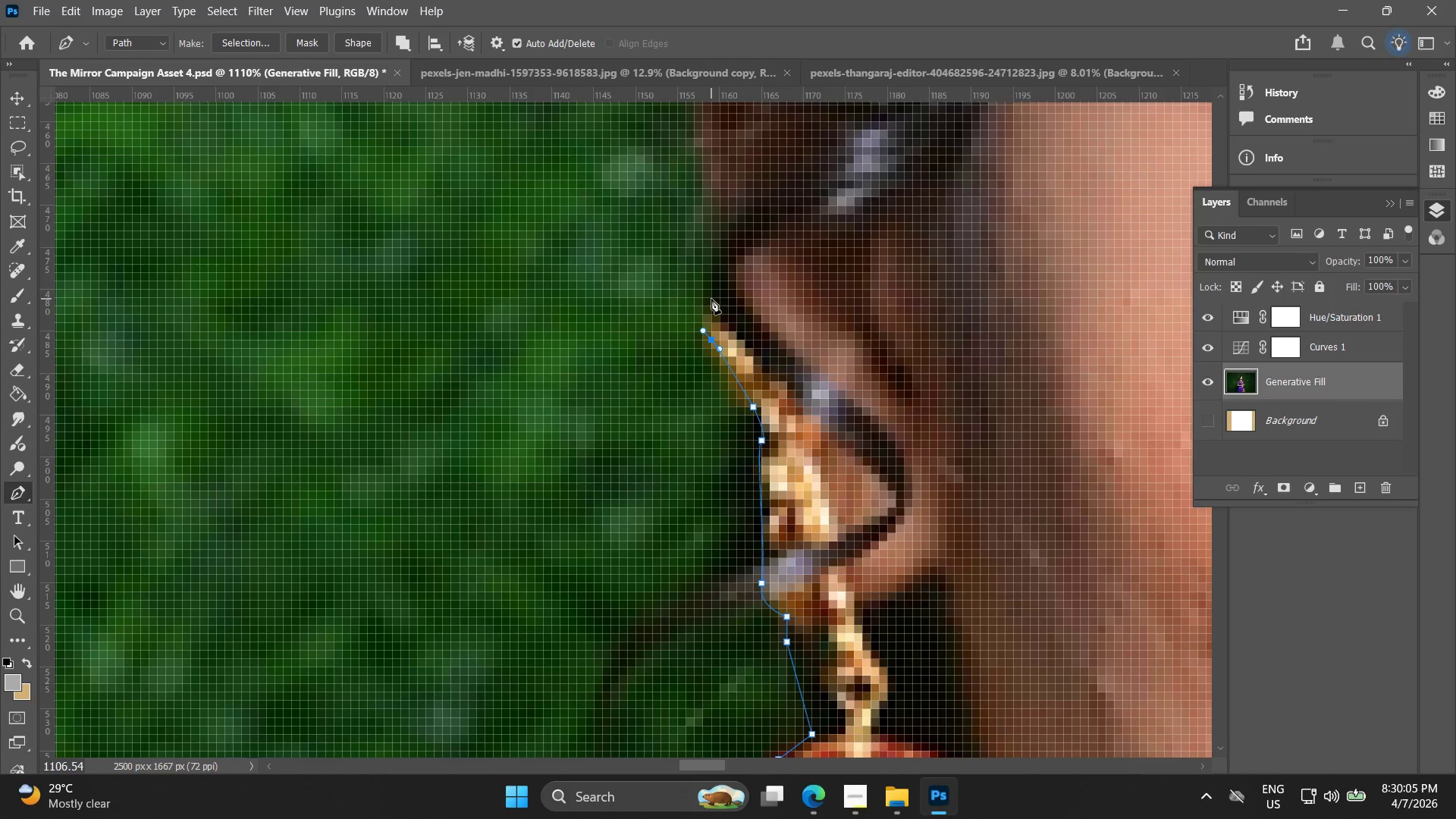 
left_click_drag(start_coordinate=[707, 295], to_coordinate=[710, 279])
 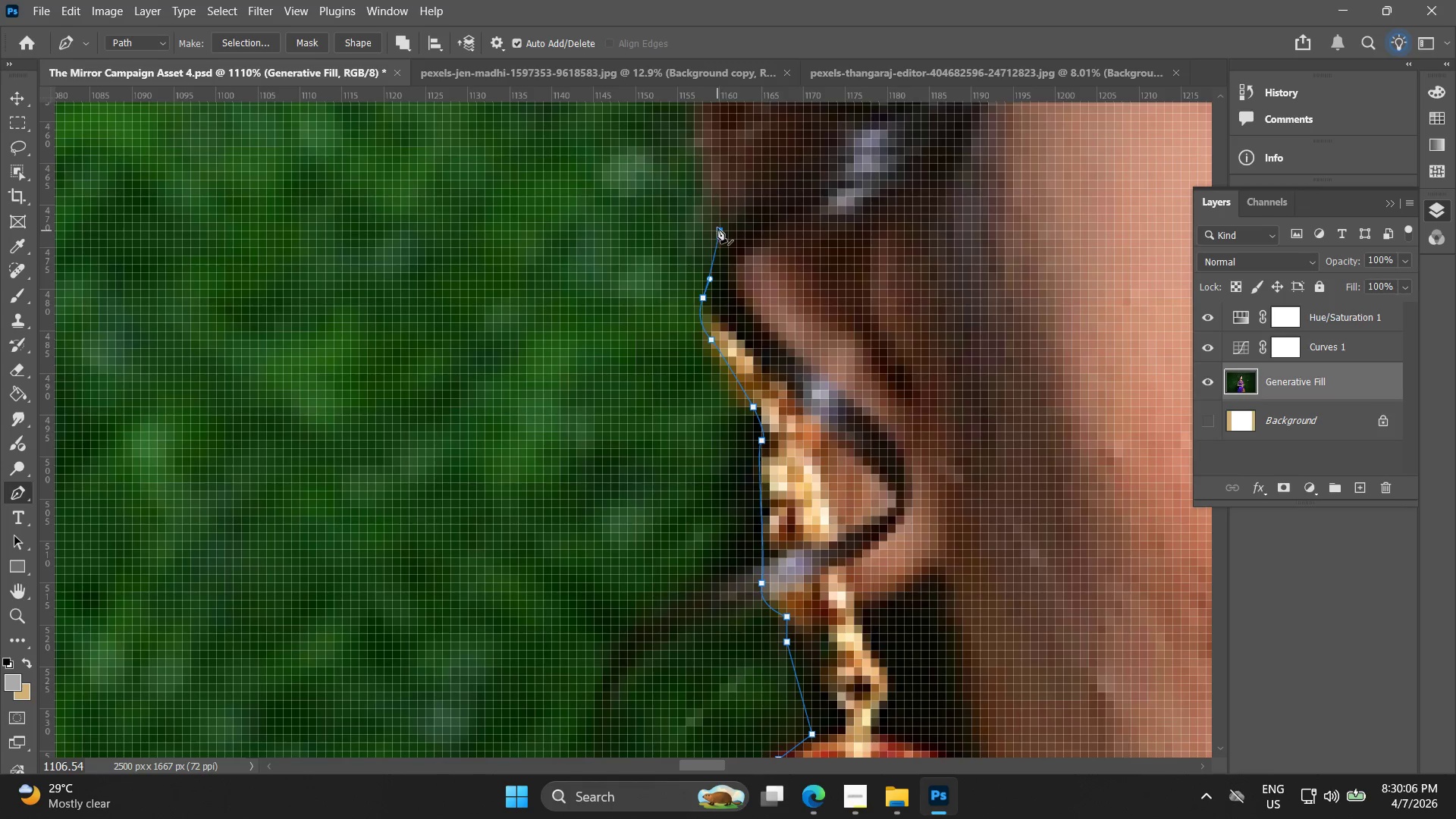 
hold_key(key=Space, duration=0.47)
 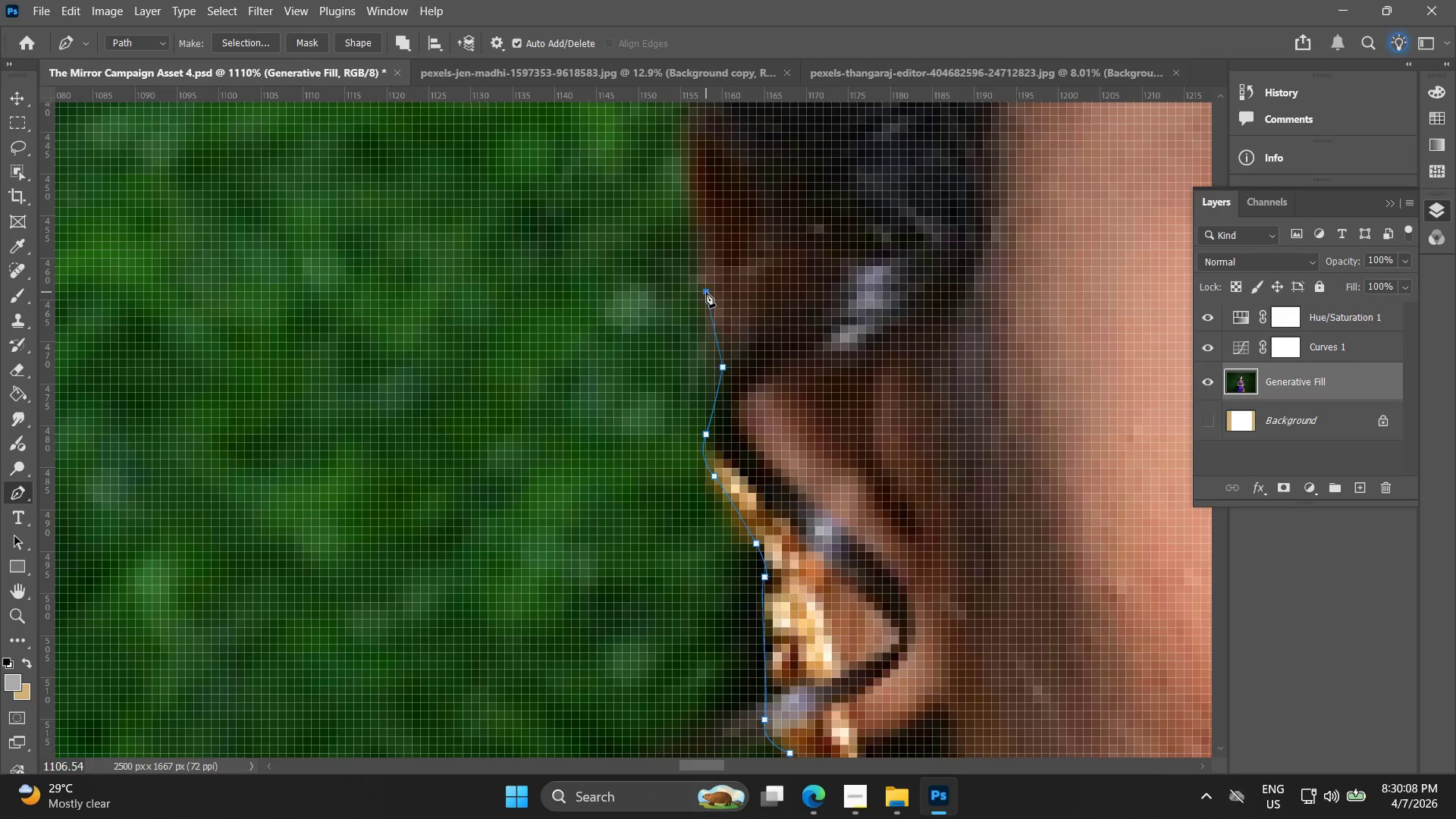 
left_click_drag(start_coordinate=[717, 203], to_coordinate=[720, 340])
 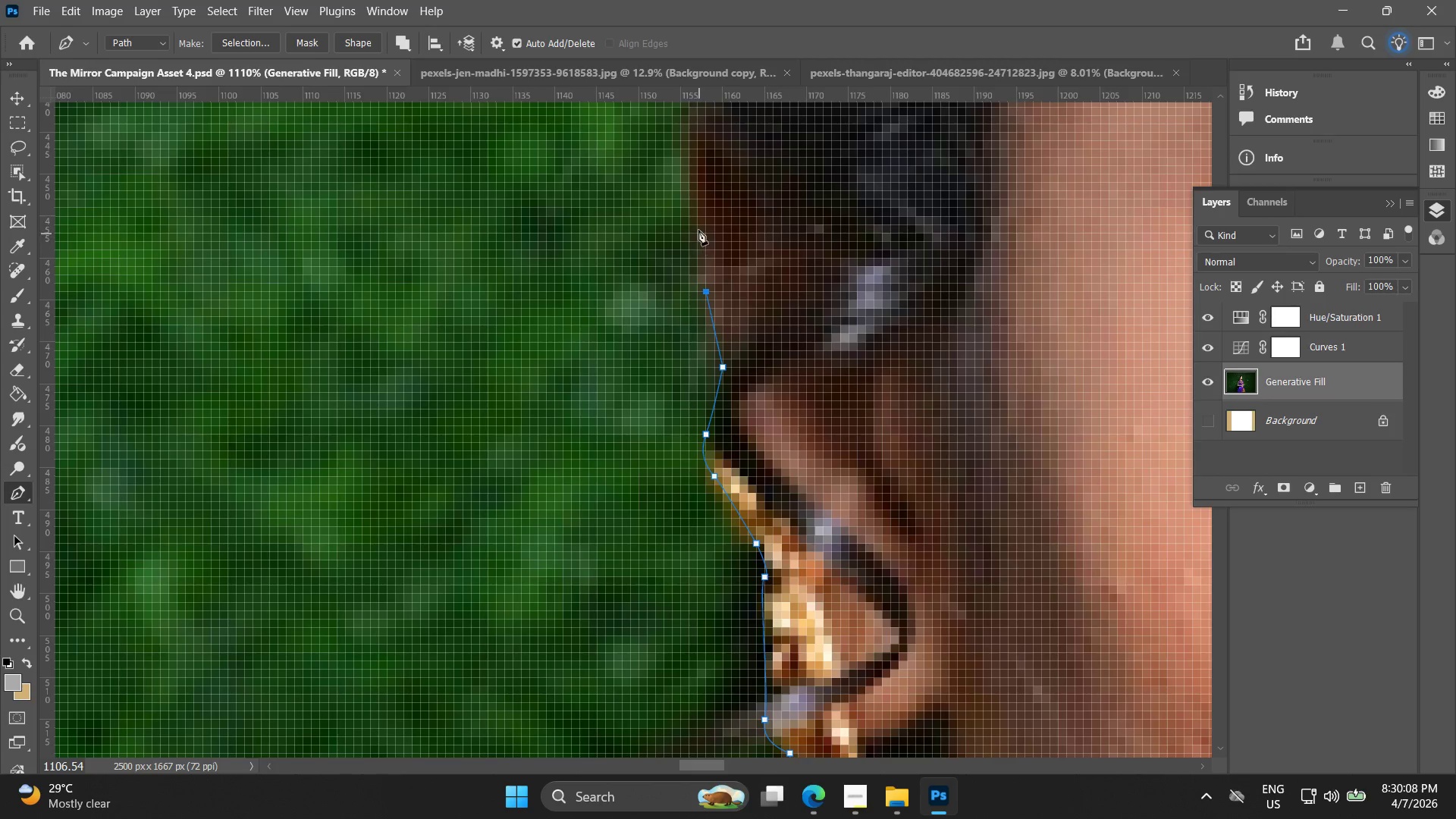 
left_click_drag(start_coordinate=[696, 222], to_coordinate=[694, 196])
 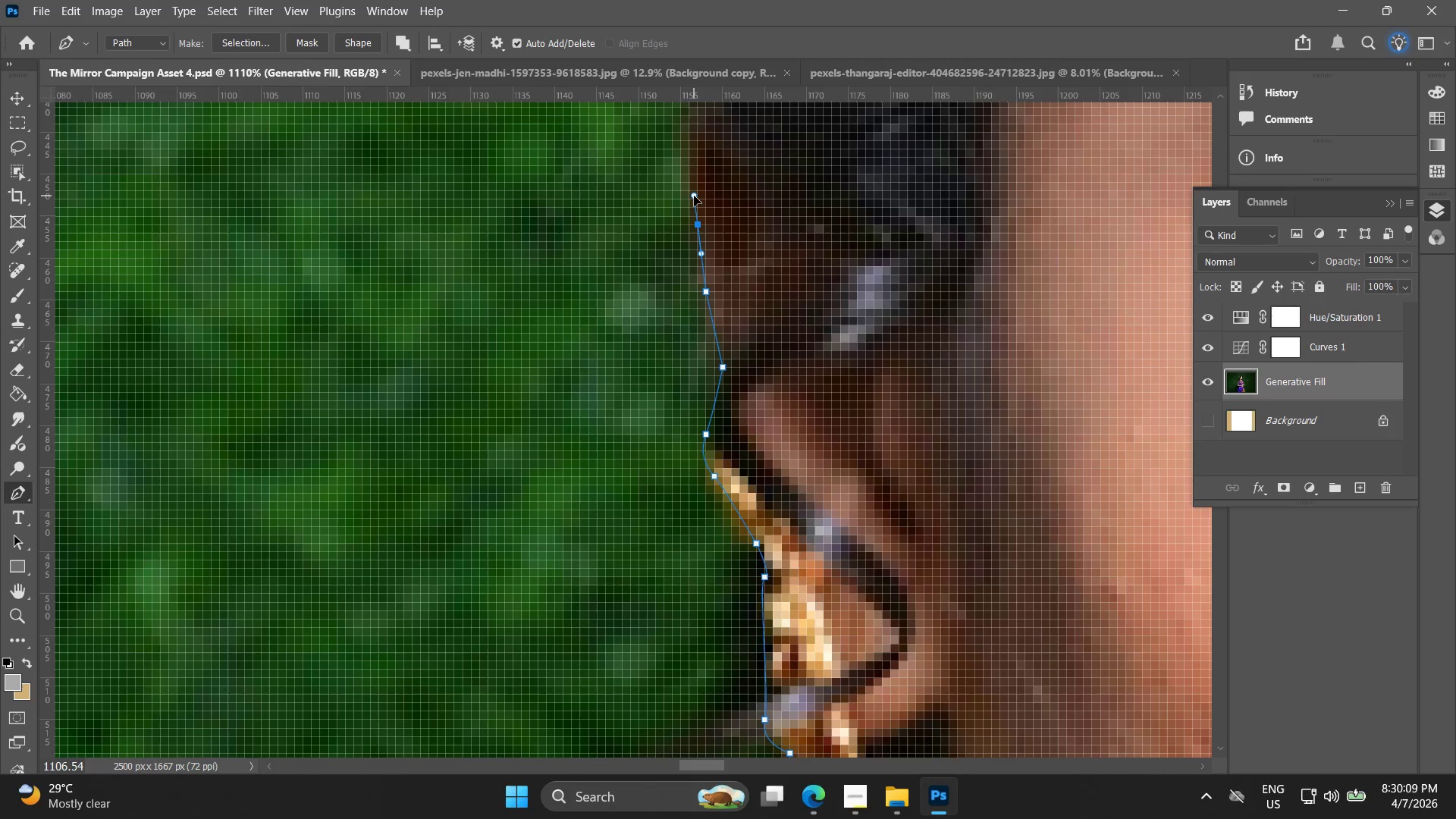 
hold_key(key=Space, duration=0.59)
 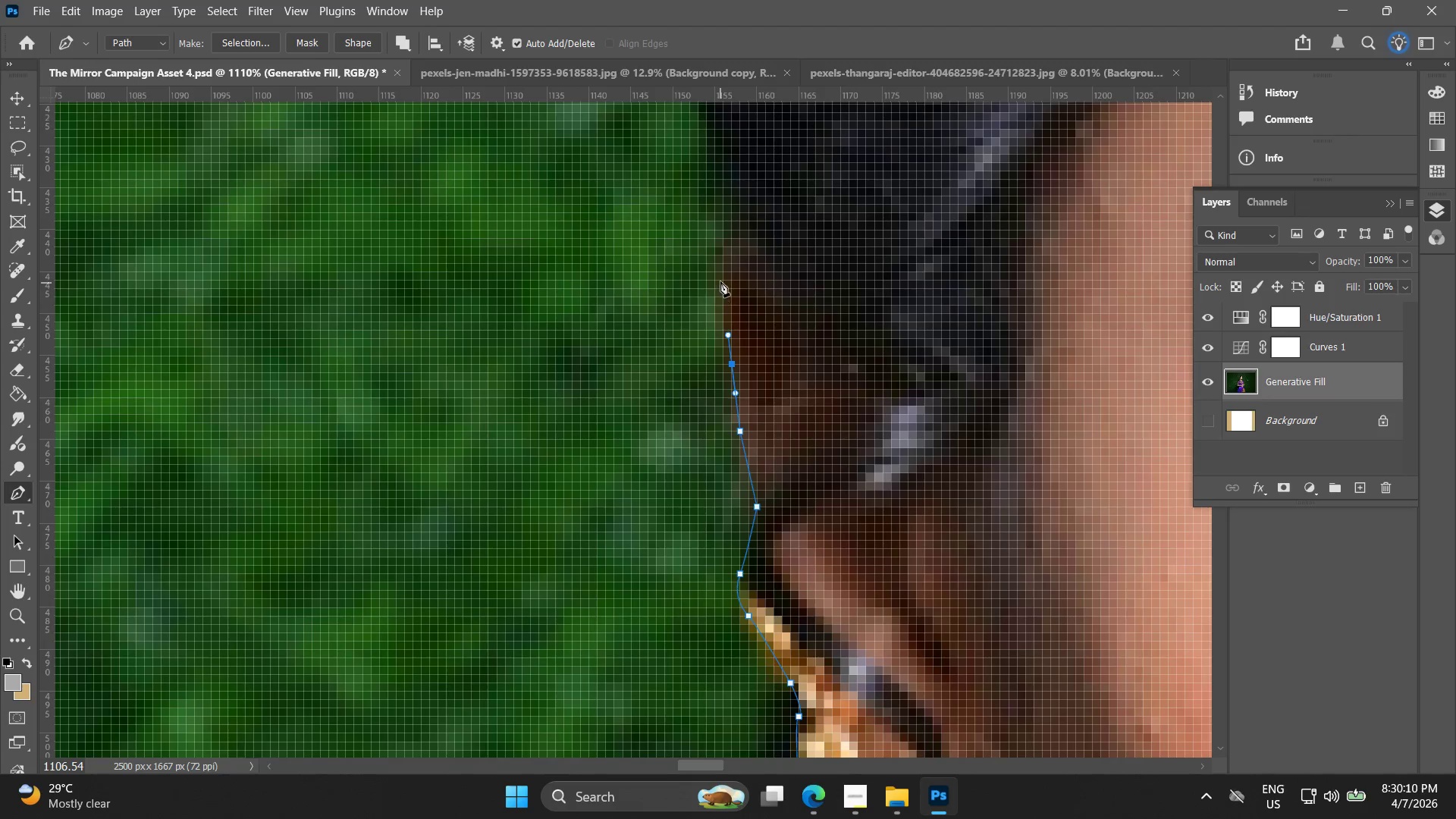 
left_click_drag(start_coordinate=[698, 226], to_coordinate=[733, 366])
 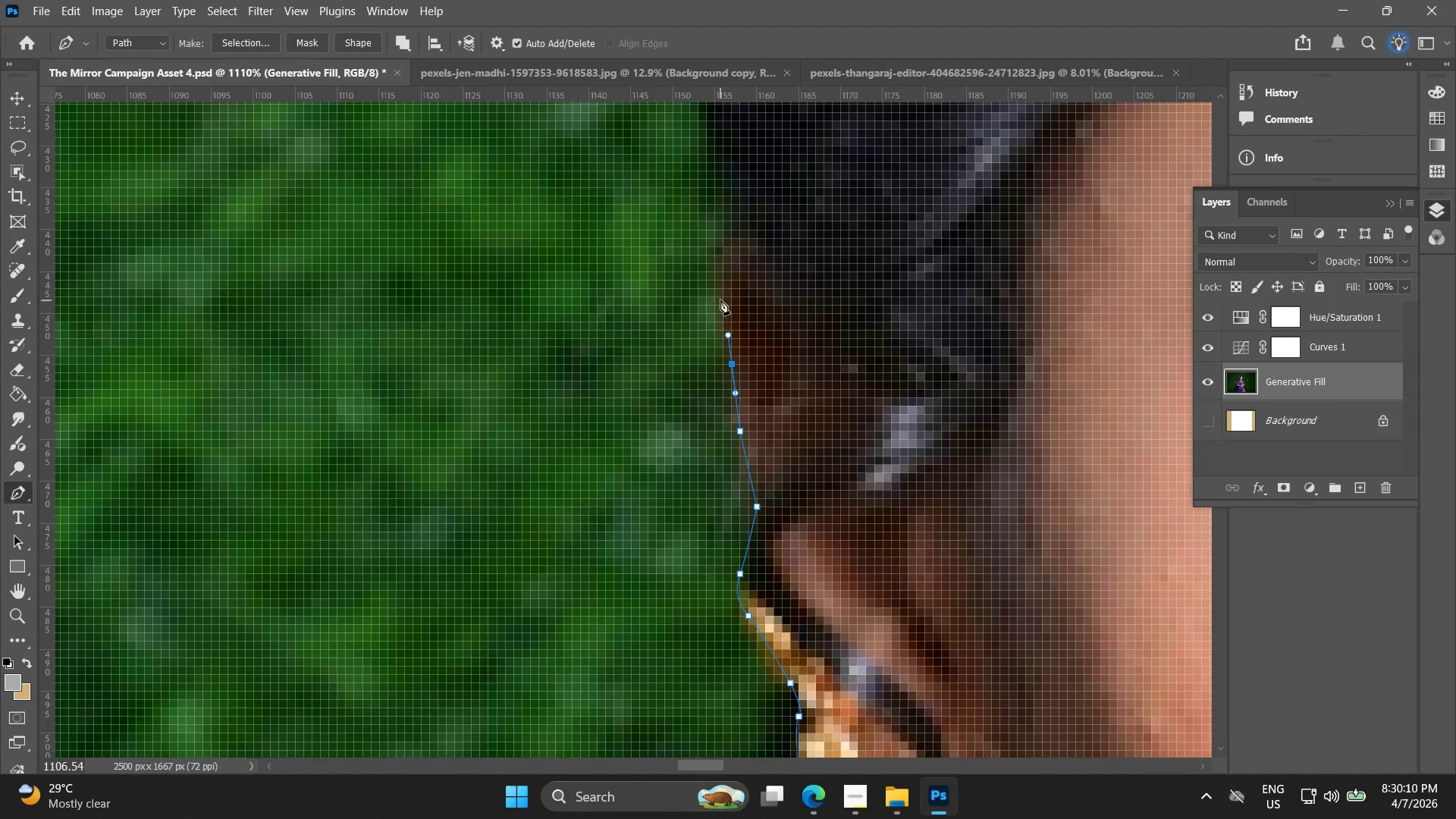 
left_click_drag(start_coordinate=[720, 281], to_coordinate=[727, 253])
 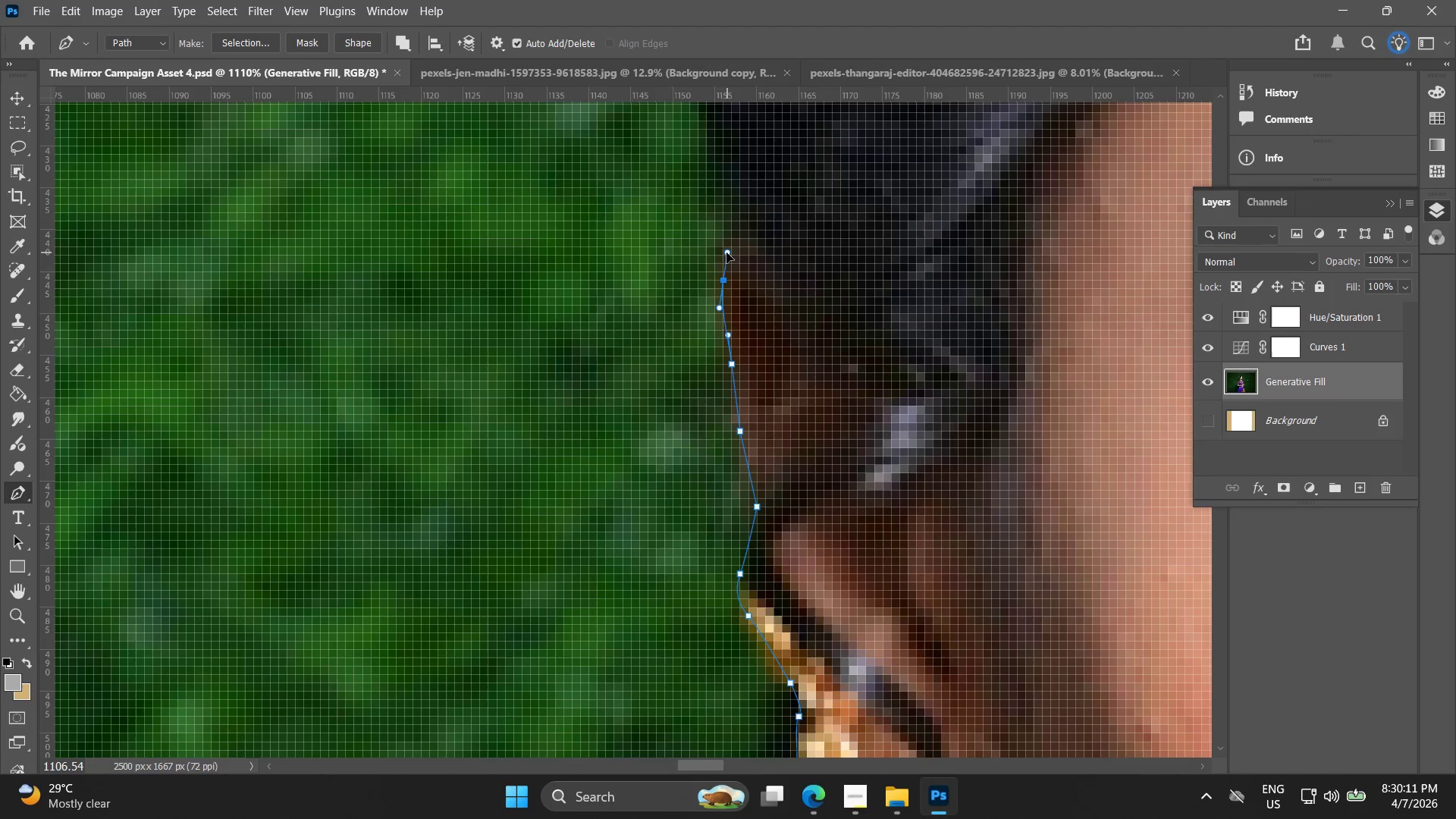 
key(Control+ControlLeft)
 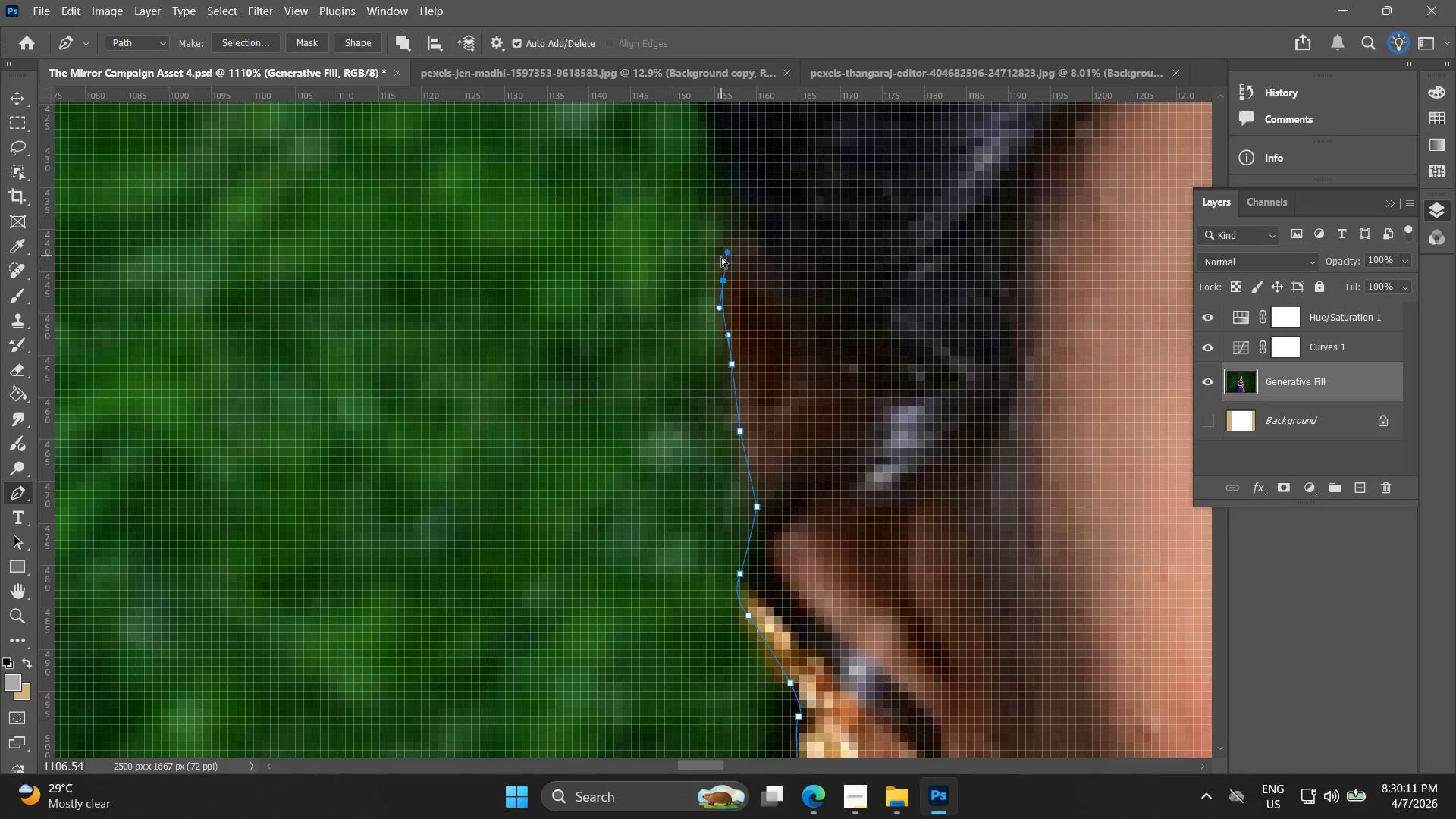 
key(Control+Z)
 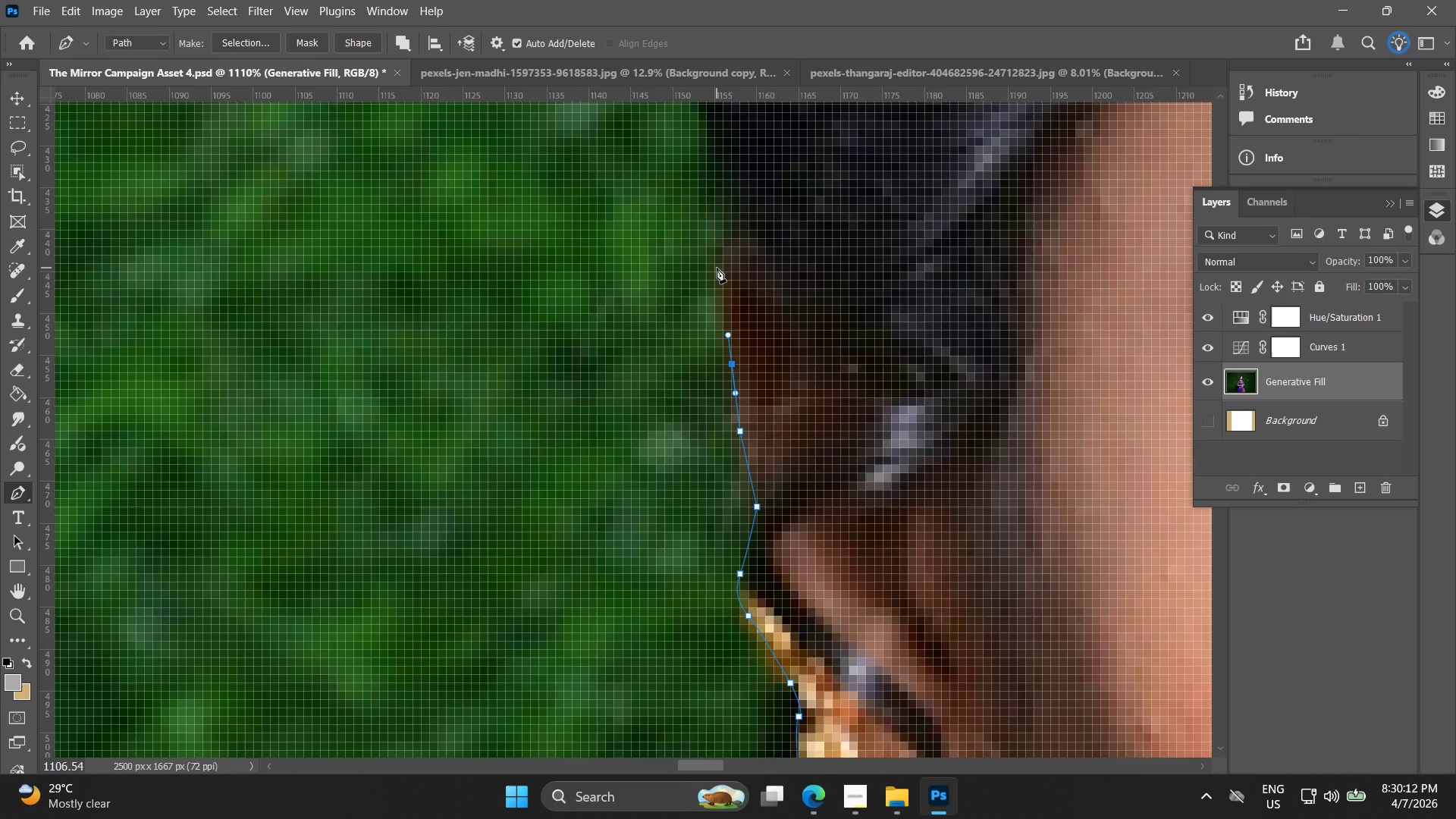 
left_click_drag(start_coordinate=[717, 268], to_coordinate=[719, 253])
 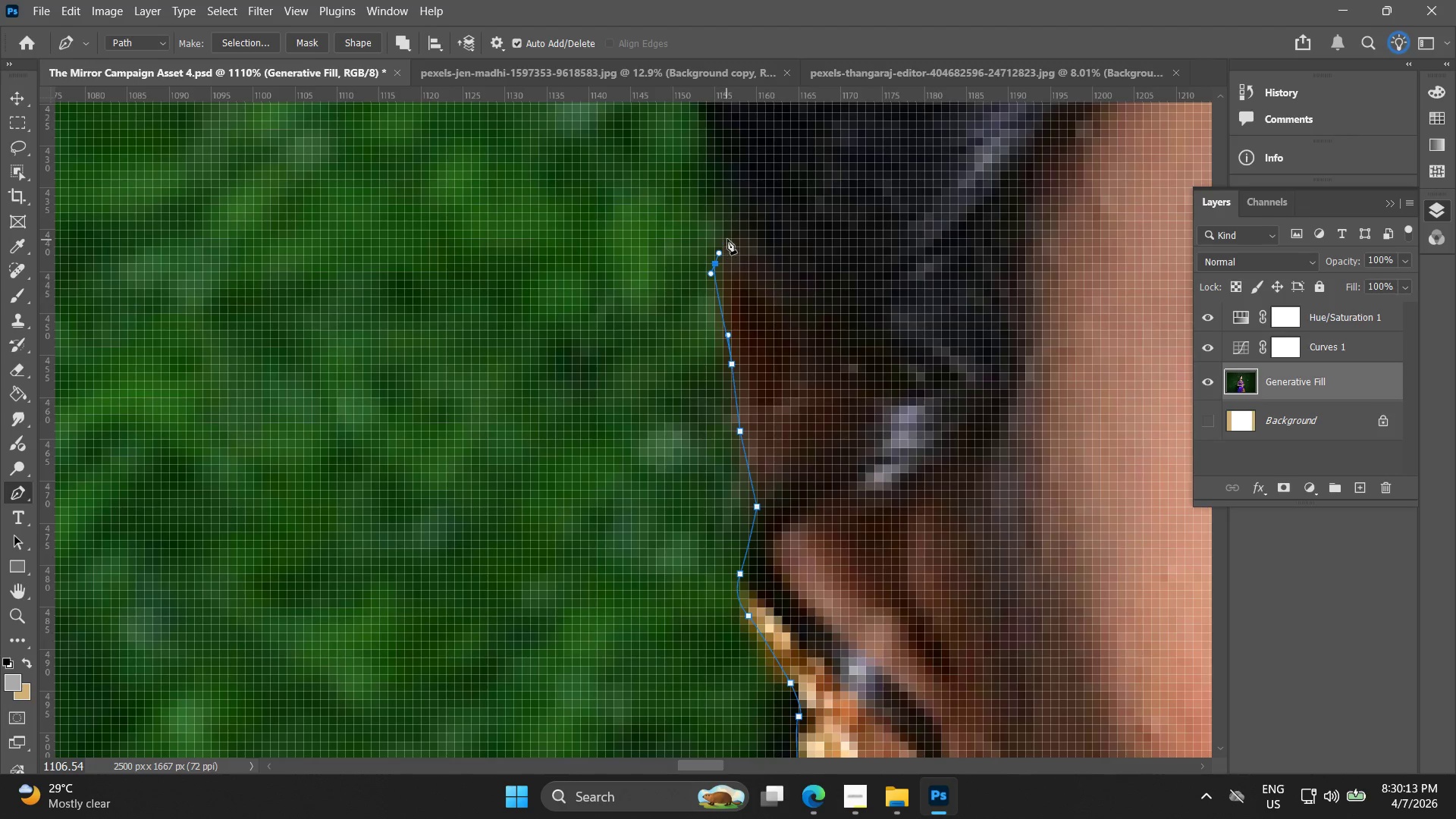 
left_click_drag(start_coordinate=[738, 234], to_coordinate=[745, 231])
 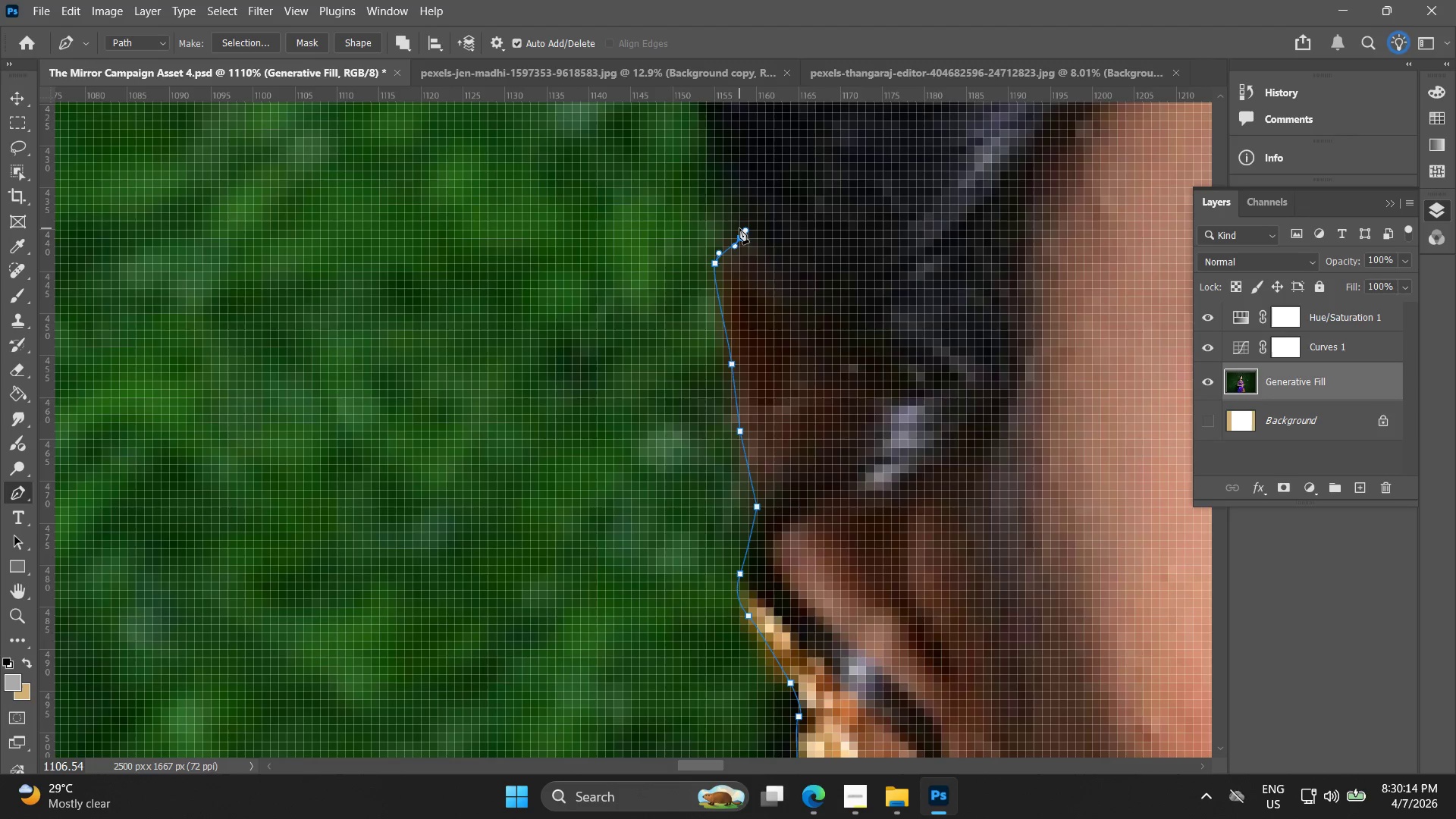 
key(Control+ControlLeft)
 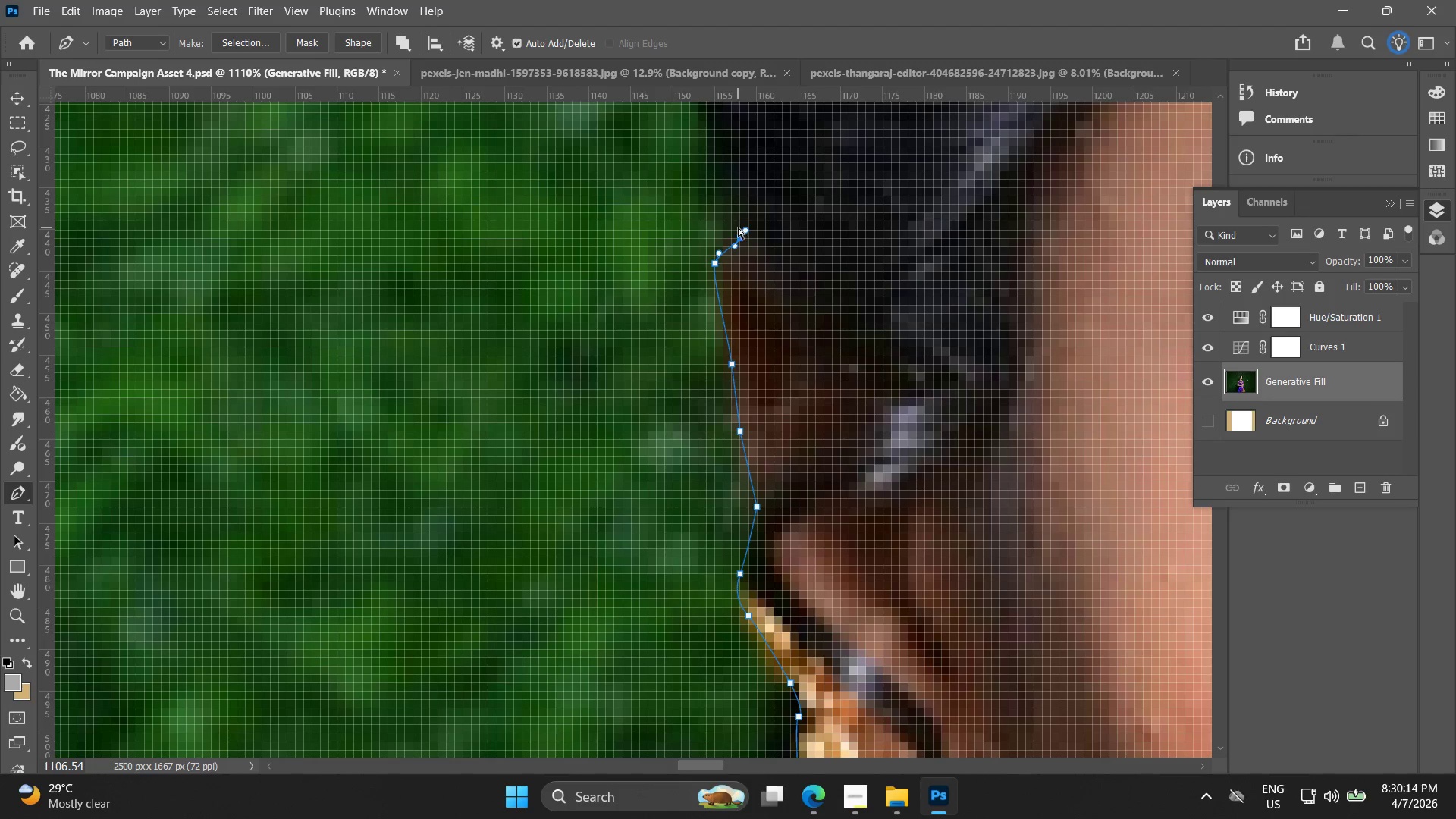 
key(Control+Z)
 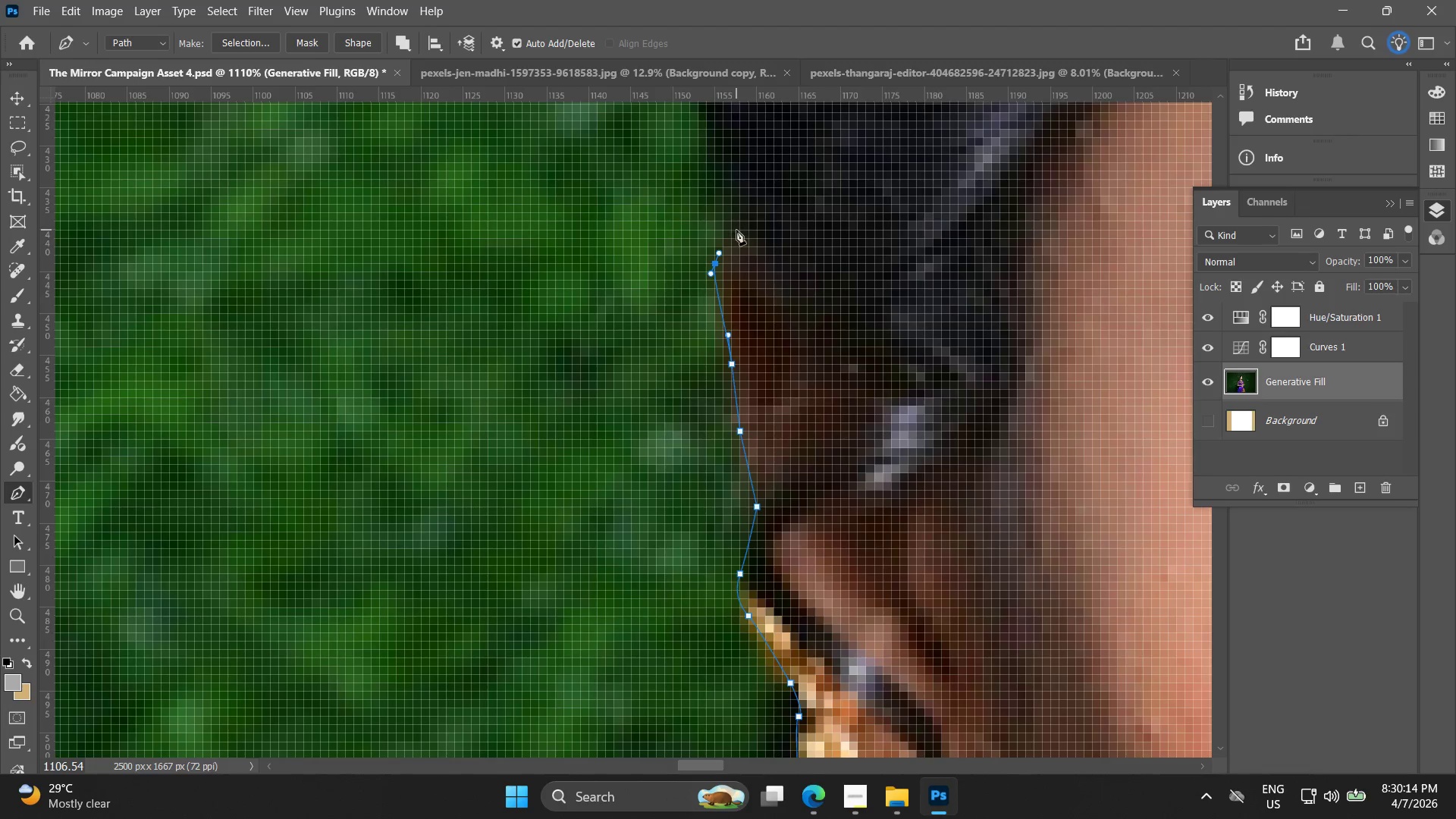 
left_click_drag(start_coordinate=[736, 230], to_coordinate=[742, 228])
 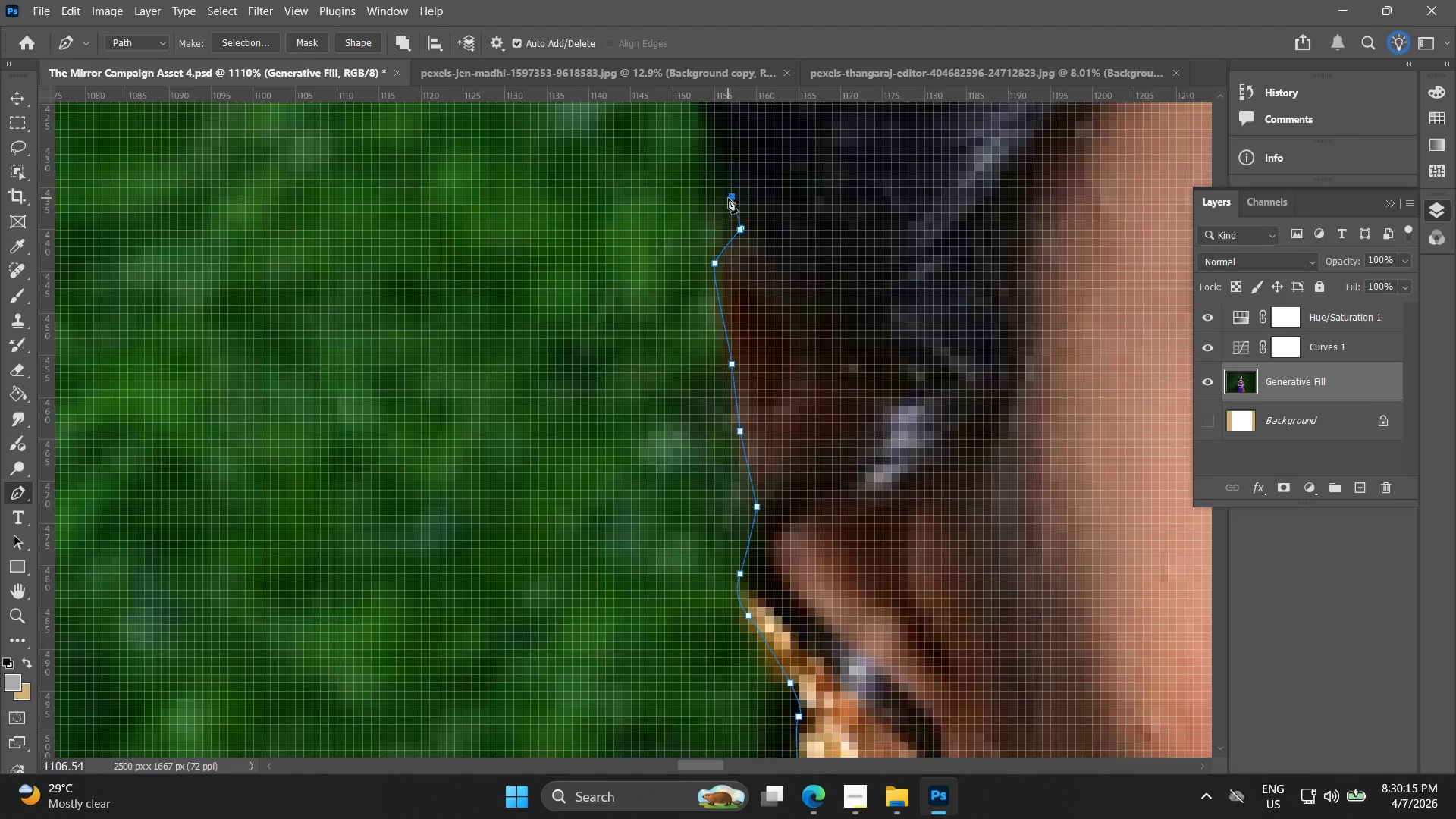 
hold_key(key=Space, duration=0.45)
 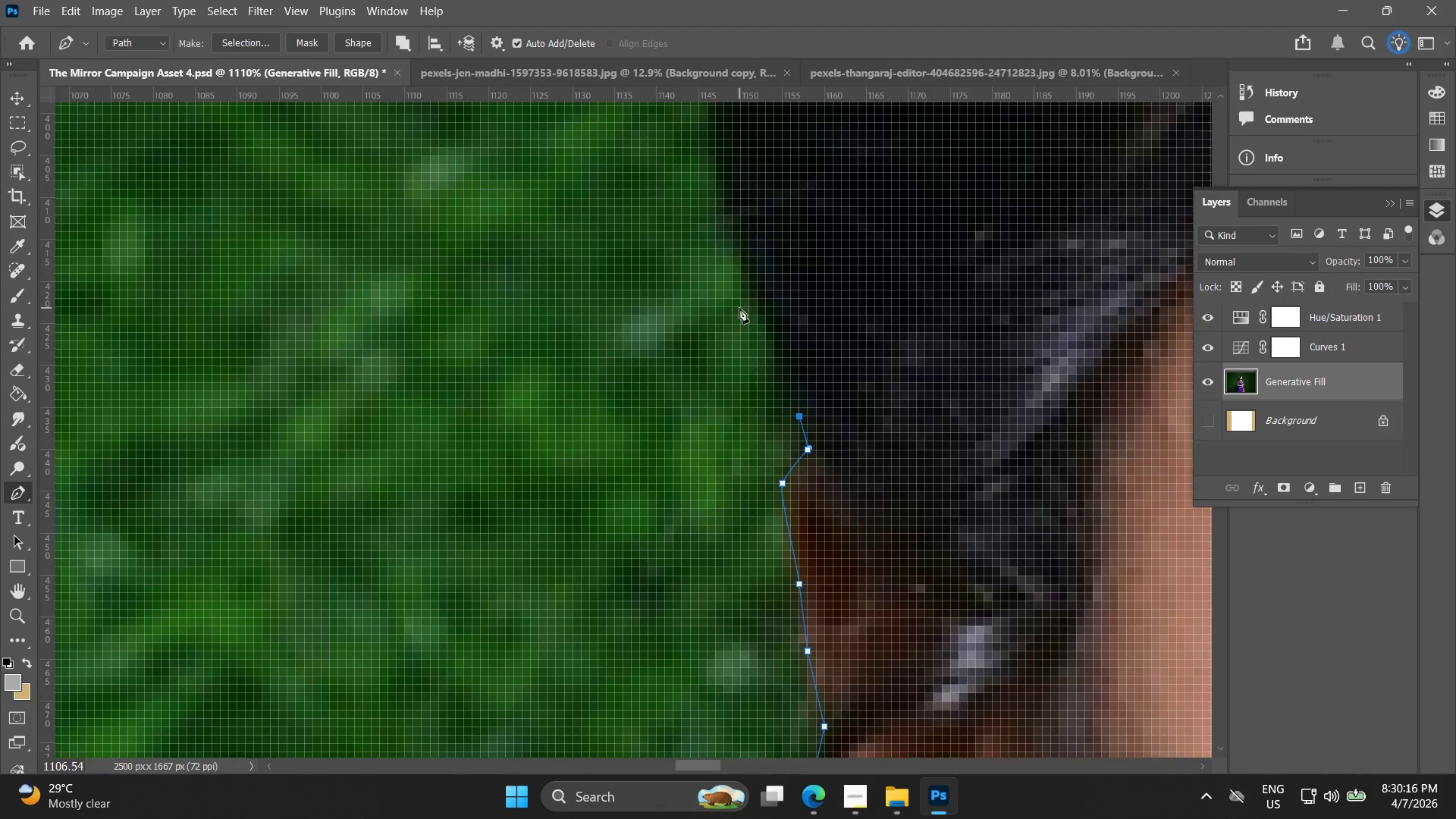 
left_click_drag(start_coordinate=[724, 200], to_coordinate=[754, 347])
 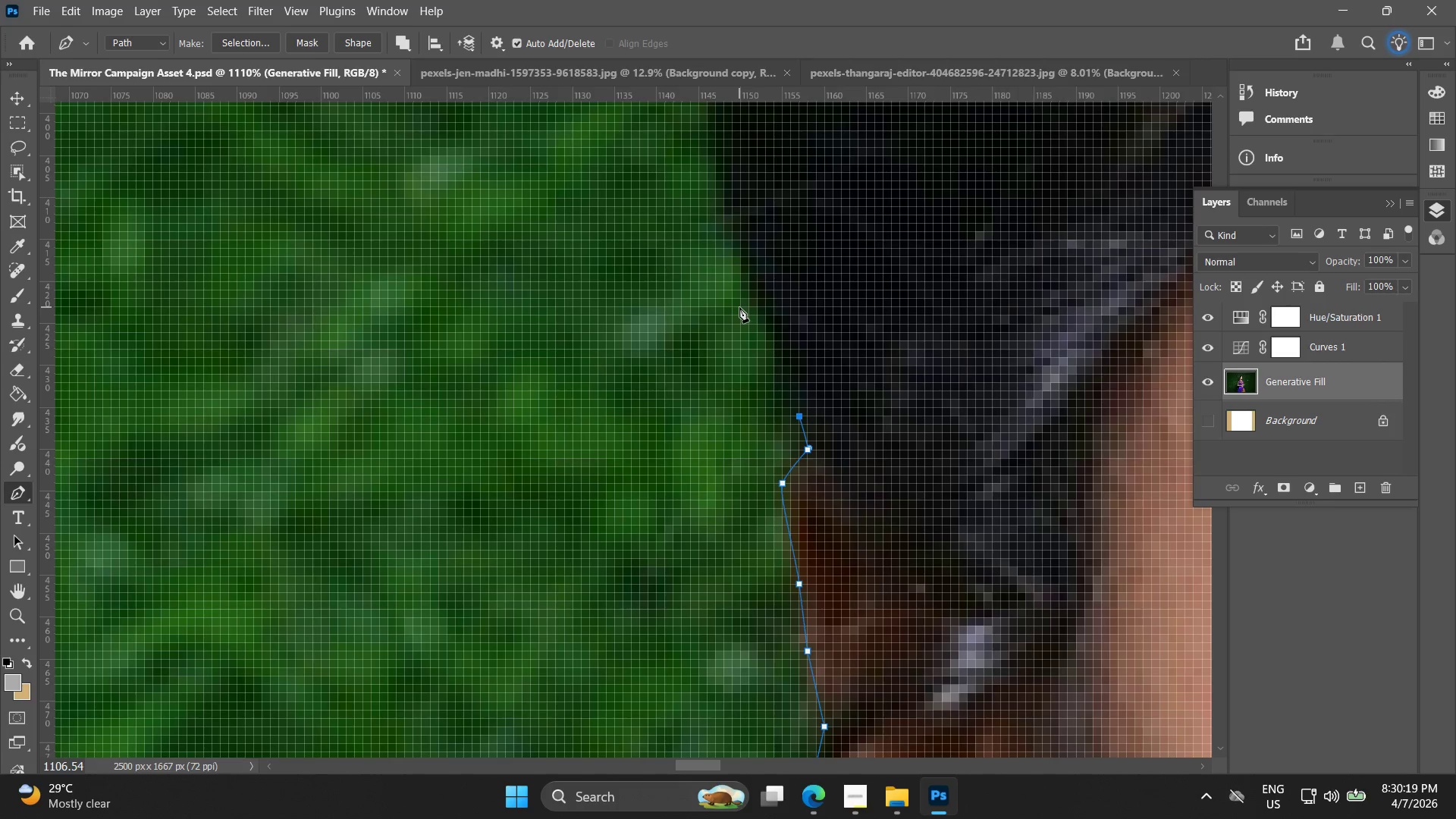 
wait(8.31)
 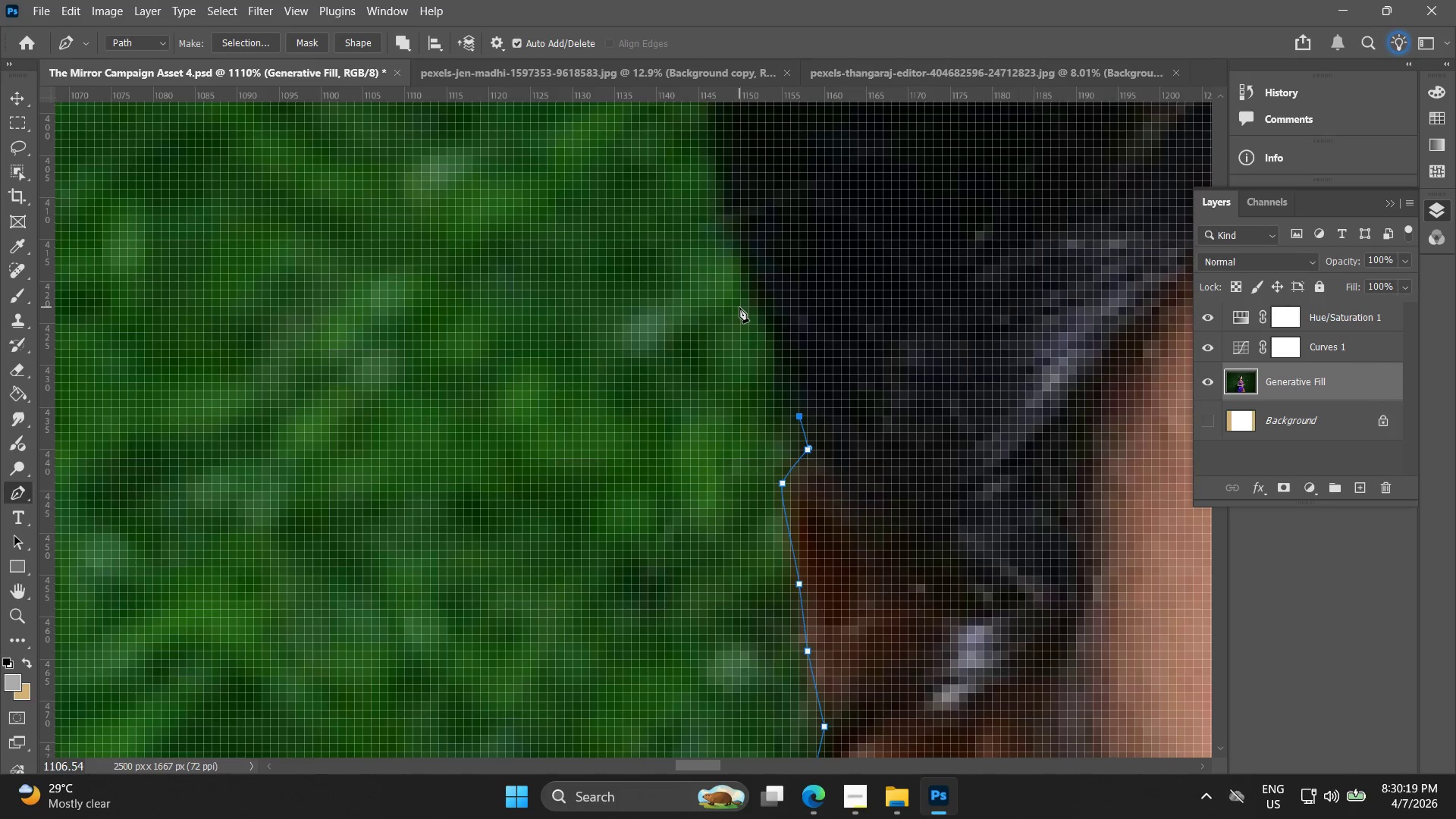 
key(Alt+AltLeft)
 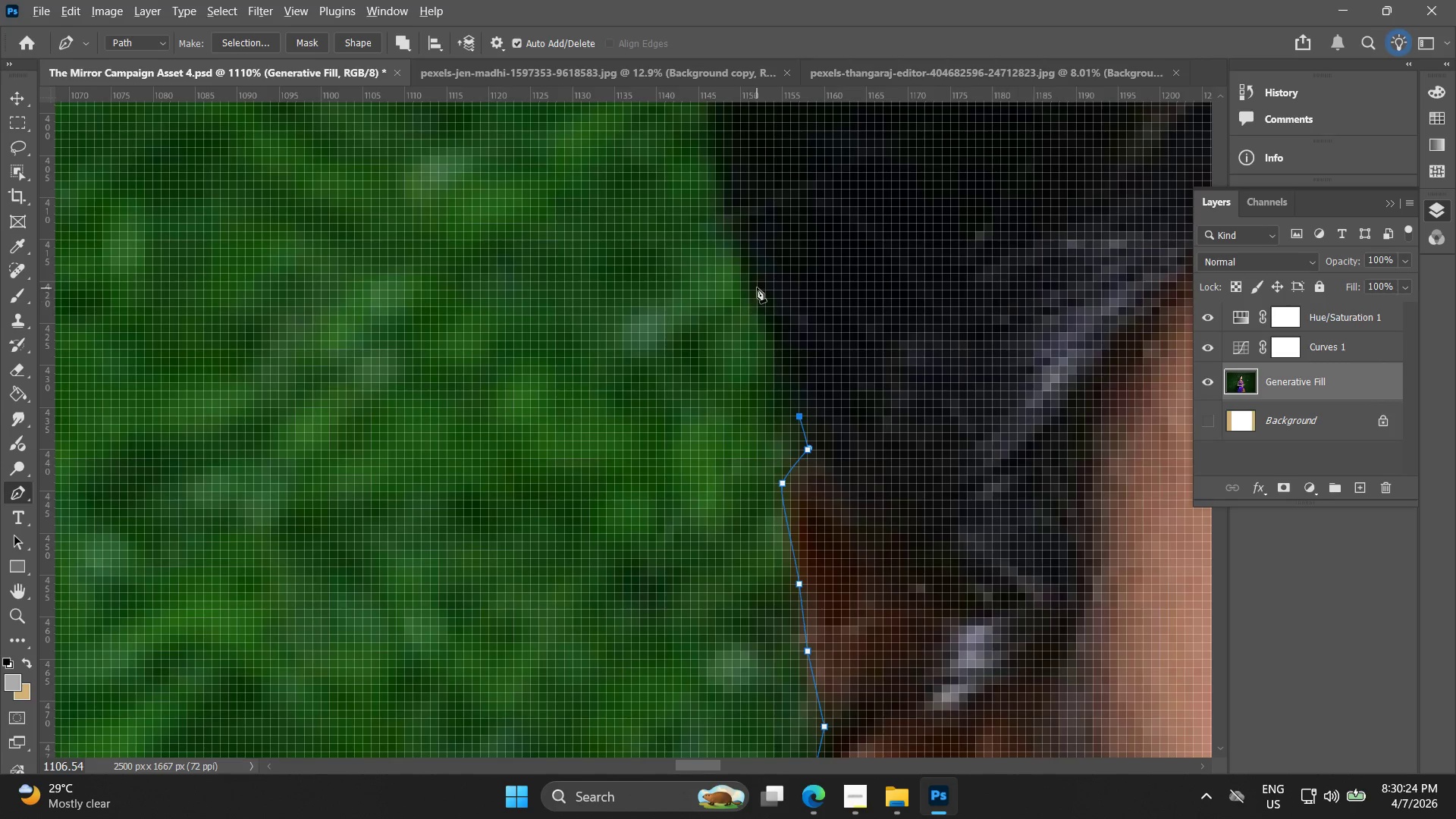 
hold_key(key=Space, duration=0.48)
 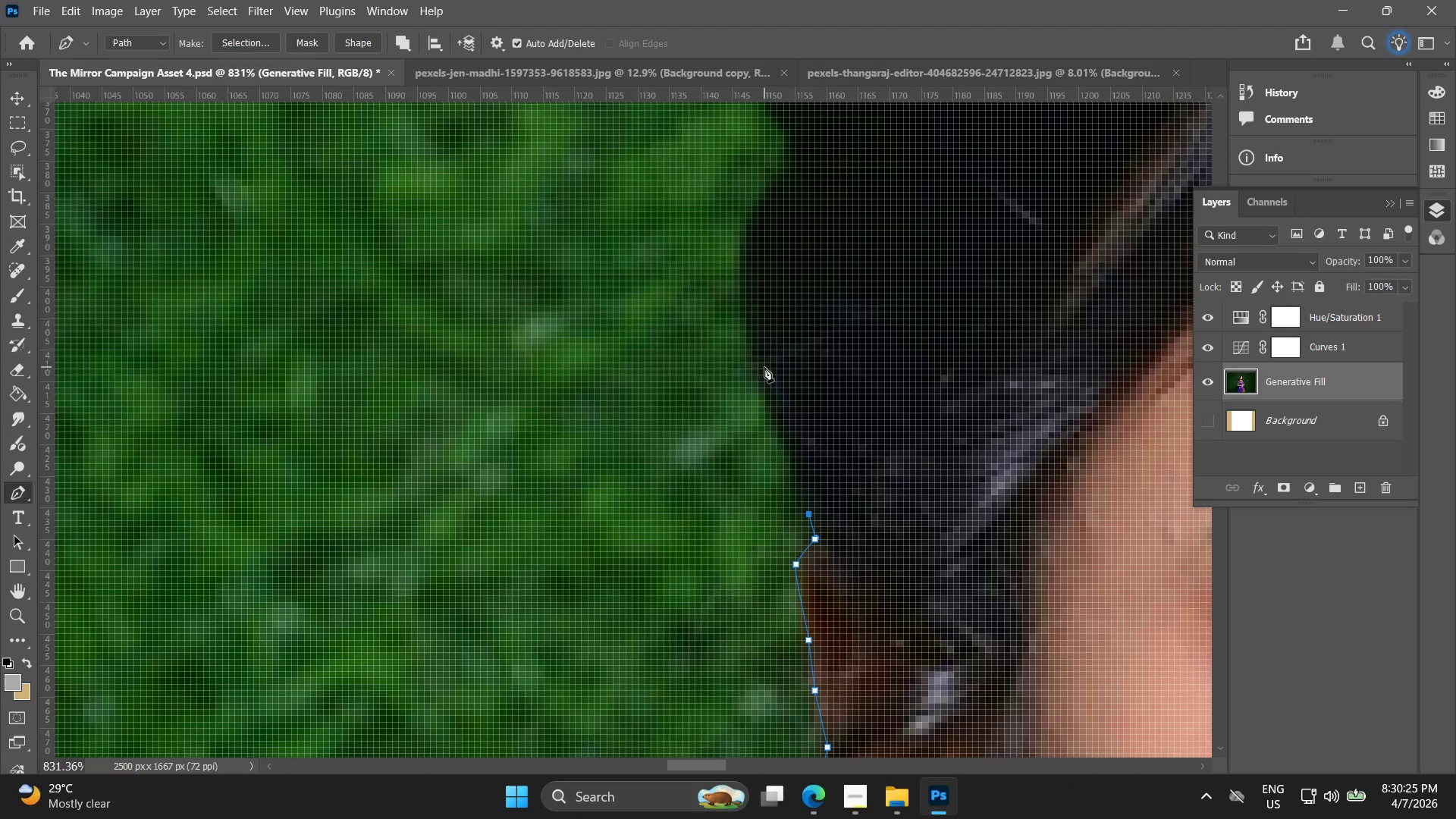 
left_click_drag(start_coordinate=[761, 301], to_coordinate=[781, 431])
 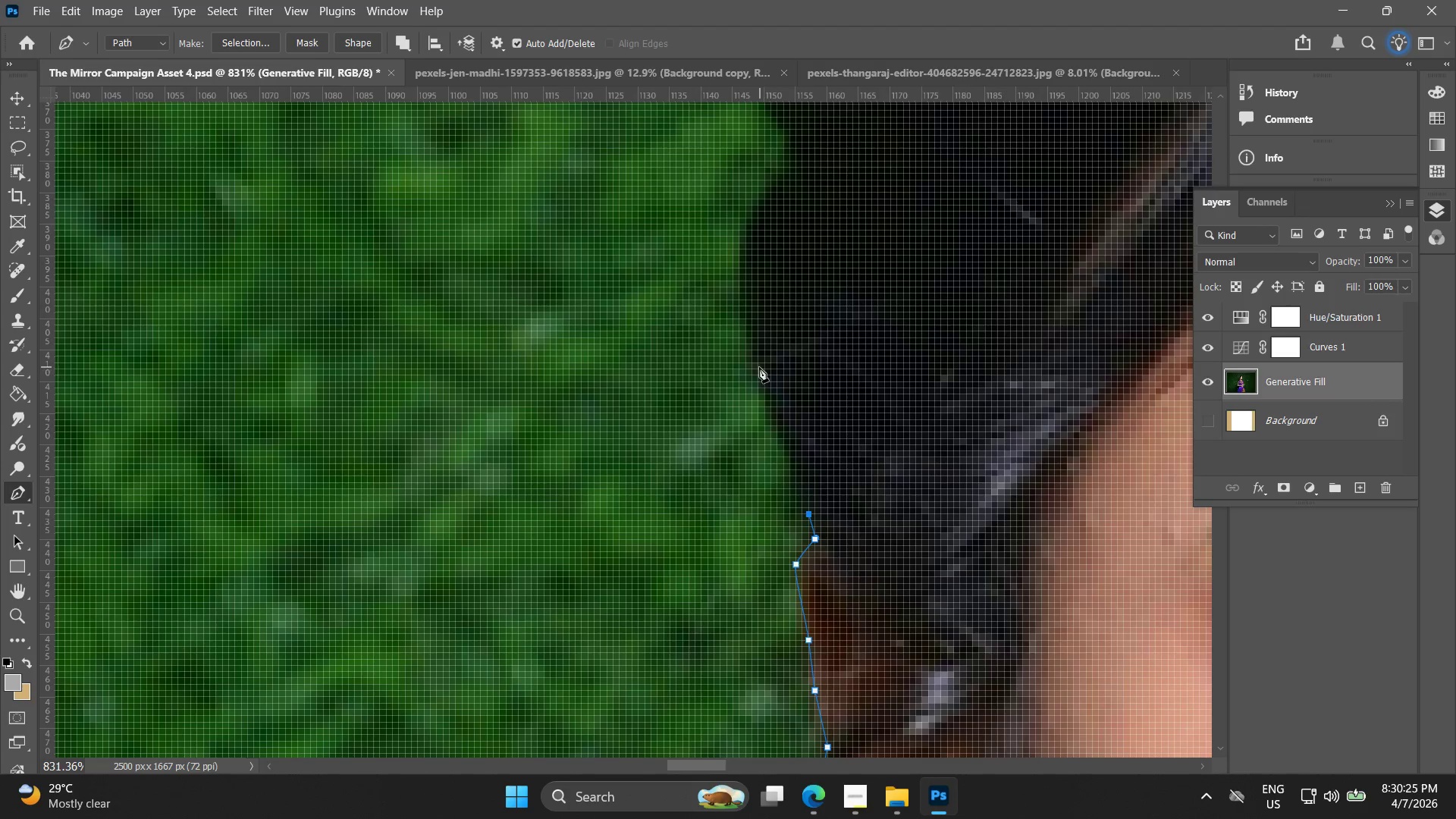 
scroll: coordinate [755, 291], scroll_direction: down, amount: 3.0
 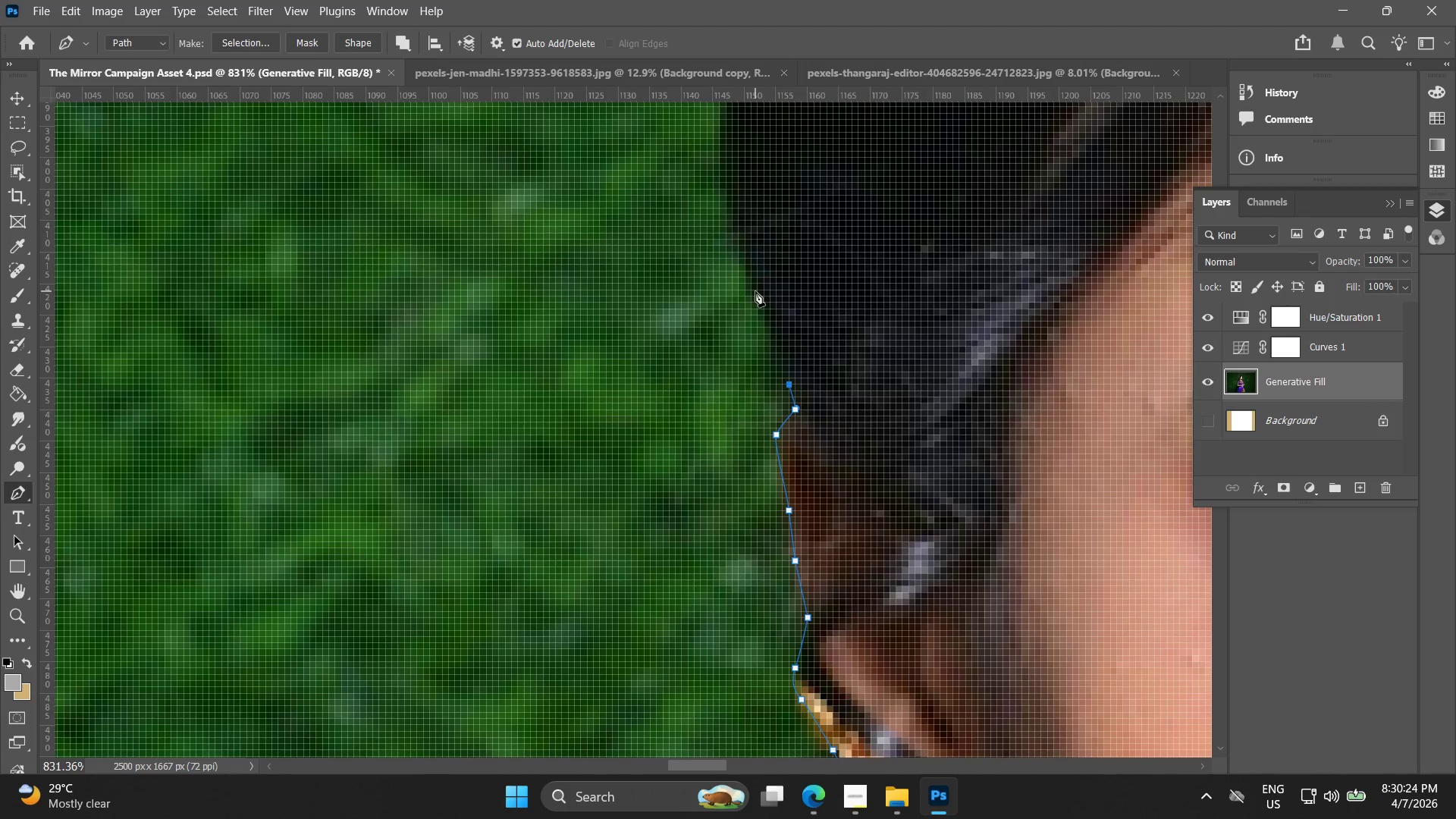 
left_click_drag(start_coordinate=[755, 367], to_coordinate=[744, 337])
 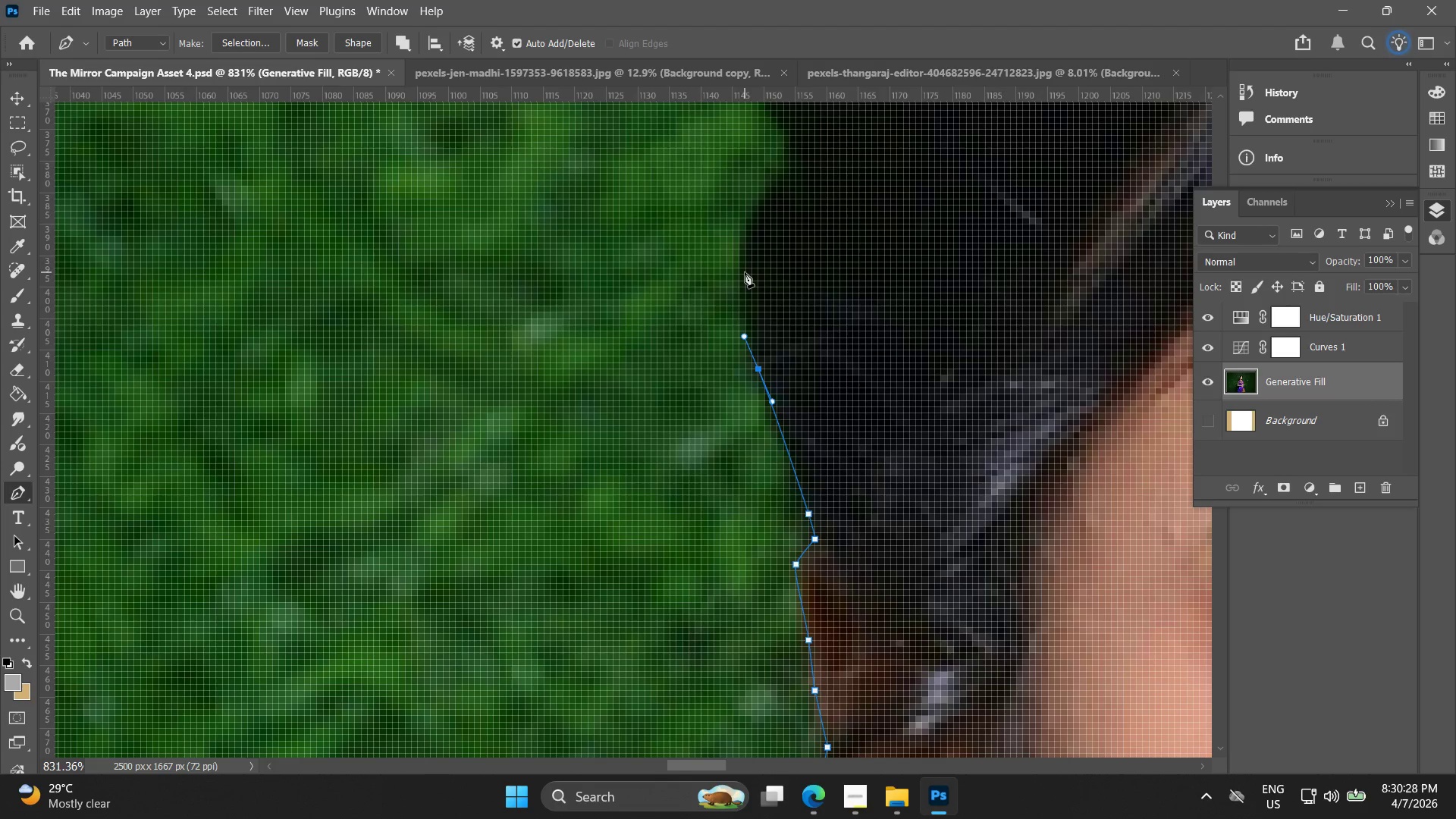 
left_click_drag(start_coordinate=[743, 265], to_coordinate=[745, 253])
 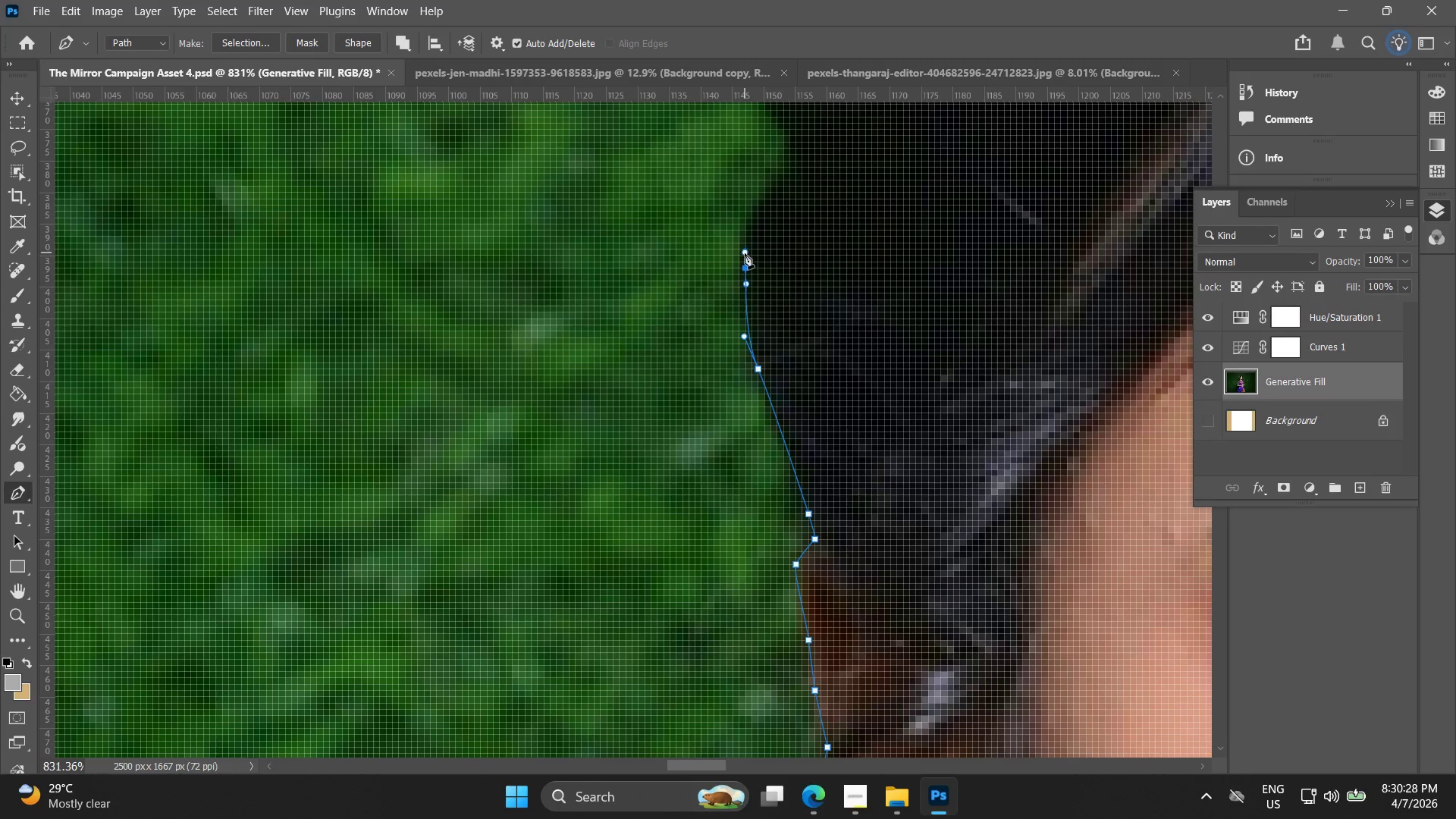 
key(Control+ControlLeft)
 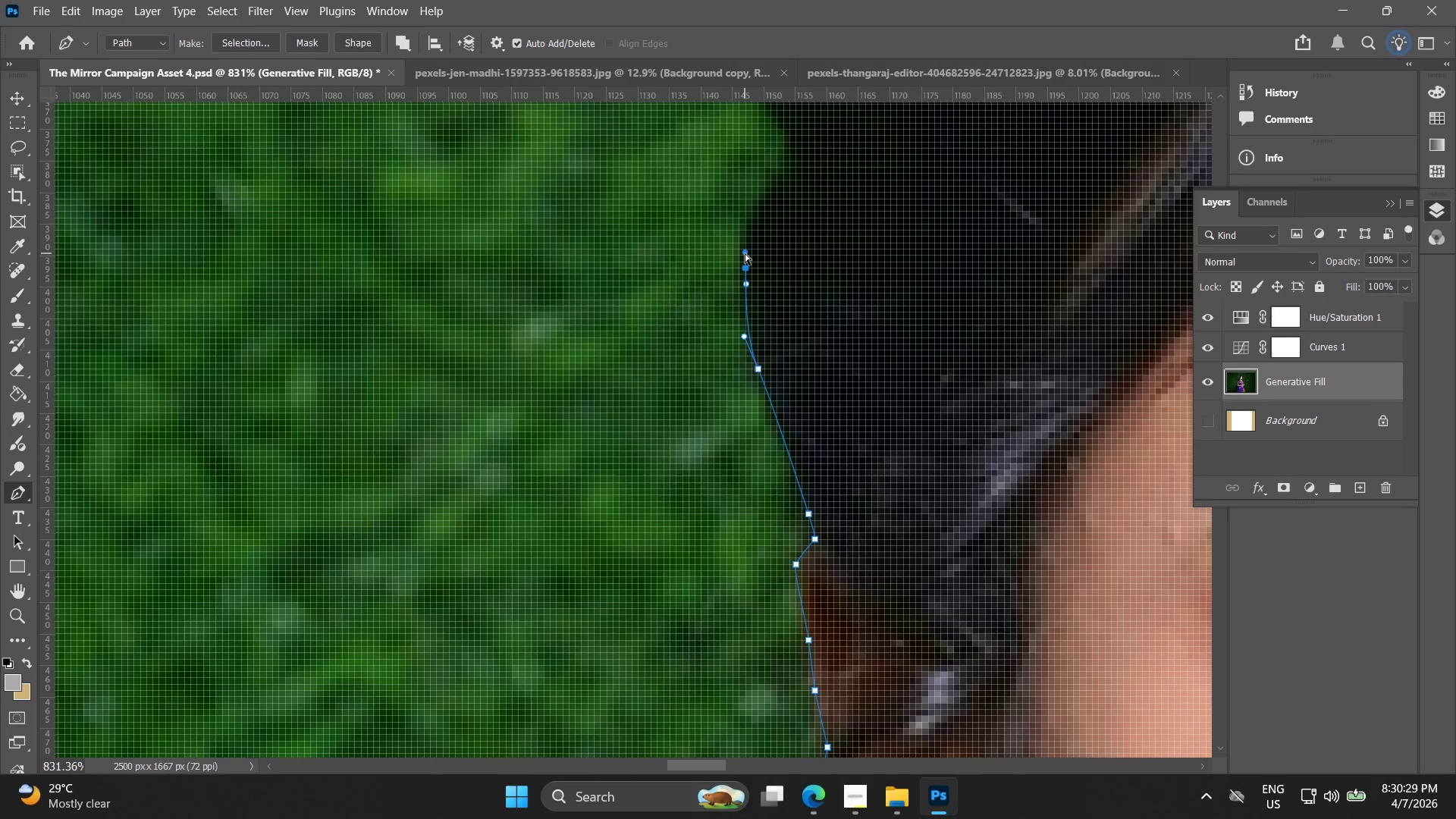 
key(Control+Z)
 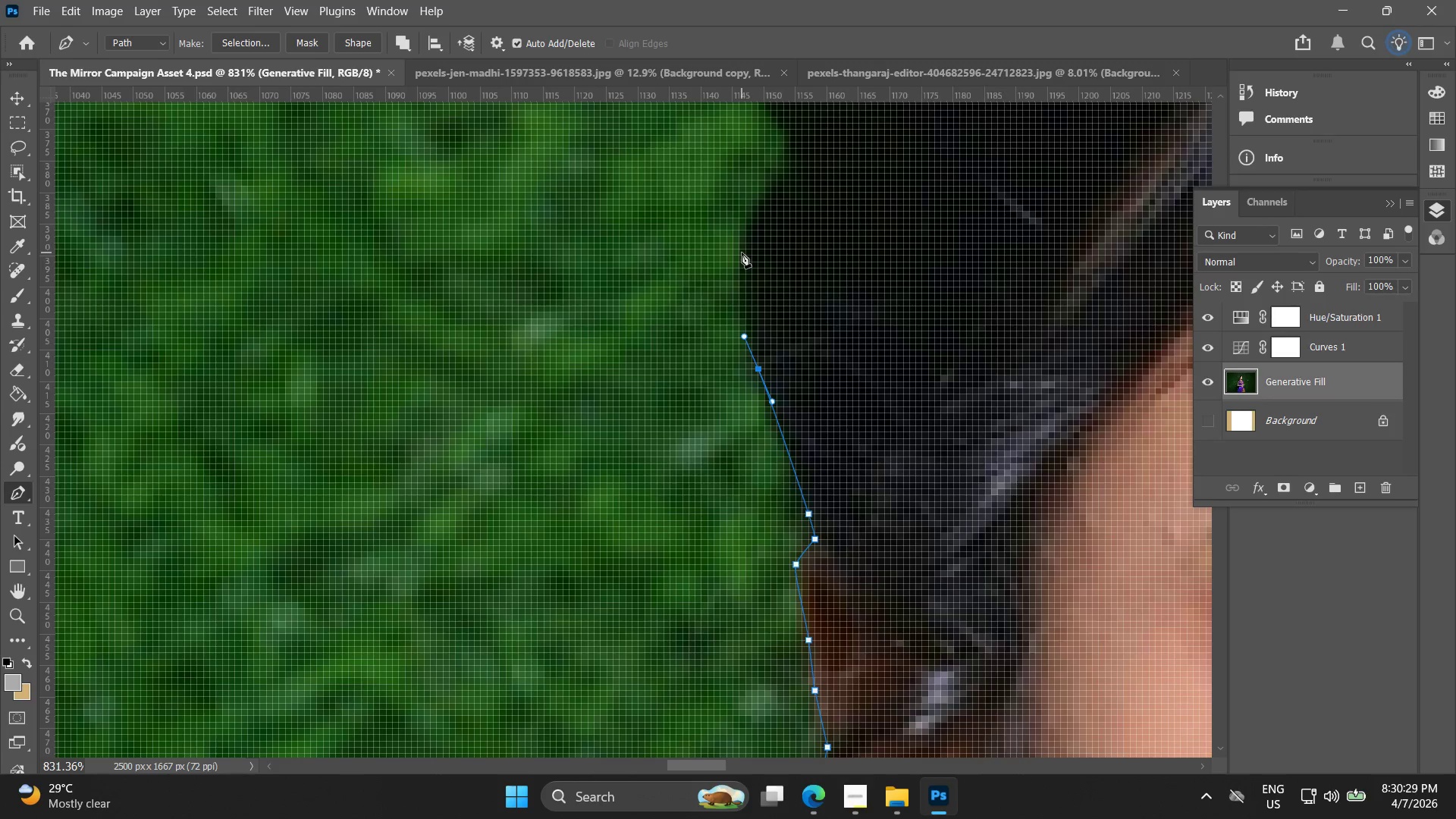 
left_click_drag(start_coordinate=[742, 250], to_coordinate=[748, 224])
 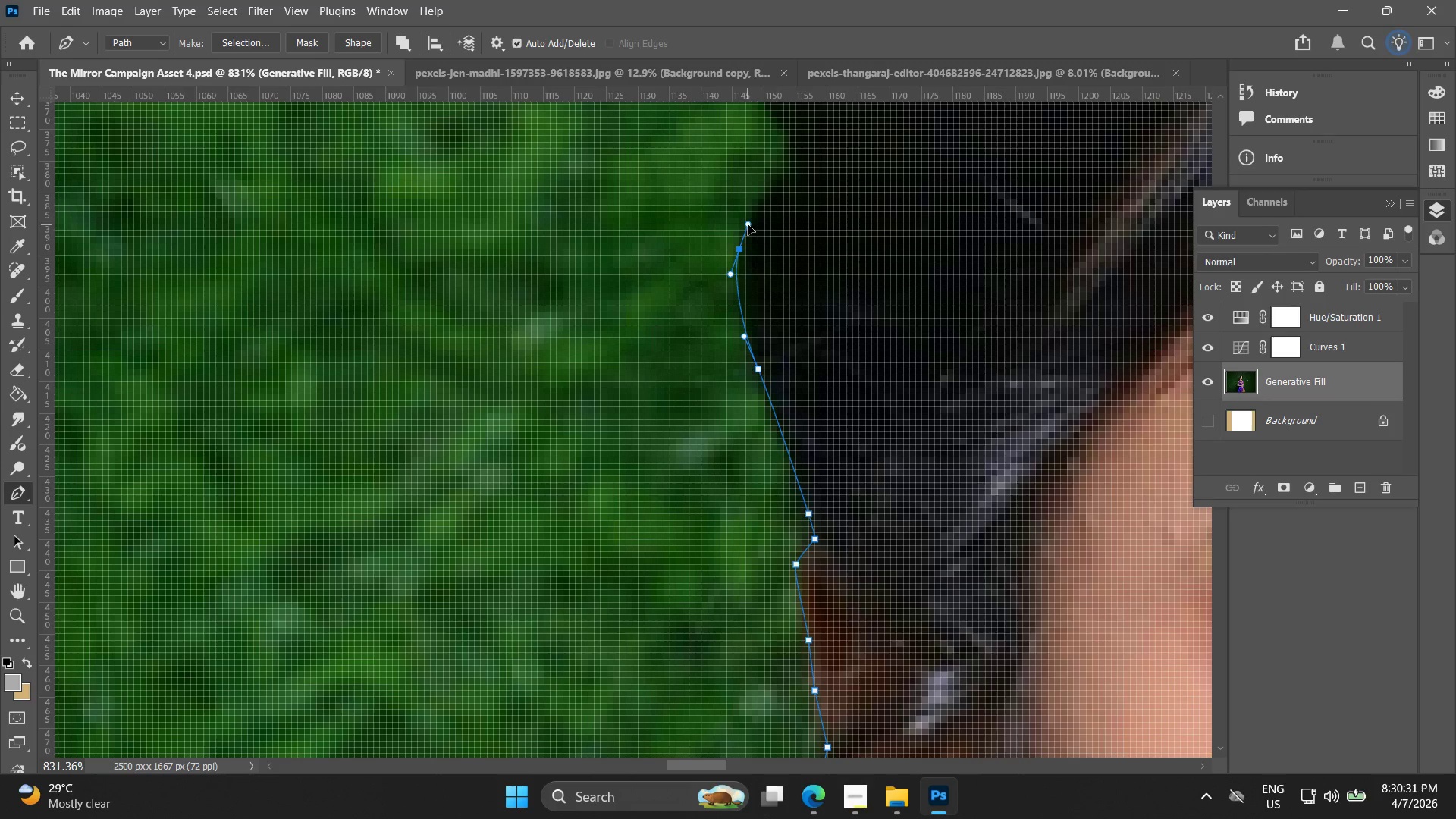 
hold_key(key=Space, duration=0.59)
 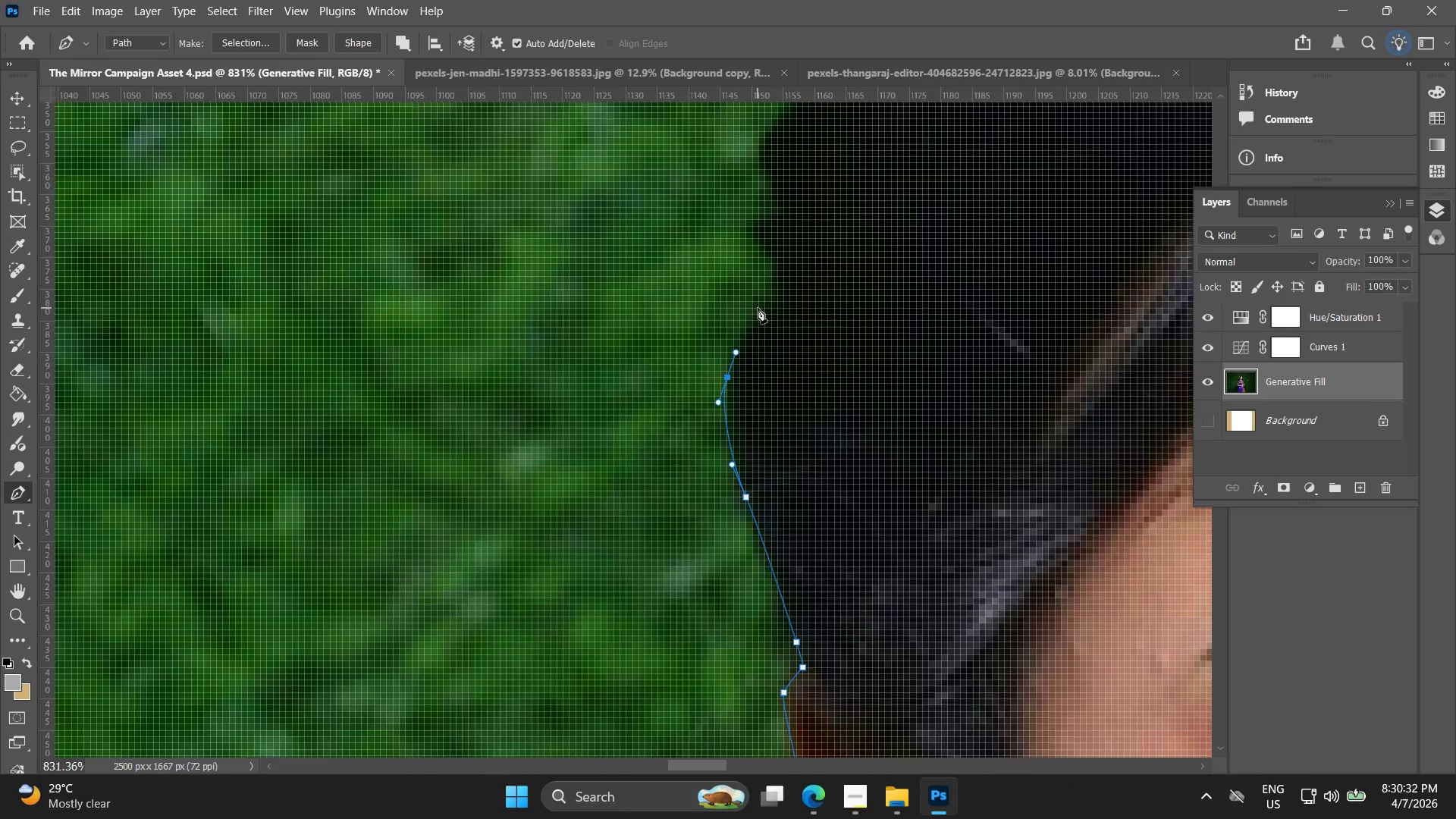 
left_click_drag(start_coordinate=[759, 221], to_coordinate=[747, 350])
 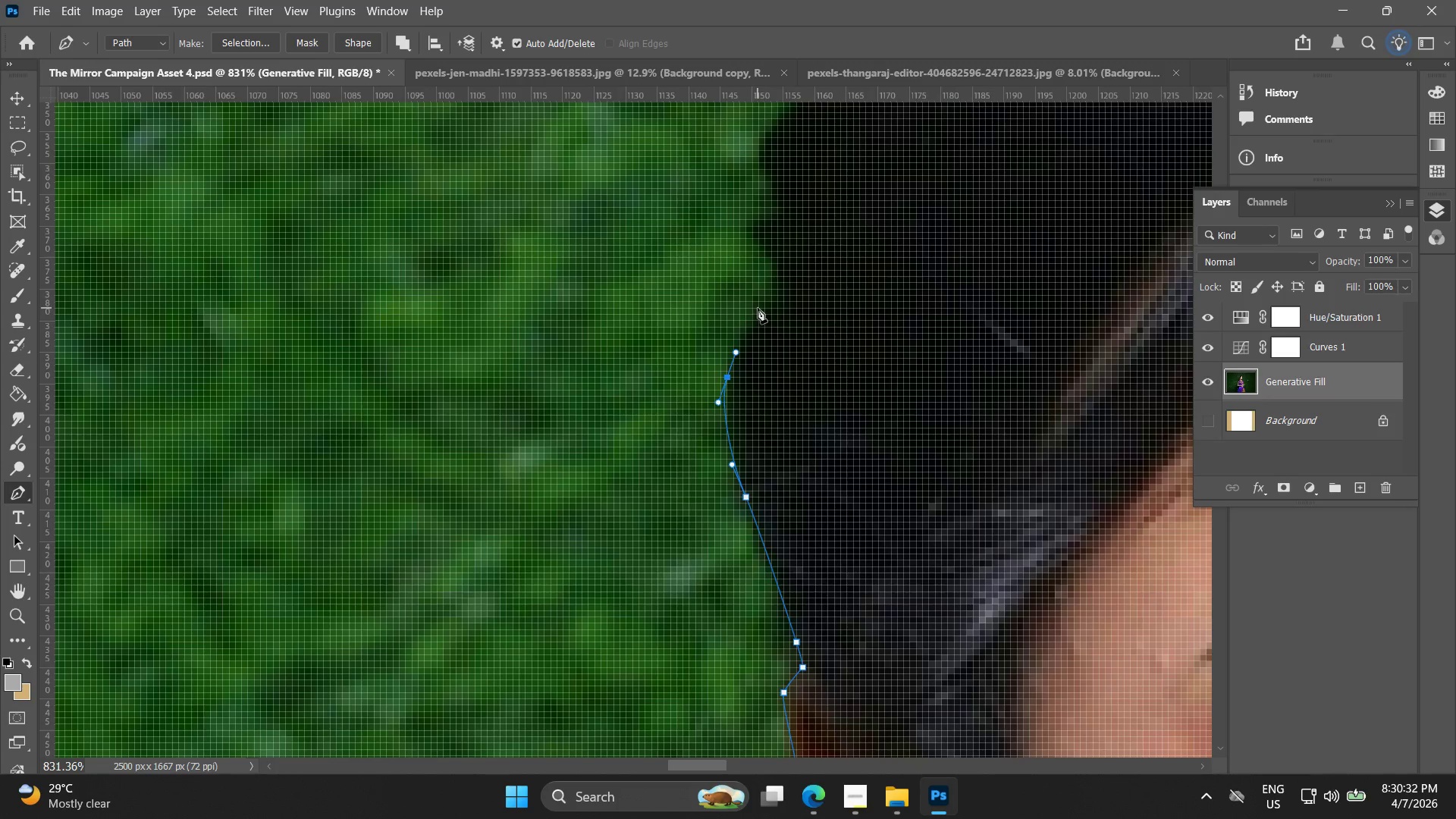 
left_click_drag(start_coordinate=[763, 308], to_coordinate=[777, 297])
 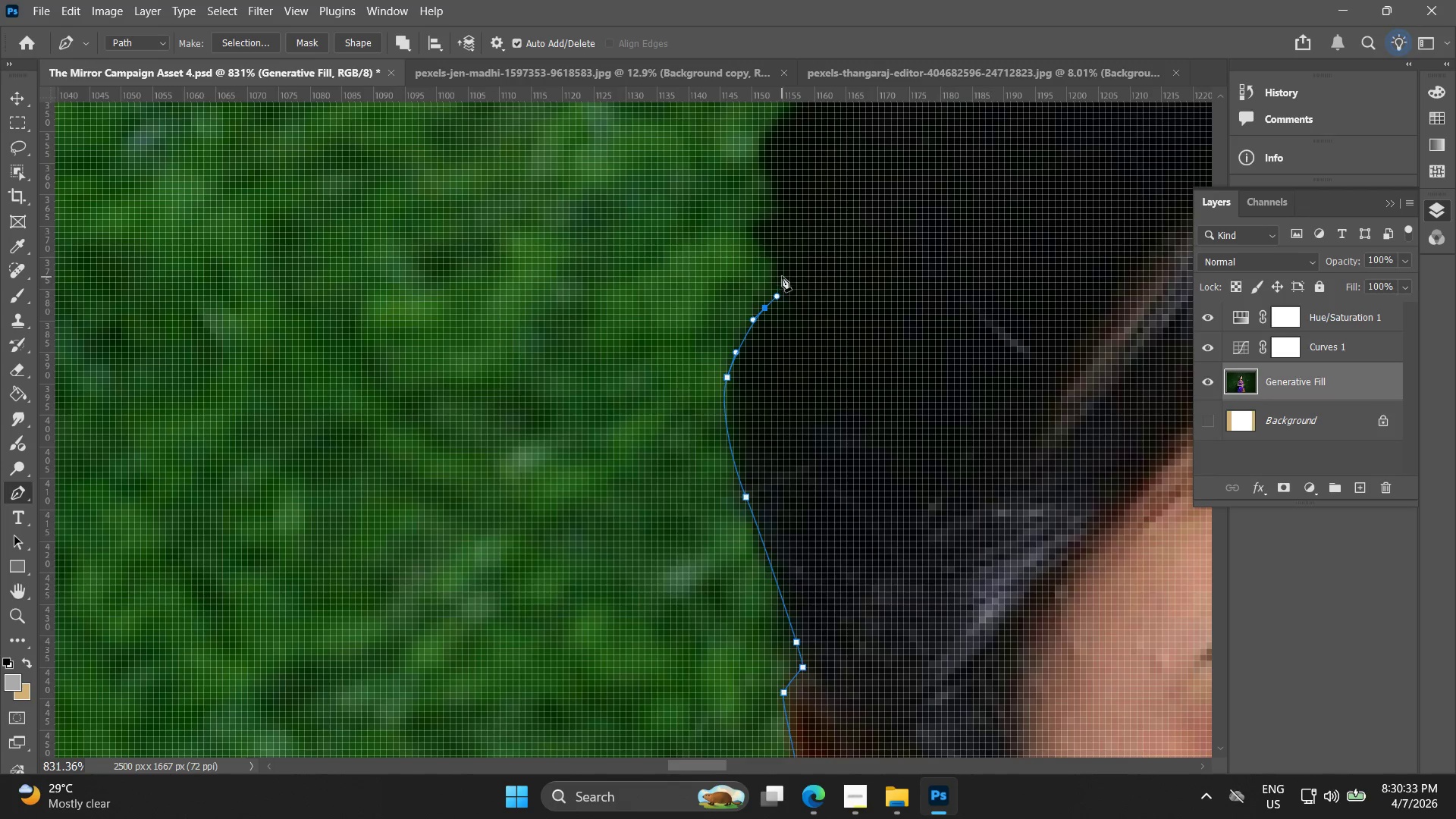 
left_click([783, 273])
 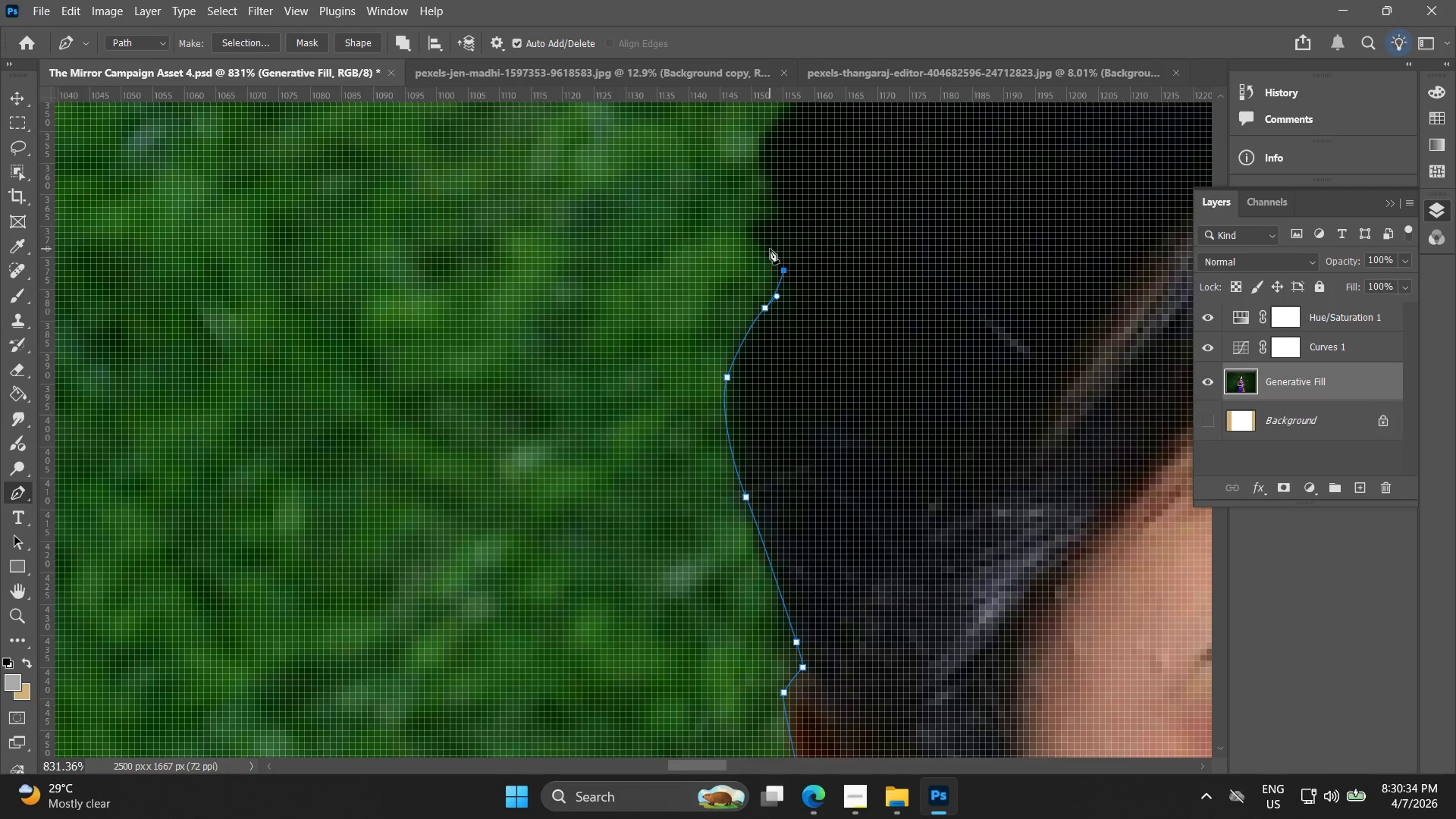 
left_click_drag(start_coordinate=[763, 246], to_coordinate=[749, 228])
 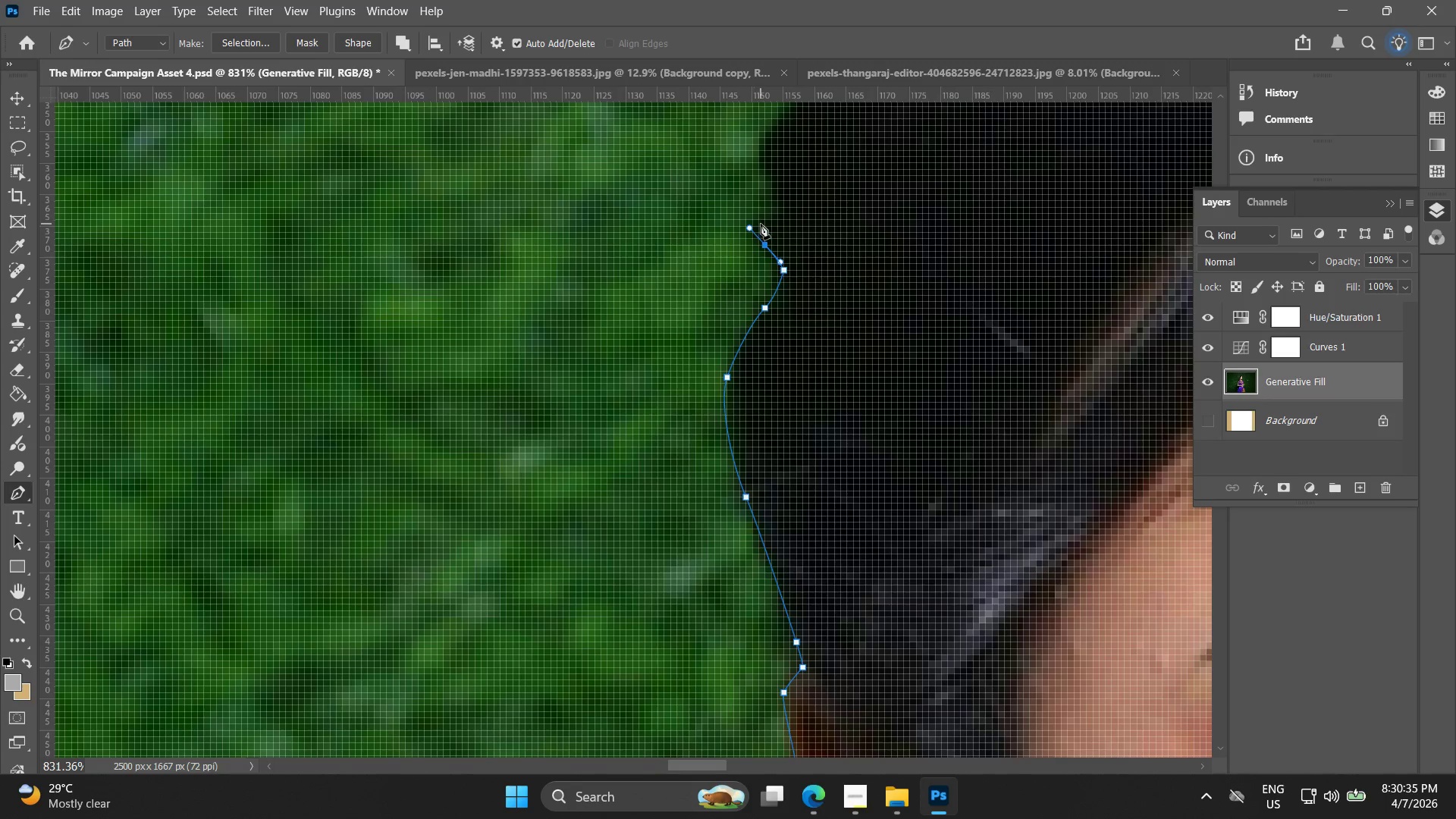 
left_click_drag(start_coordinate=[762, 223], to_coordinate=[770, 226])
 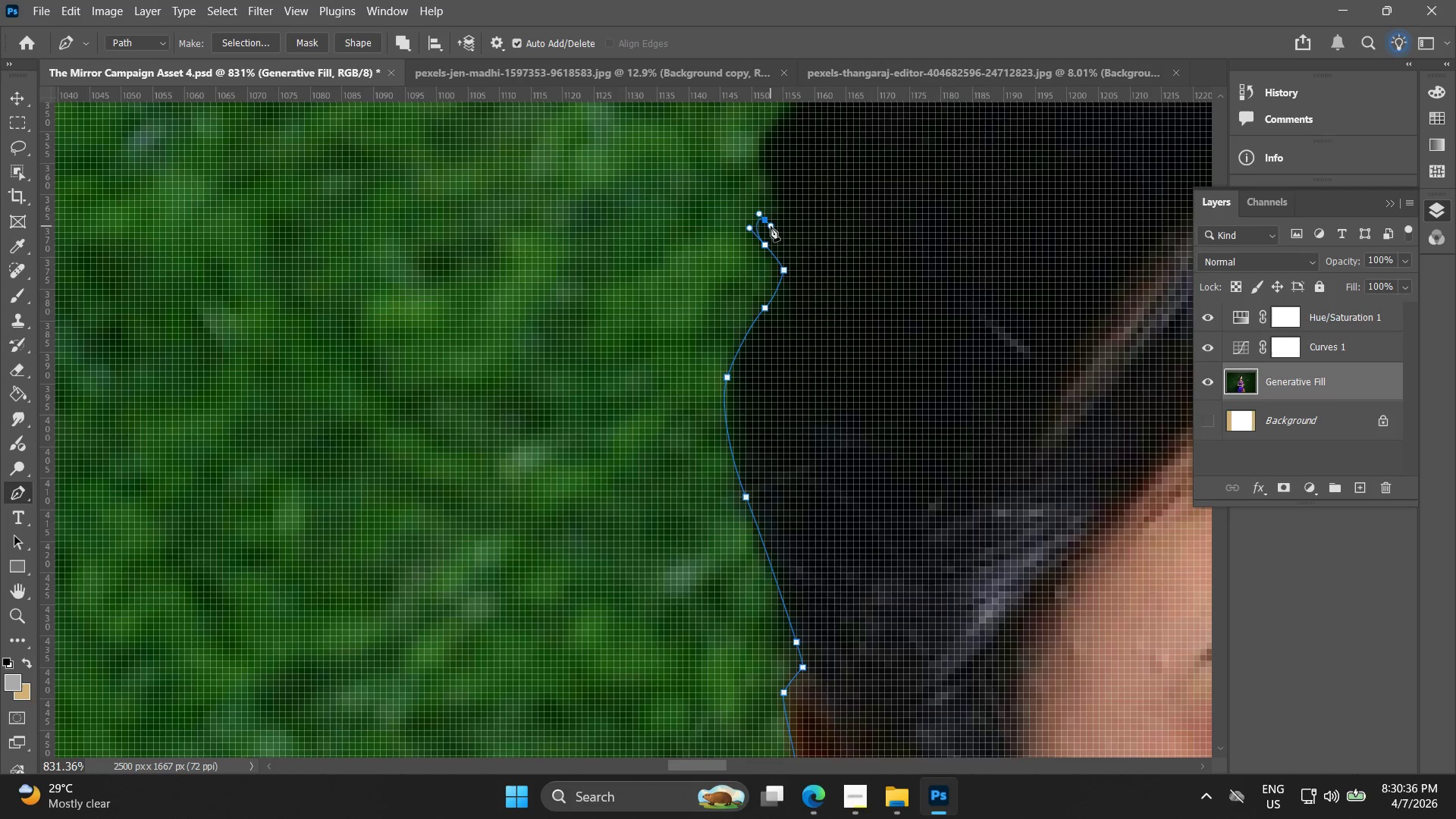 
key(Control+ControlLeft)
 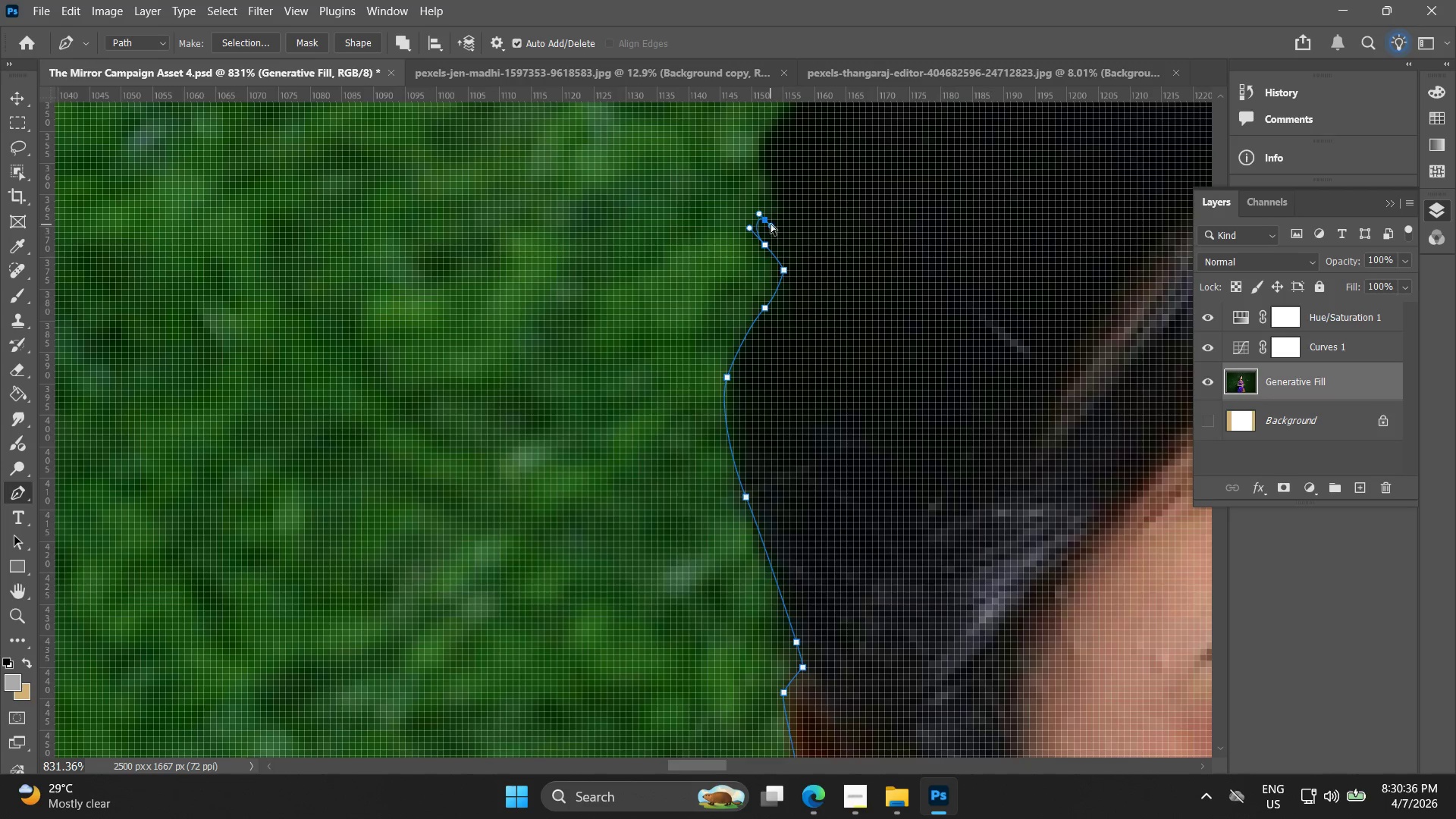 
key(Control+Z)
 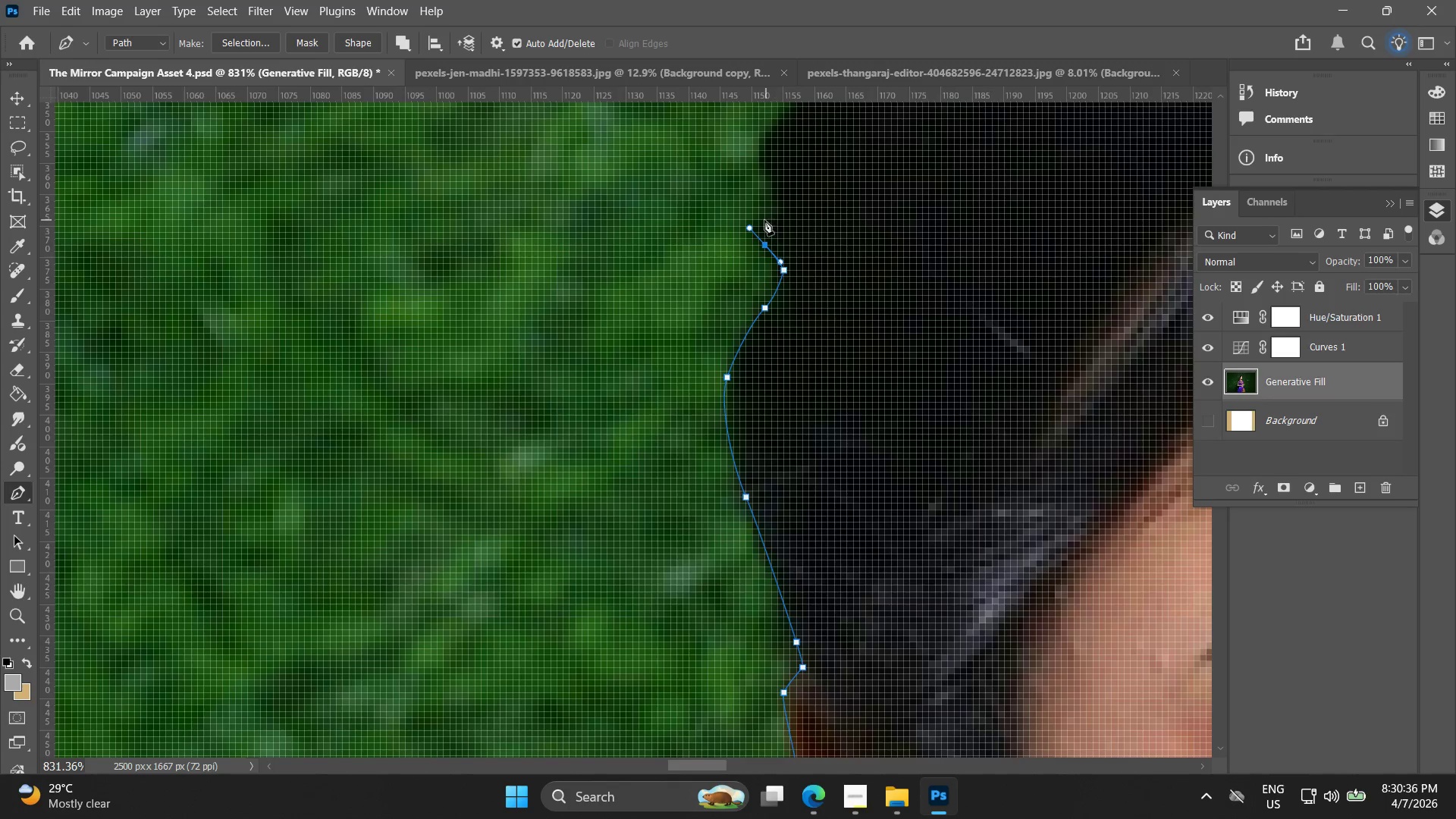 
hold_key(key=AltLeft, duration=0.59)
scroll: coordinate [766, 215], scroll_direction: up, amount: 8.0
 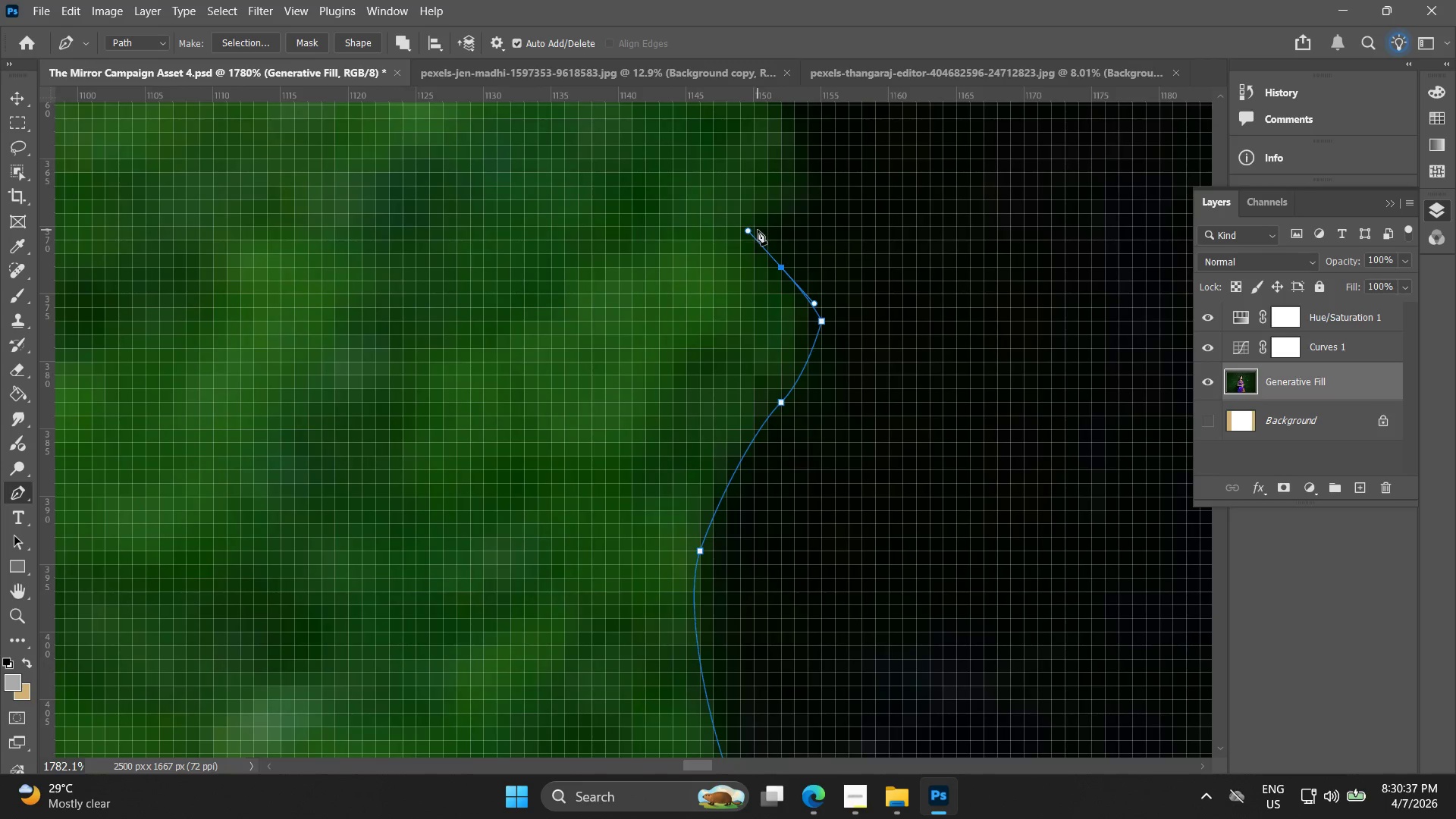 
left_click_drag(start_coordinate=[762, 224], to_coordinate=[773, 215])
 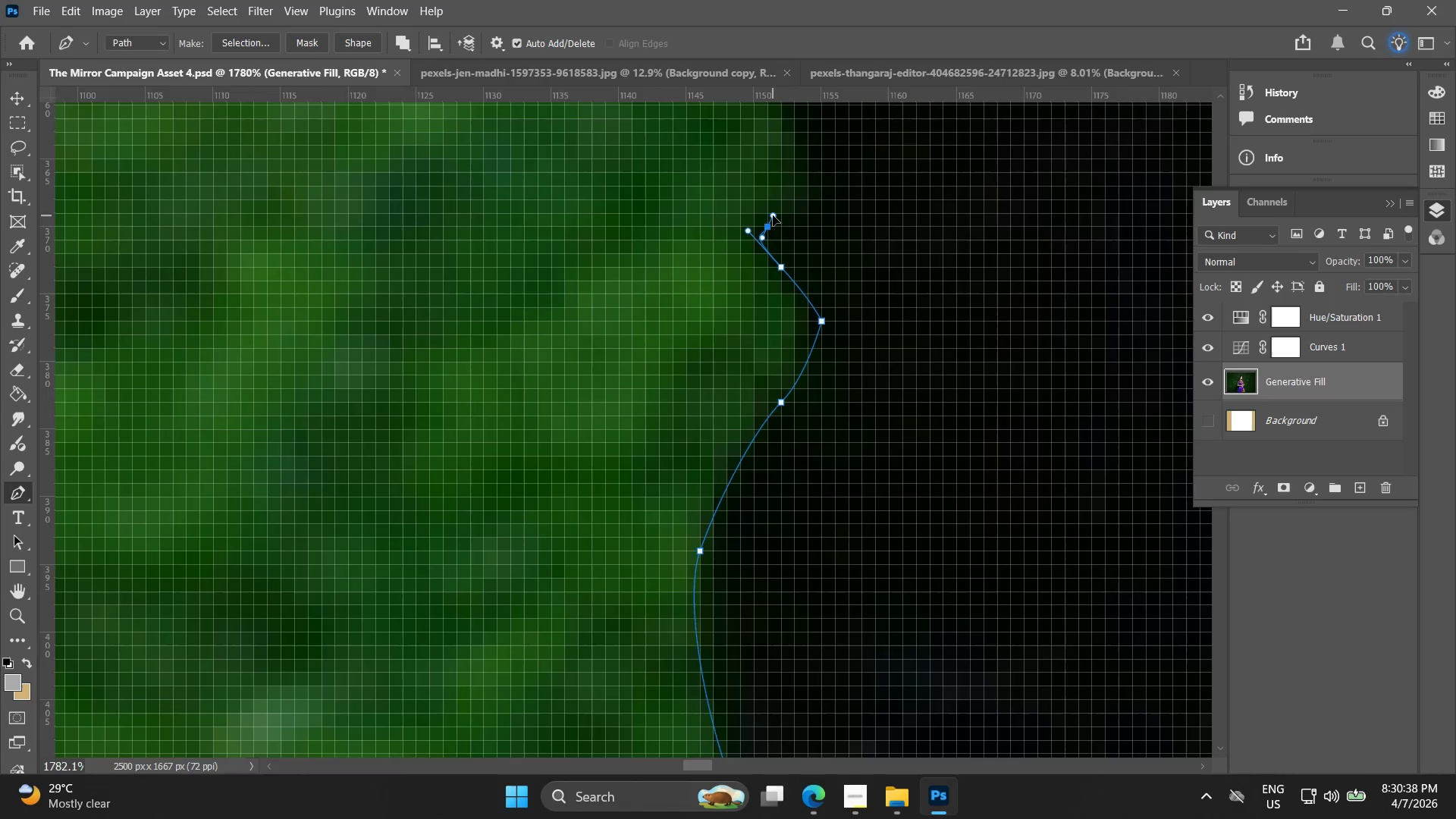 
key(Control+ControlLeft)
 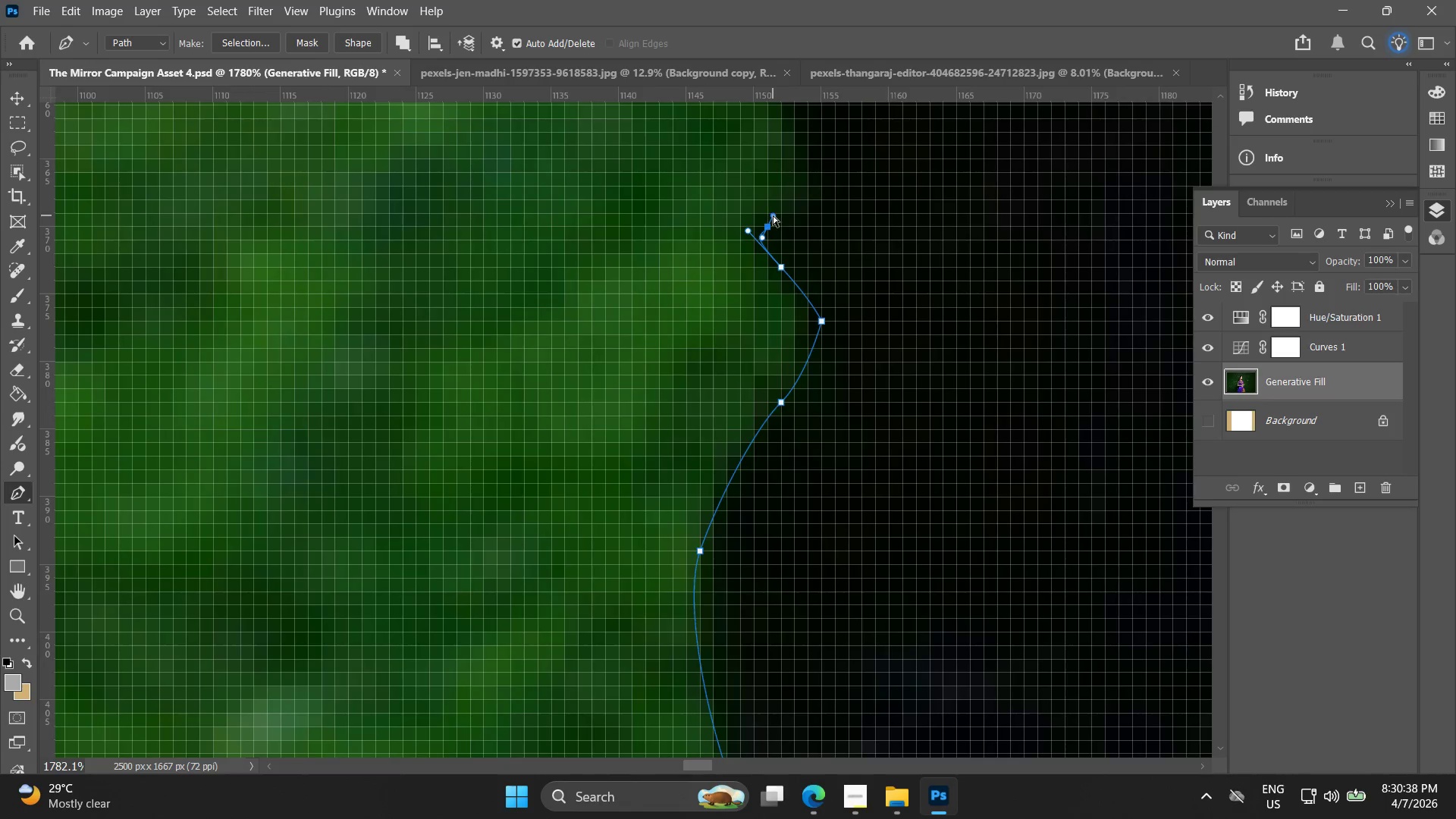 
key(Control+Z)
 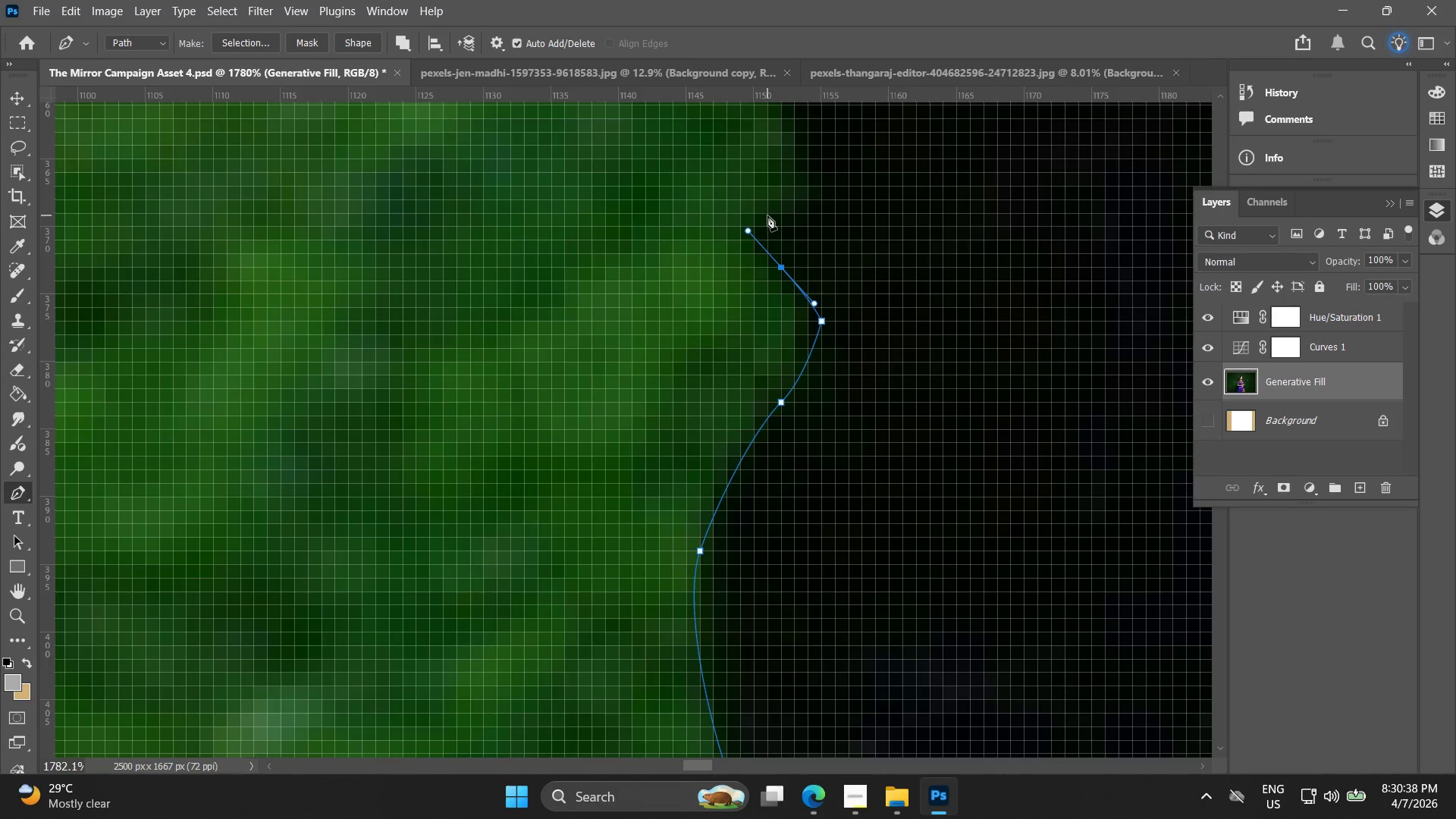 
left_click_drag(start_coordinate=[774, 217], to_coordinate=[800, 215])
 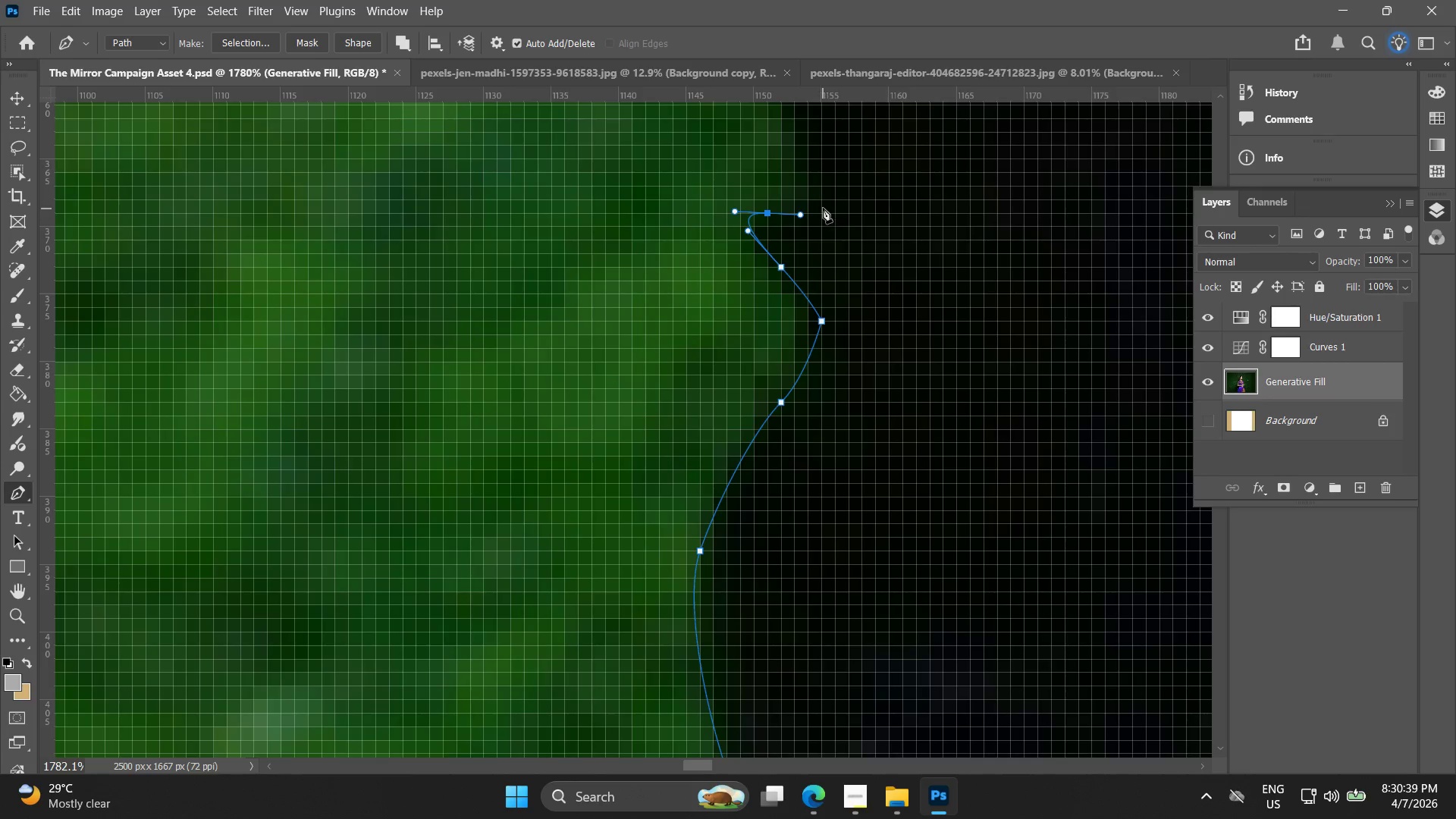 
left_click_drag(start_coordinate=[820, 197], to_coordinate=[817, 192])
 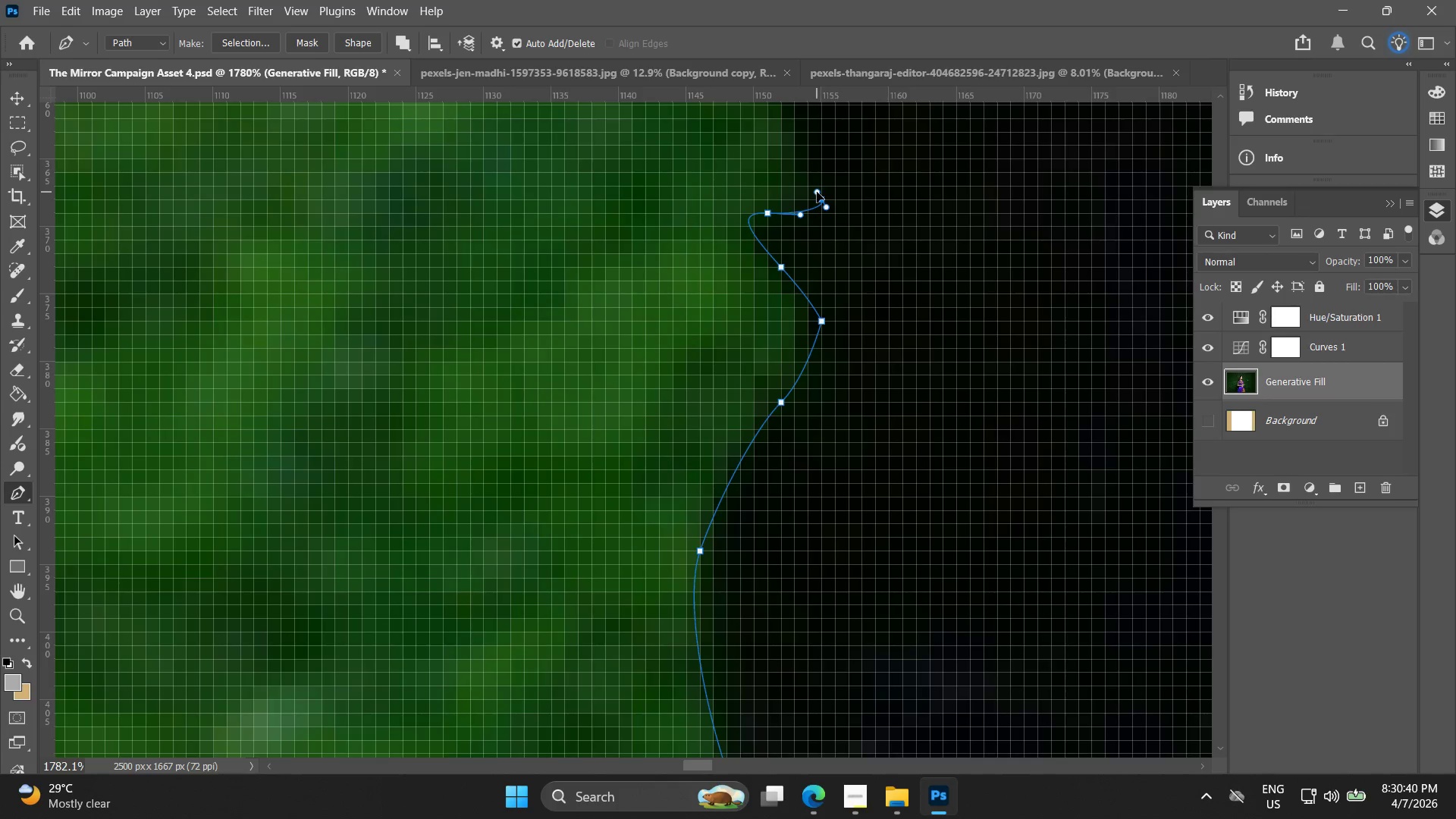 
hold_key(key=Space, duration=0.55)
 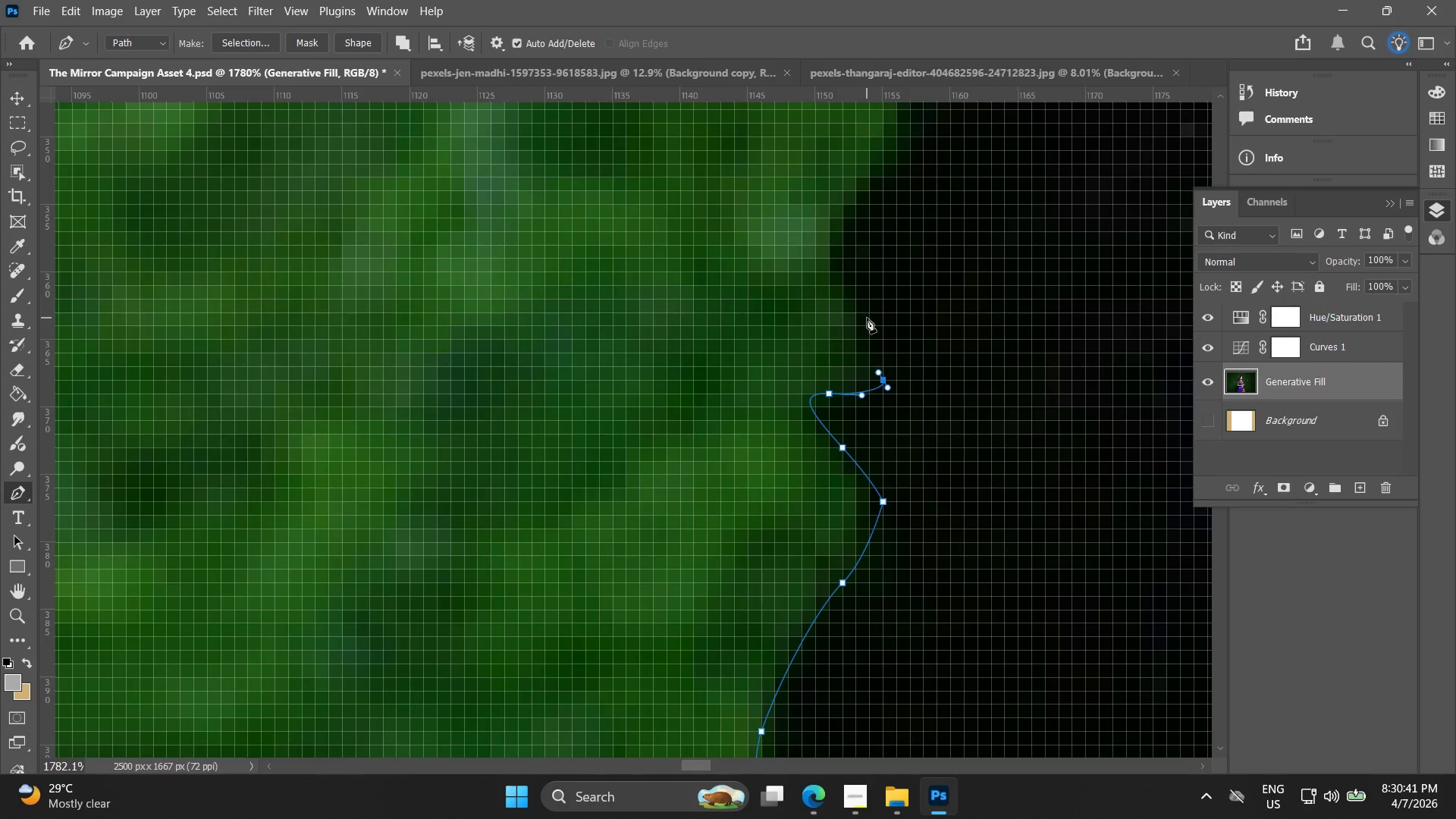 
left_click_drag(start_coordinate=[822, 191], to_coordinate=[883, 372])
 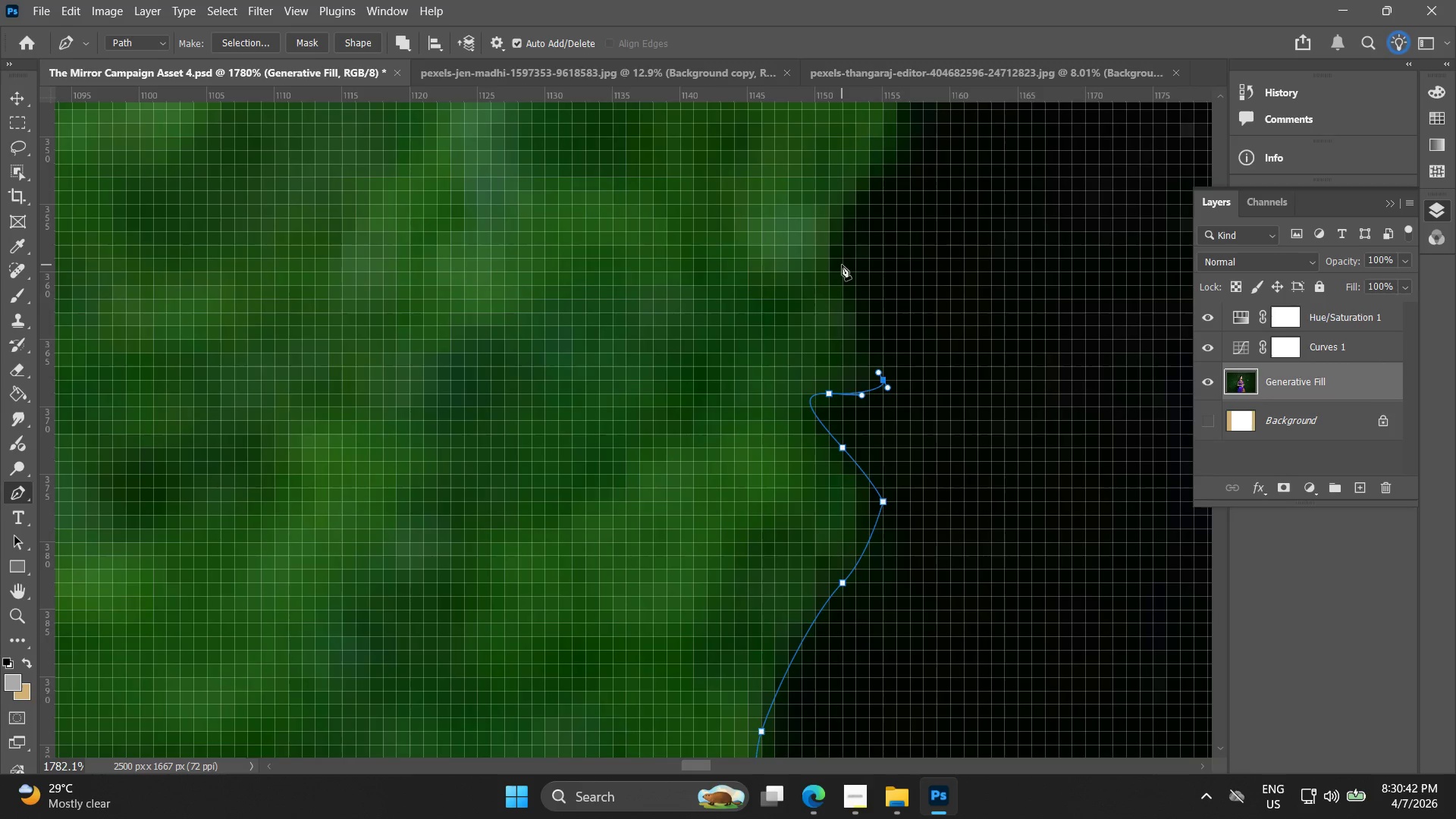 
left_click_drag(start_coordinate=[831, 266], to_coordinate=[827, 259])
 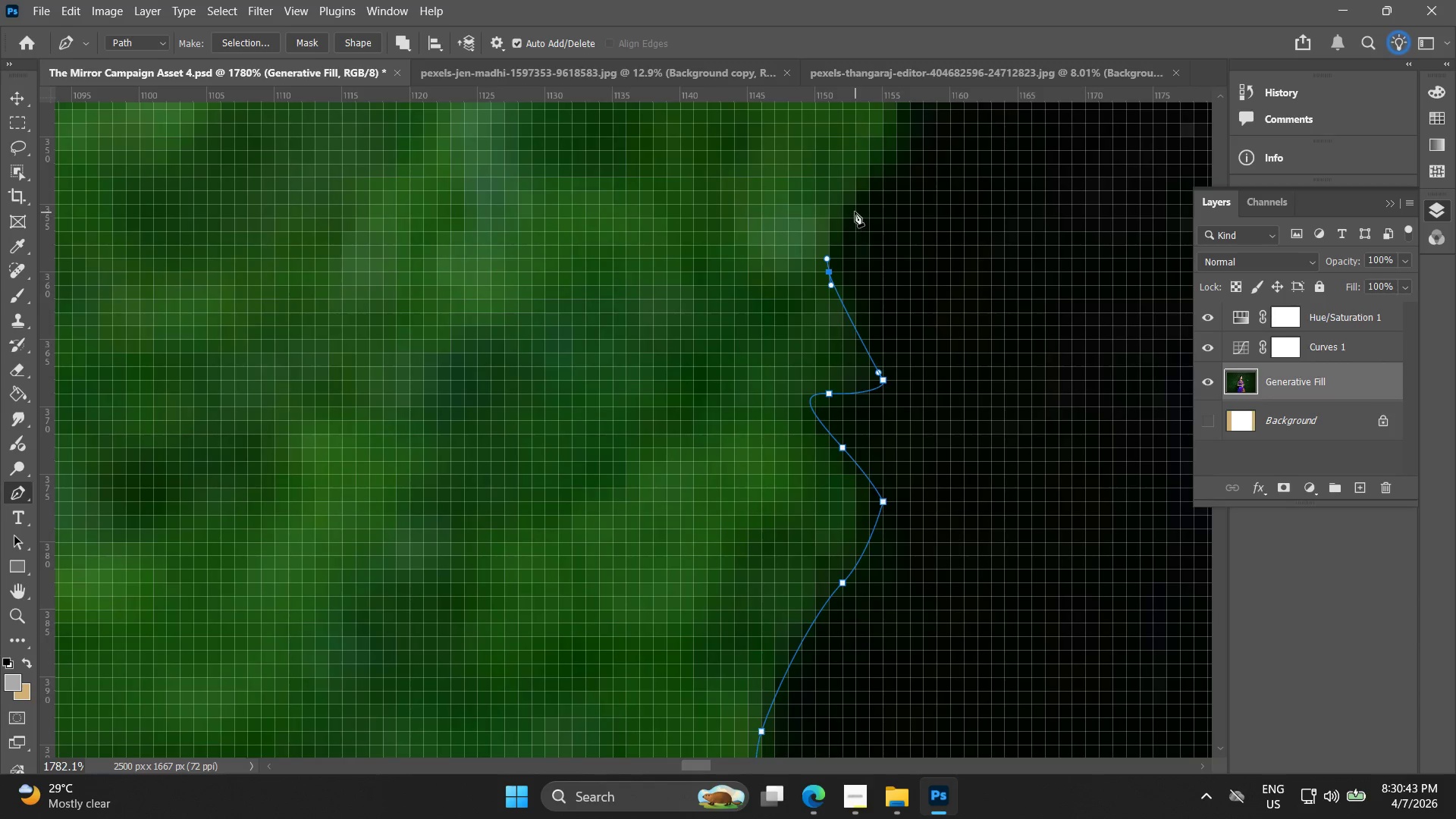 
left_click_drag(start_coordinate=[857, 207], to_coordinate=[880, 184])
 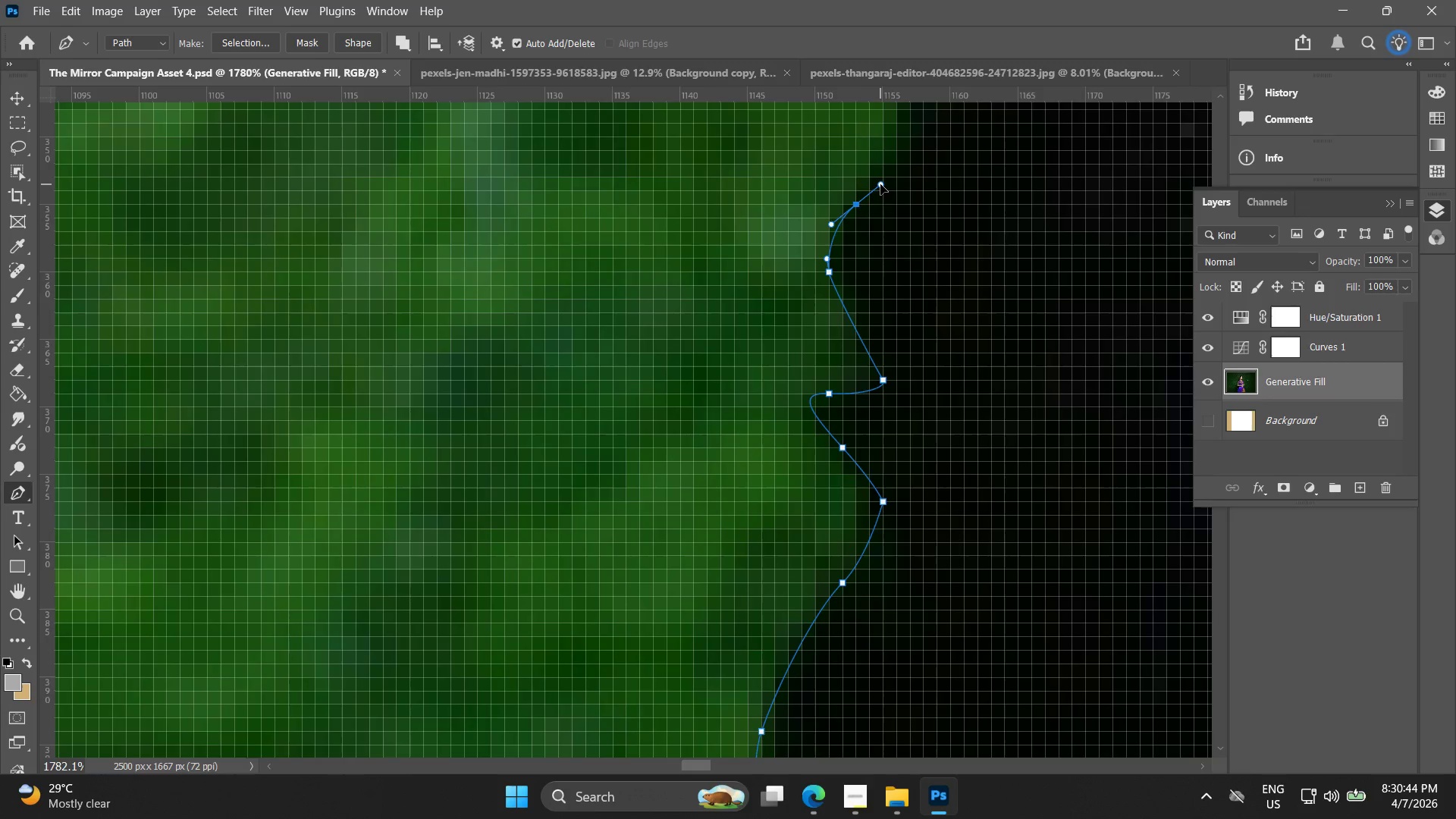 
hold_key(key=Space, duration=0.59)
 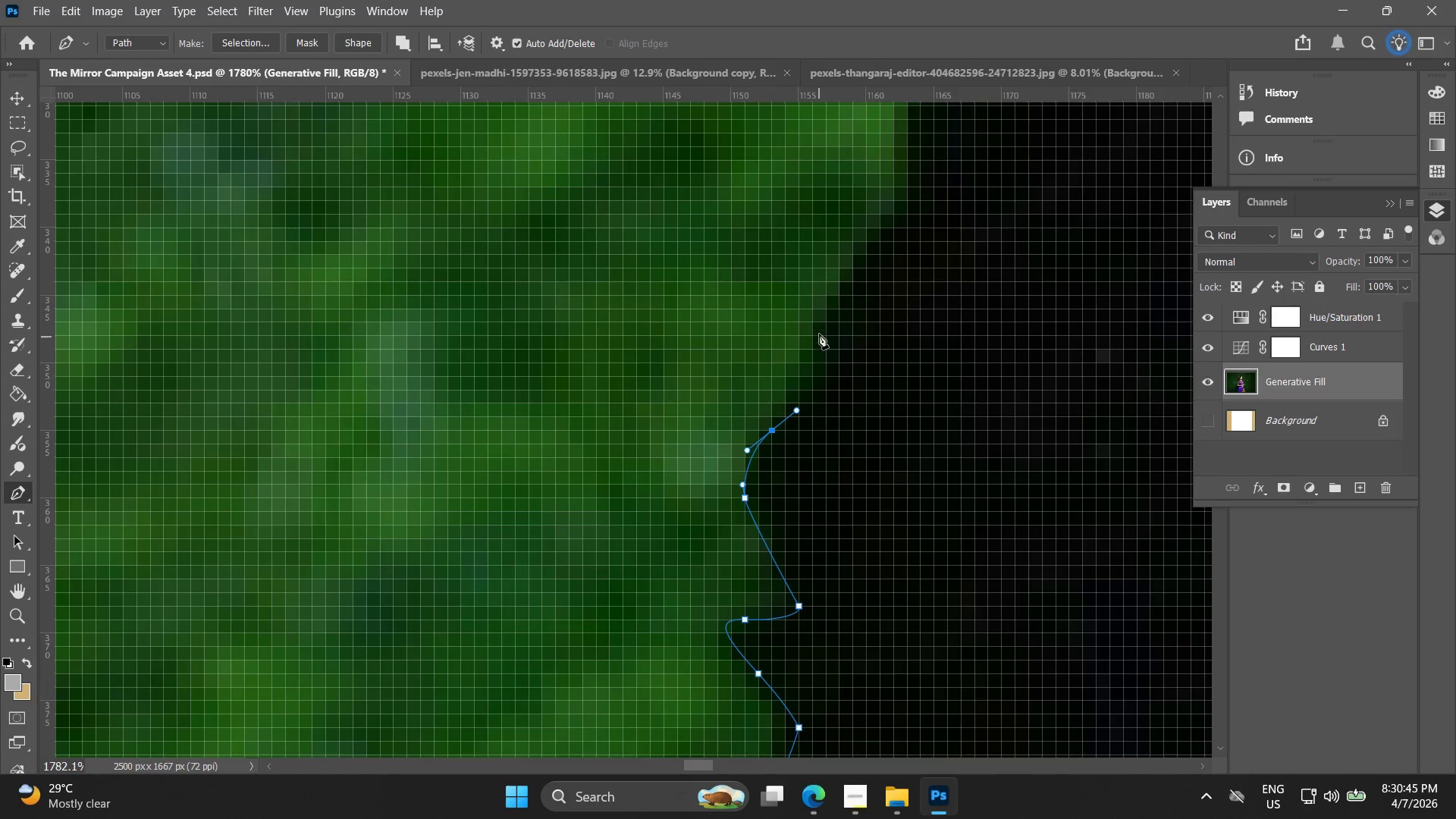 
left_click_drag(start_coordinate=[877, 187], to_coordinate=[792, 413])
 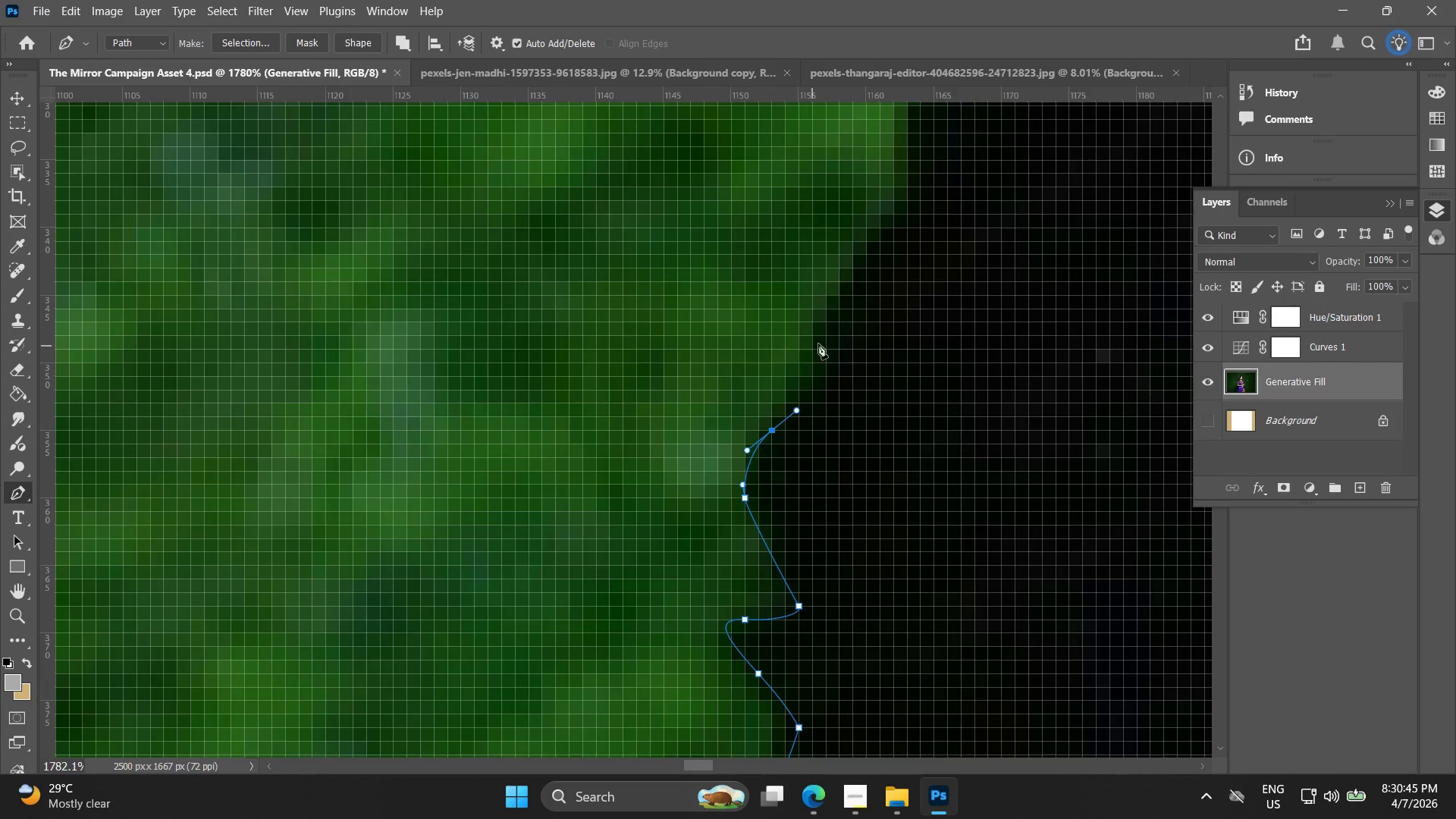 
left_click_drag(start_coordinate=[819, 337], to_coordinate=[839, 285])
 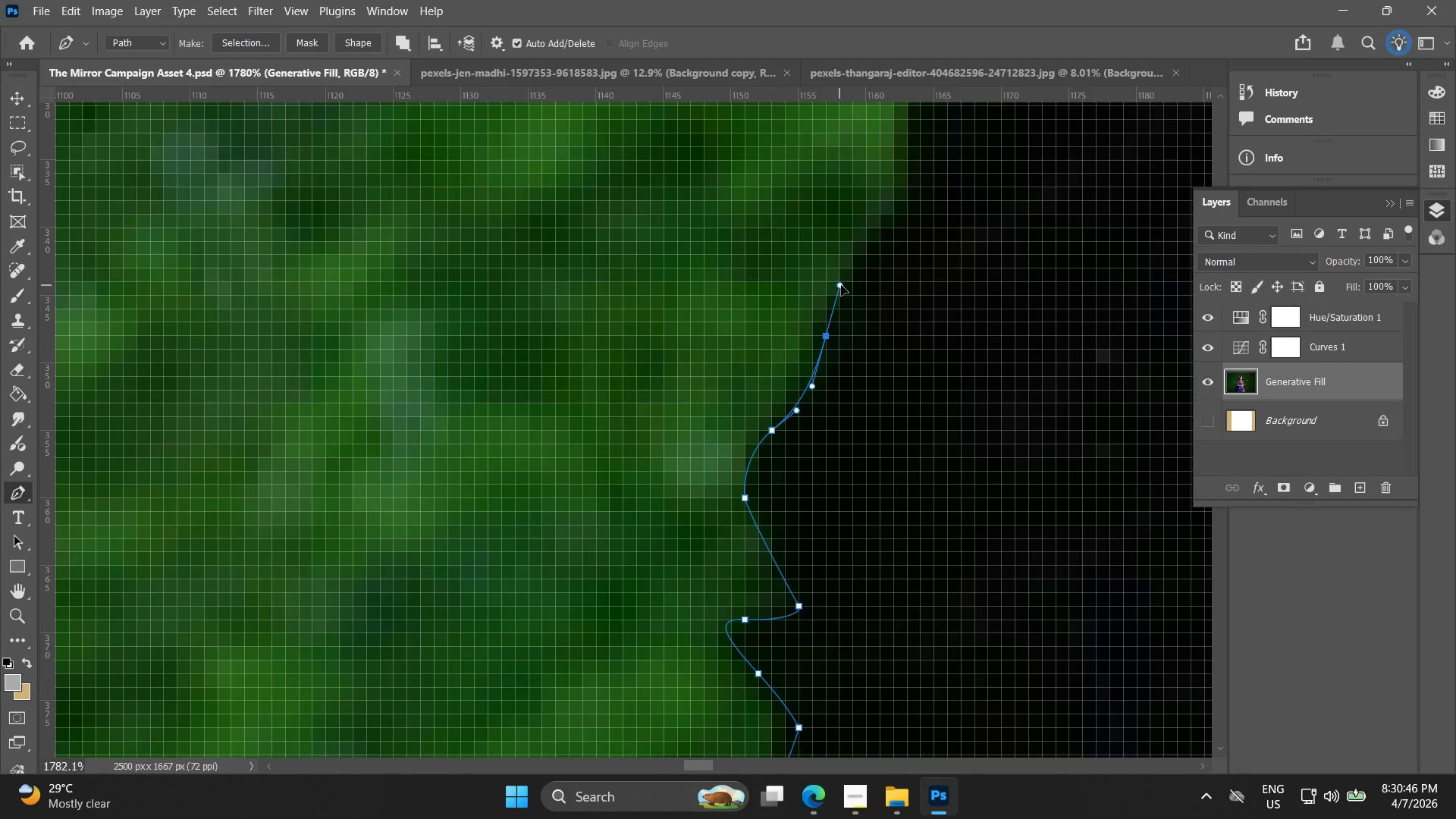 
hold_key(key=Space, duration=0.52)
 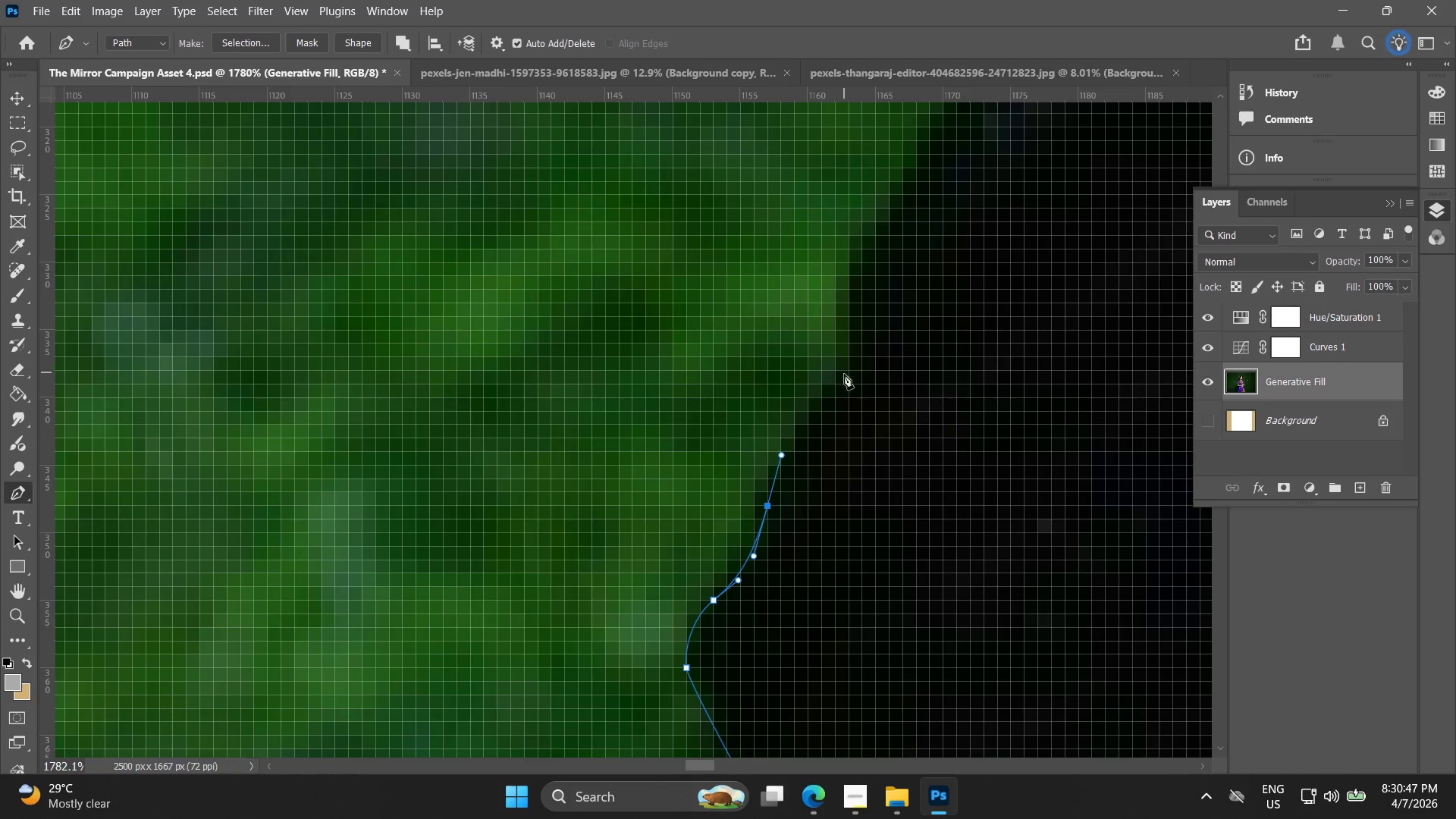 
left_click_drag(start_coordinate=[835, 291], to_coordinate=[777, 461])
 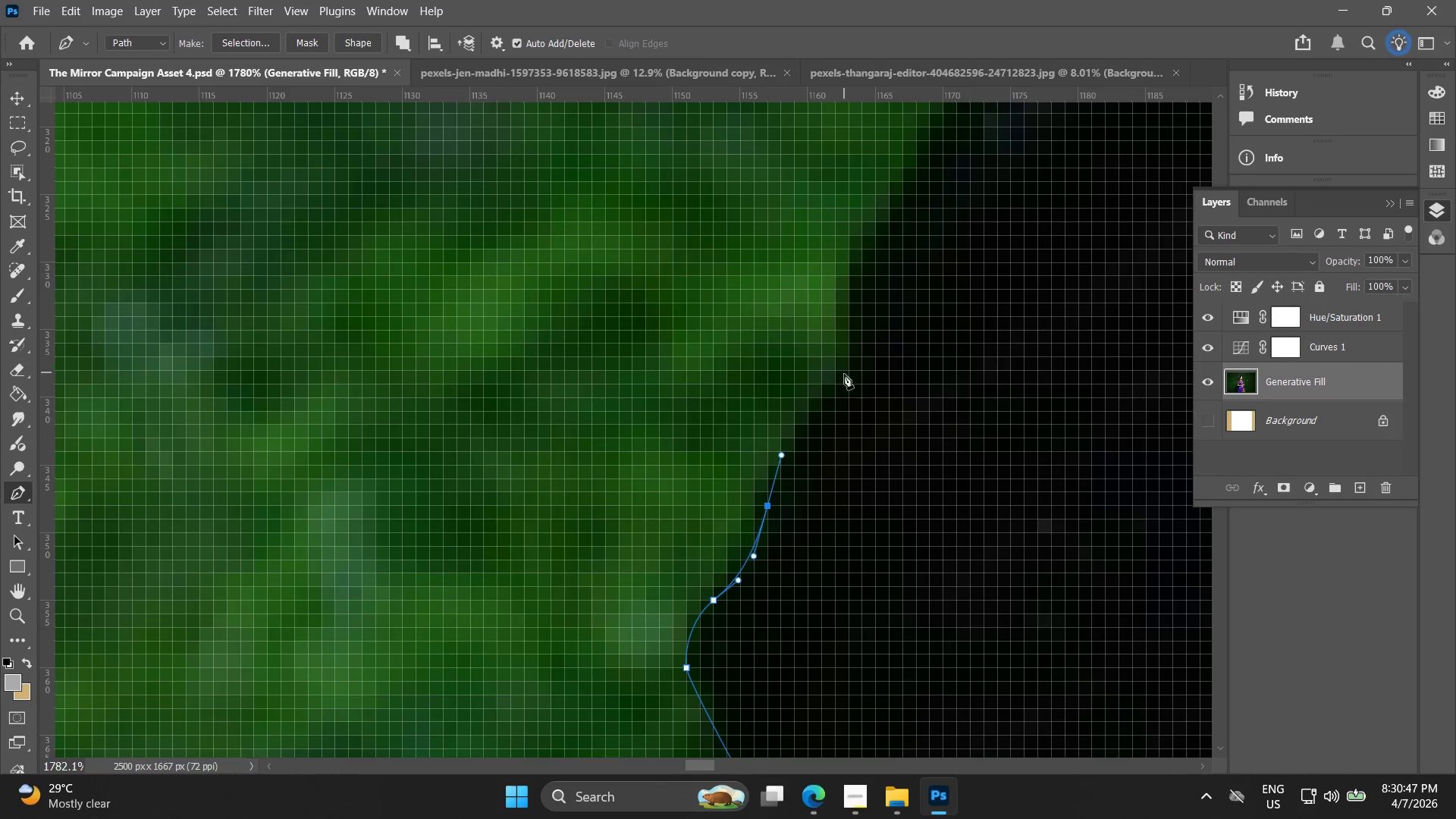 
left_click_drag(start_coordinate=[848, 382], to_coordinate=[861, 366])
 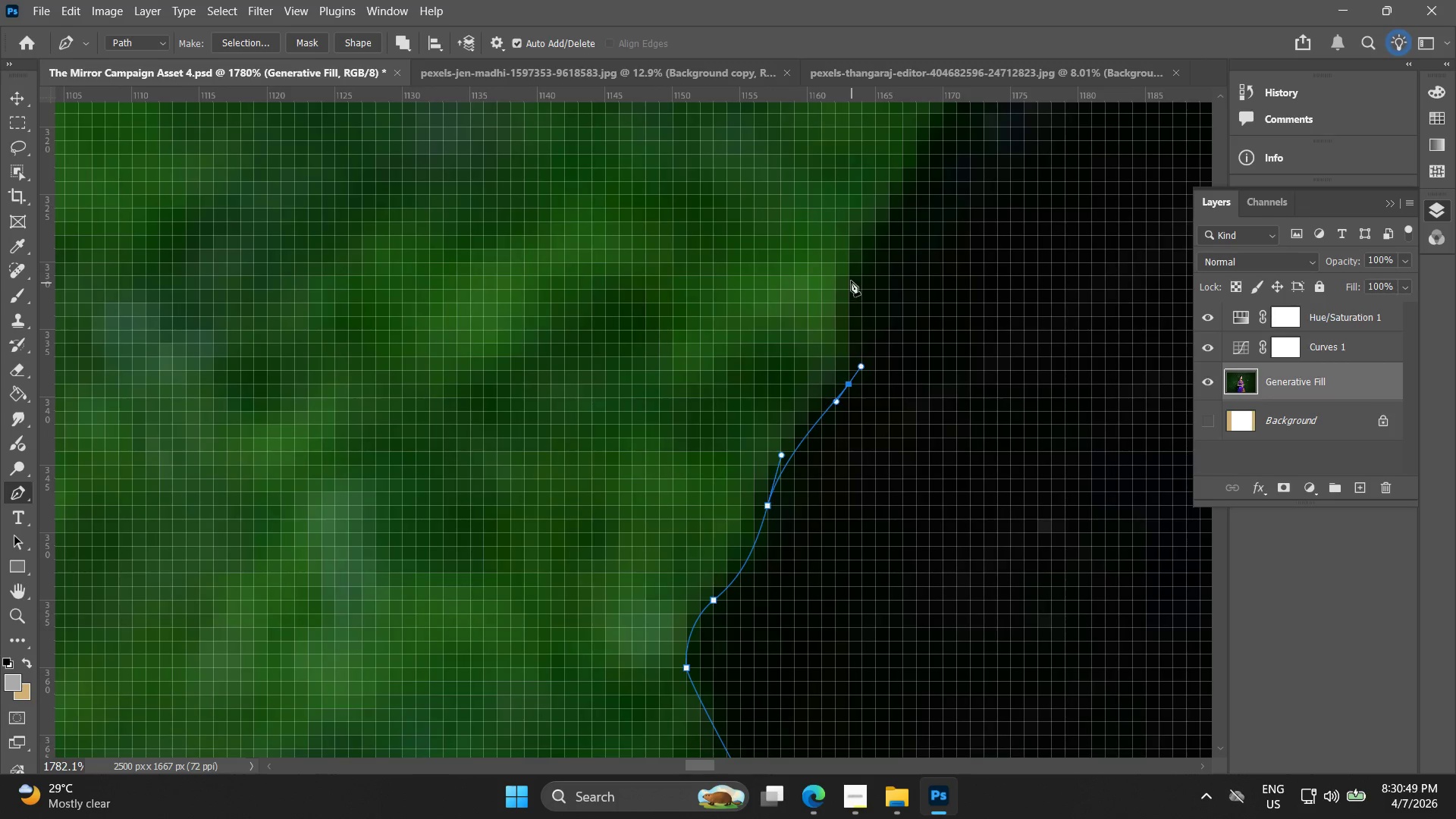 
left_click([850, 278])
 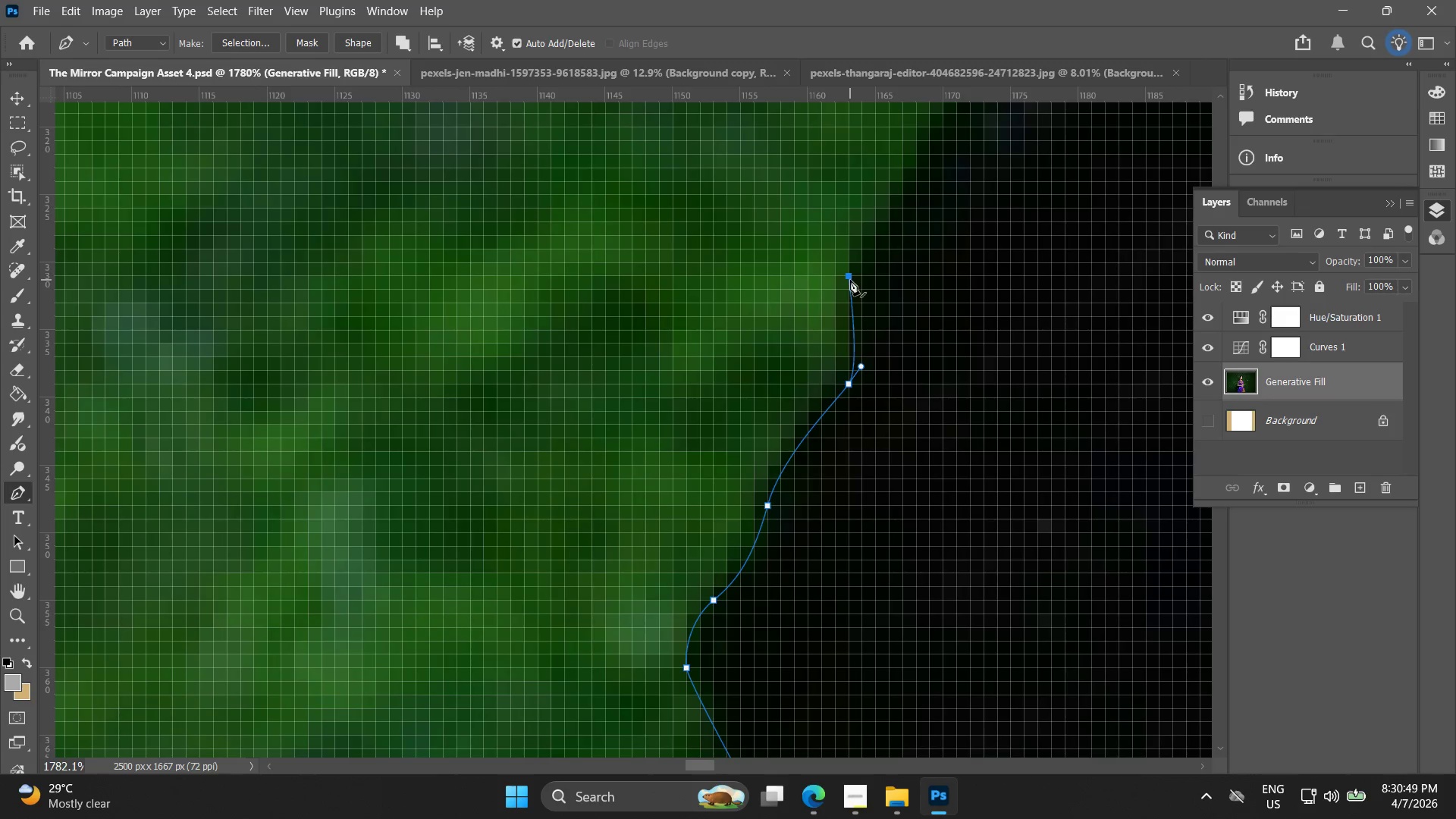 
hold_key(key=AltLeft, duration=1.5)
 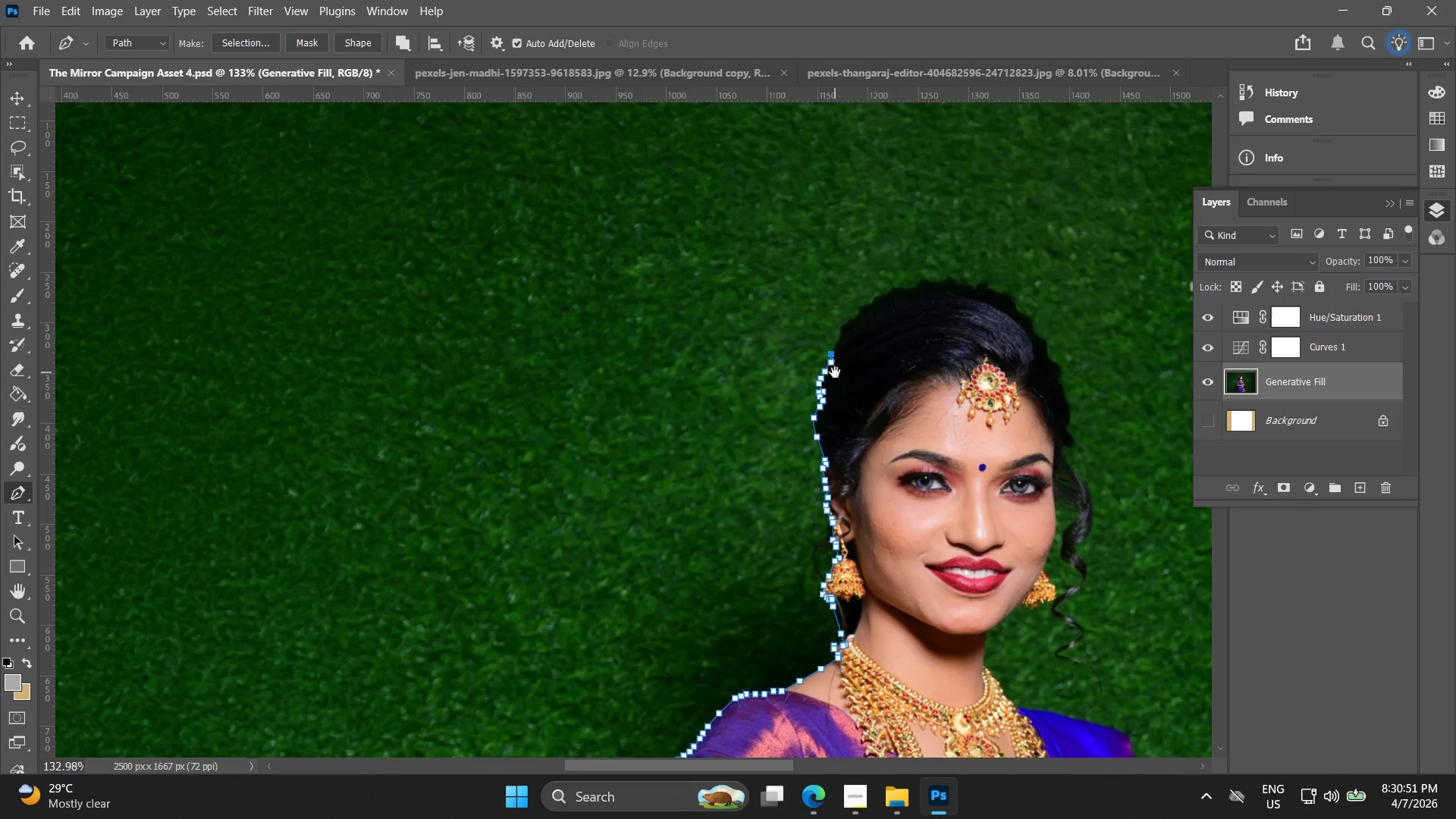 
key(Alt+AltLeft)
 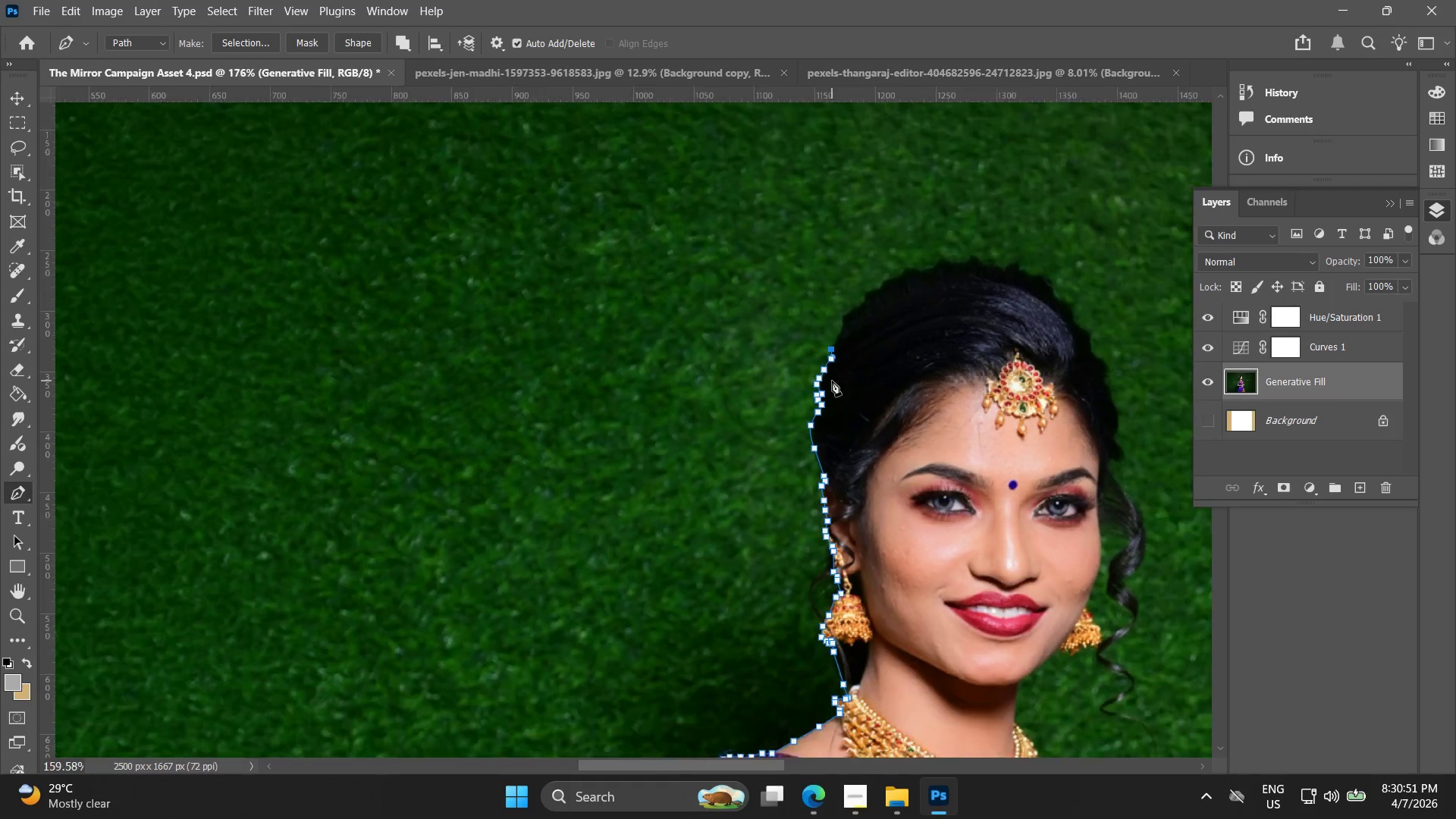 
key(Alt+AltLeft)
 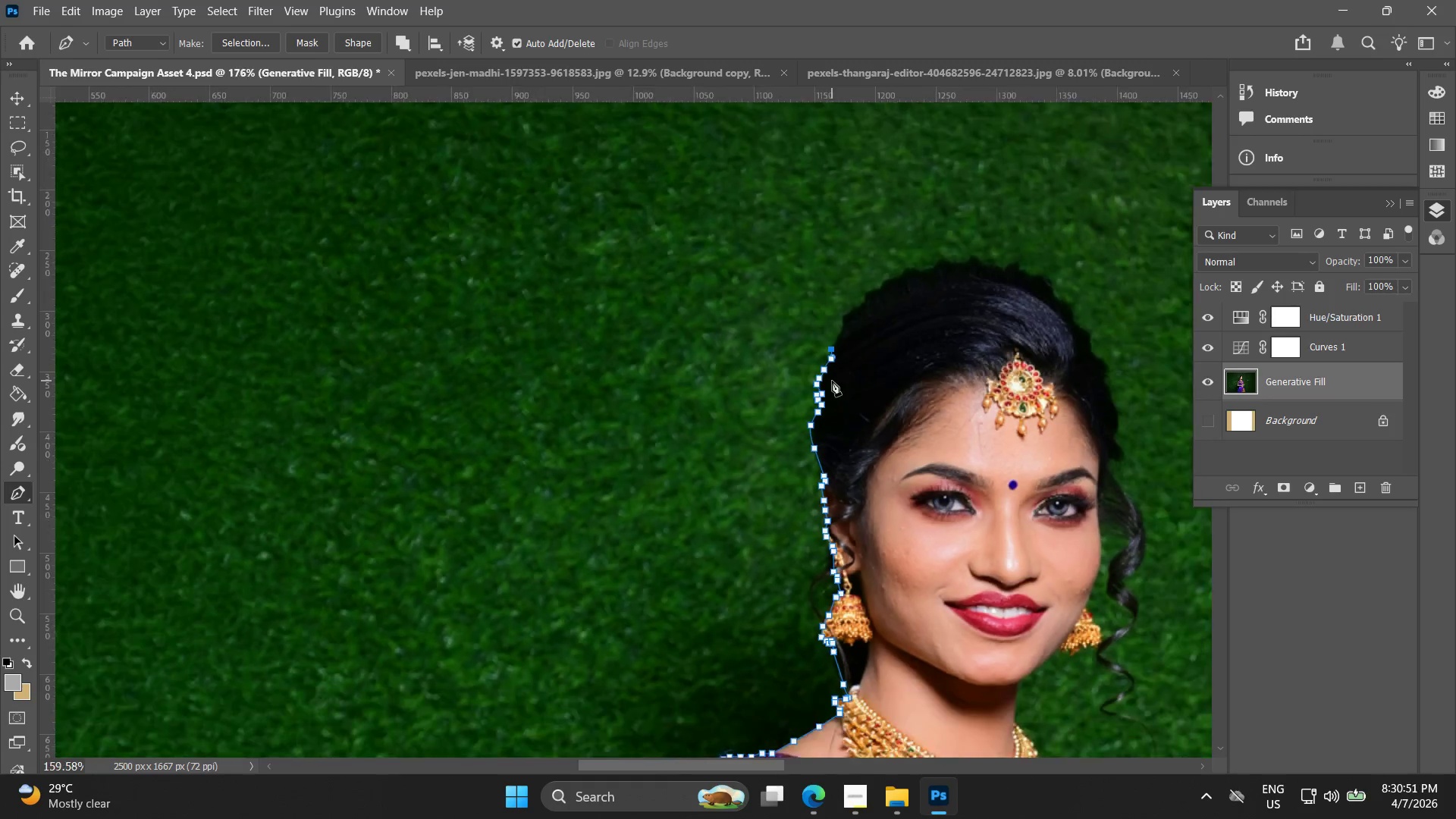 
hold_key(key=AltLeft, duration=1.86)
 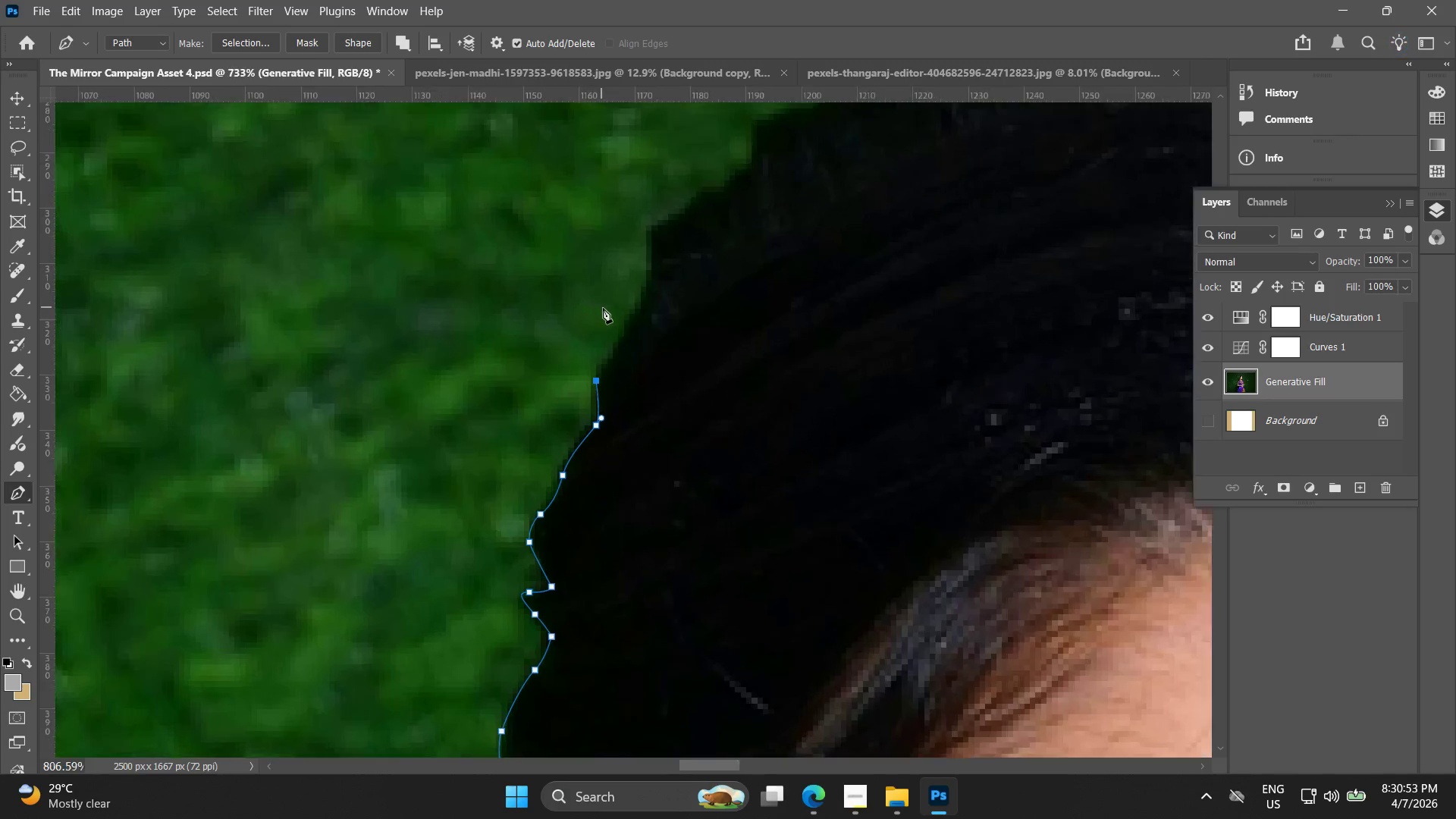 
scroll: coordinate [832, 381], scroll_direction: down, amount: 28.0
 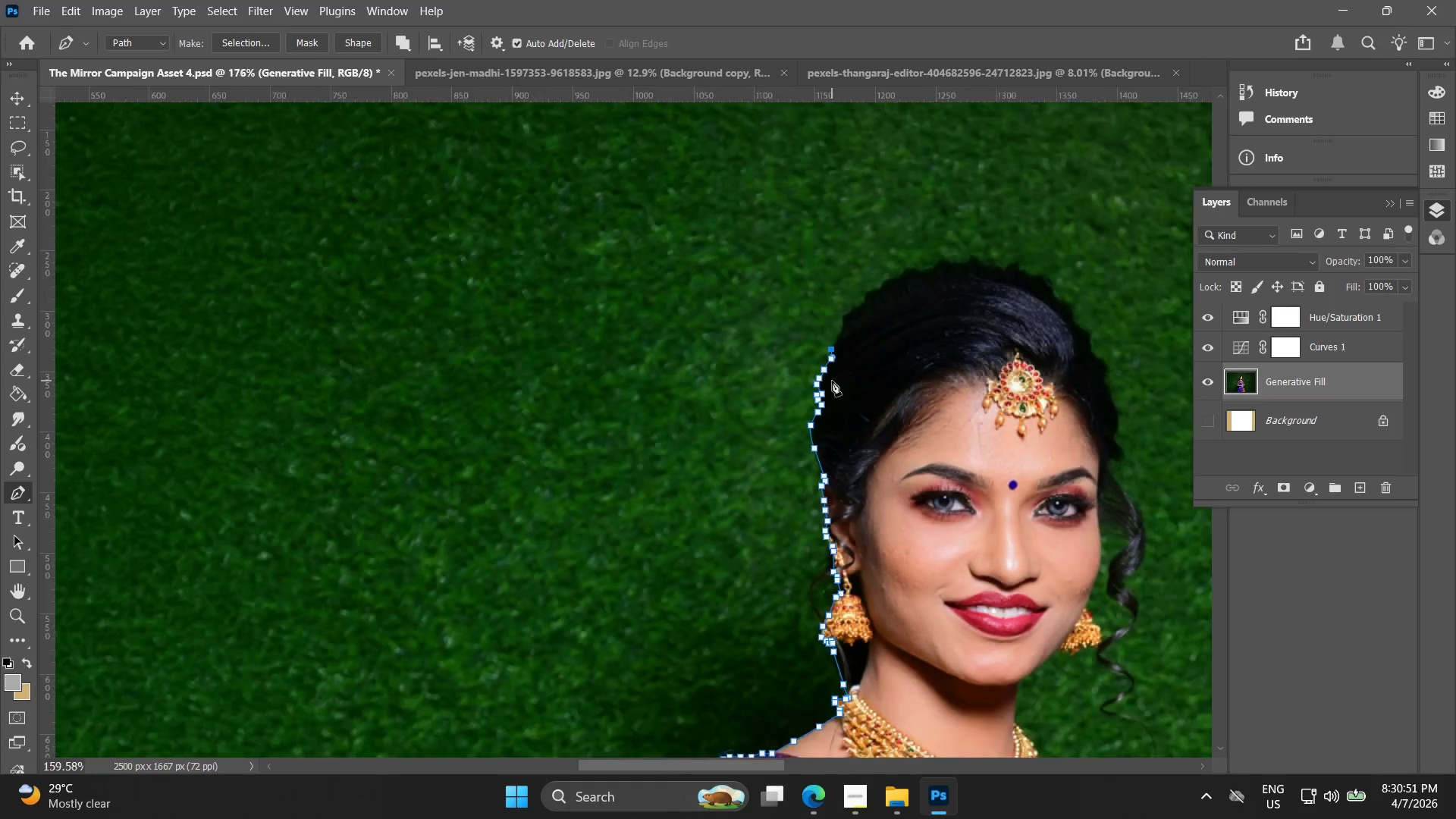 
hold_key(key=Space, duration=0.66)
 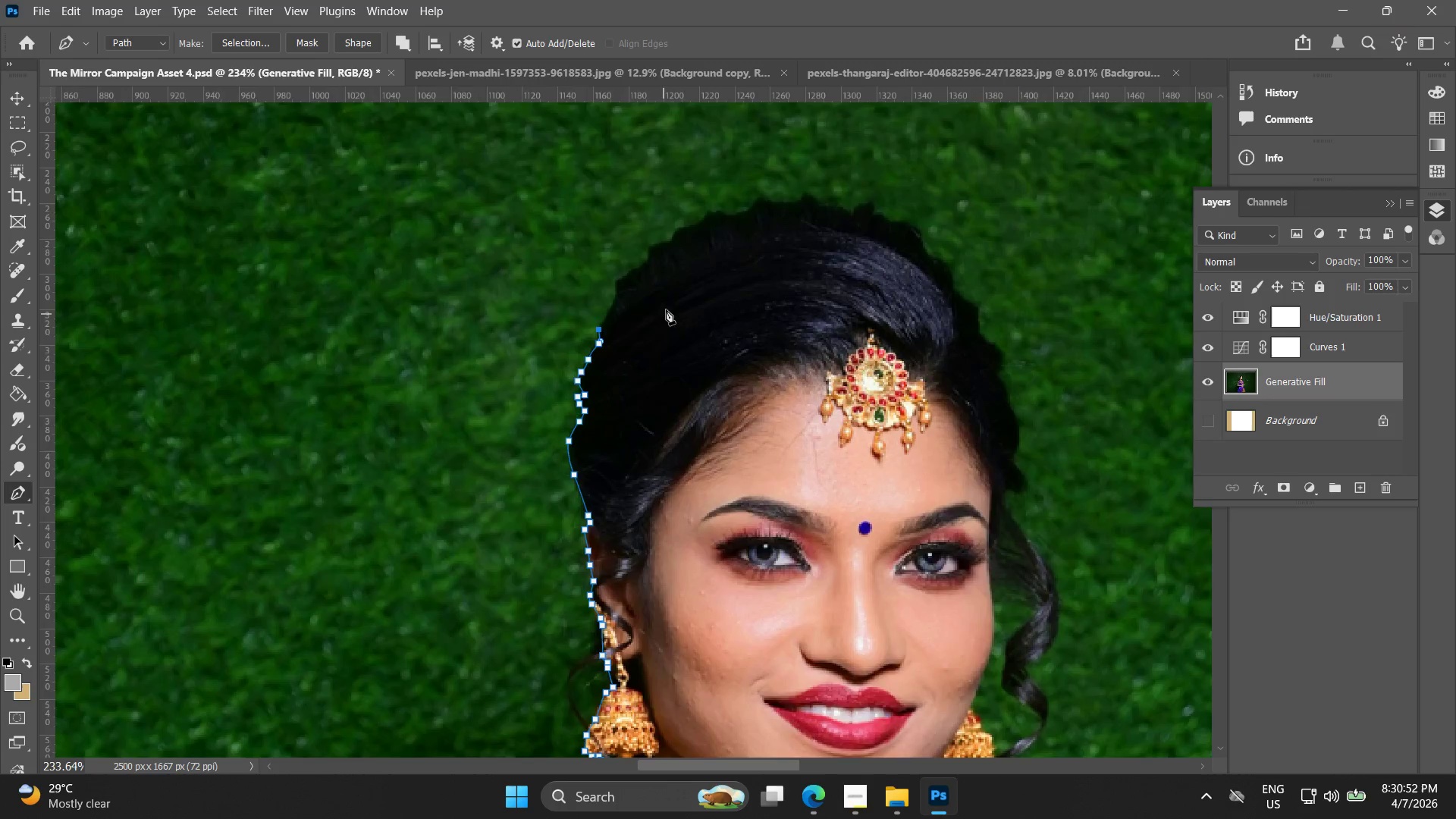 
left_click_drag(start_coordinate=[808, 368], to_coordinate=[600, 341])
 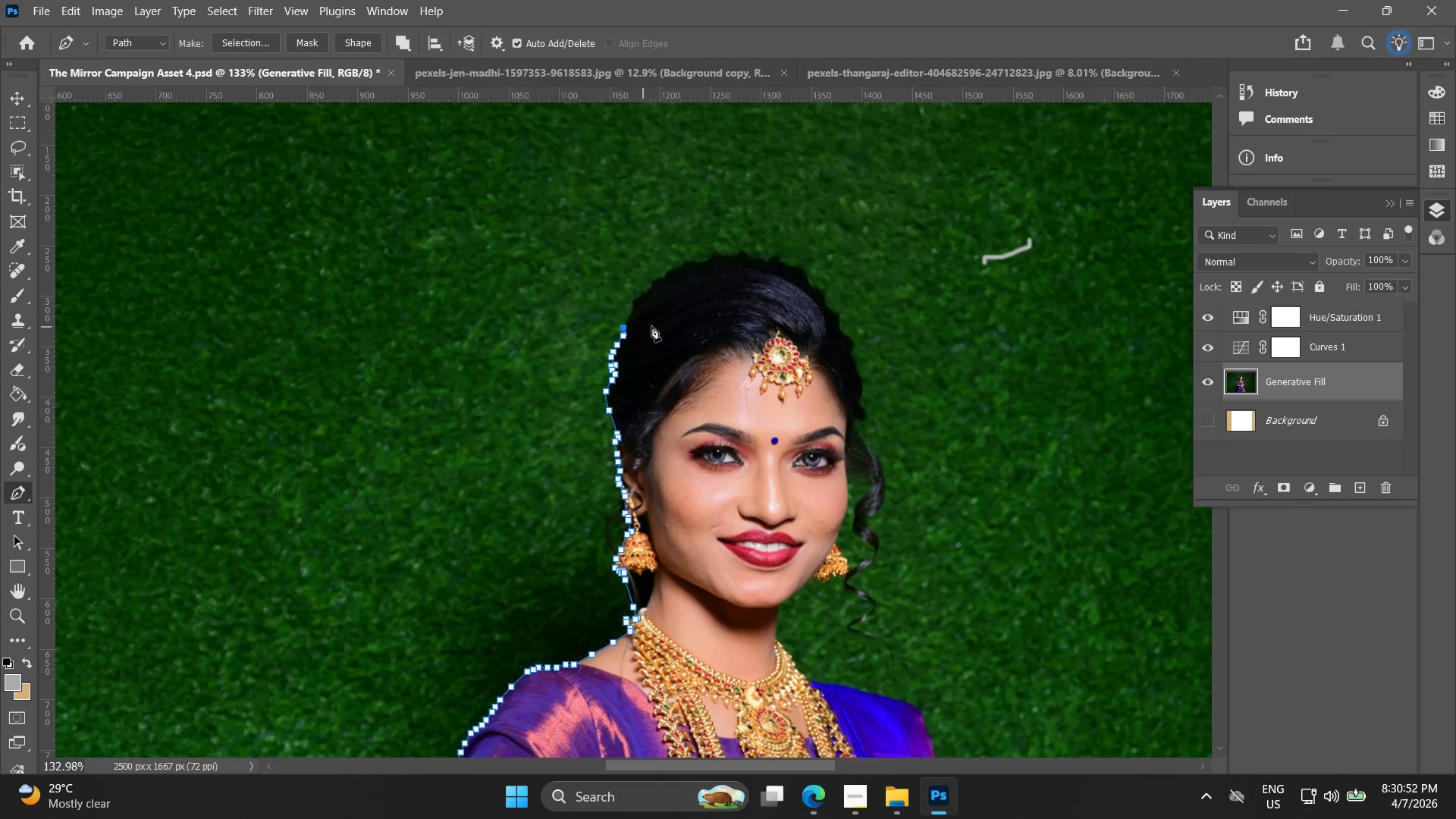 
hold_key(key=AltLeft, duration=0.81)
scroll: coordinate [603, 308], scroll_direction: up, amount: 22.0
 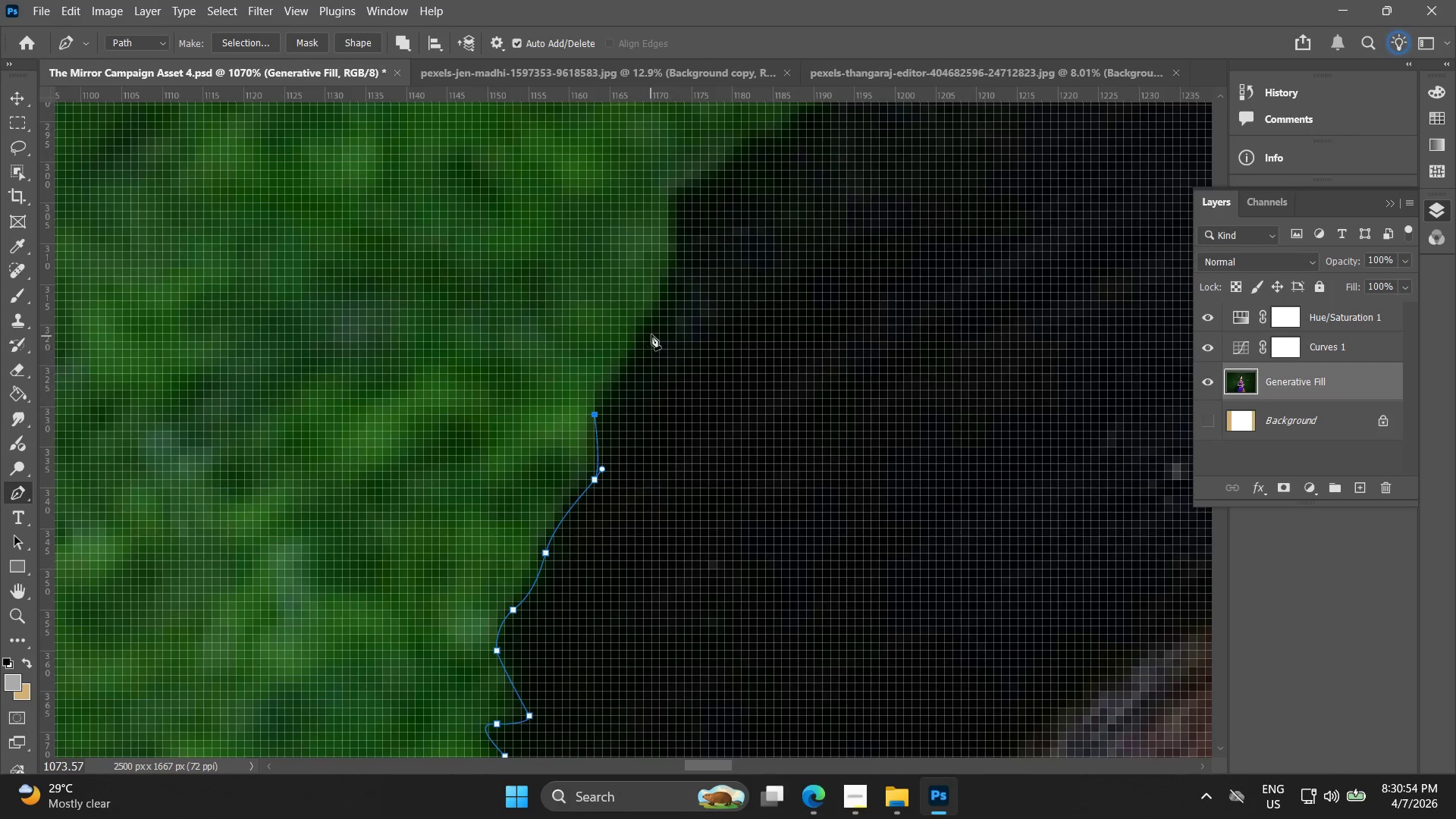 
left_click_drag(start_coordinate=[657, 303], to_coordinate=[662, 281])
 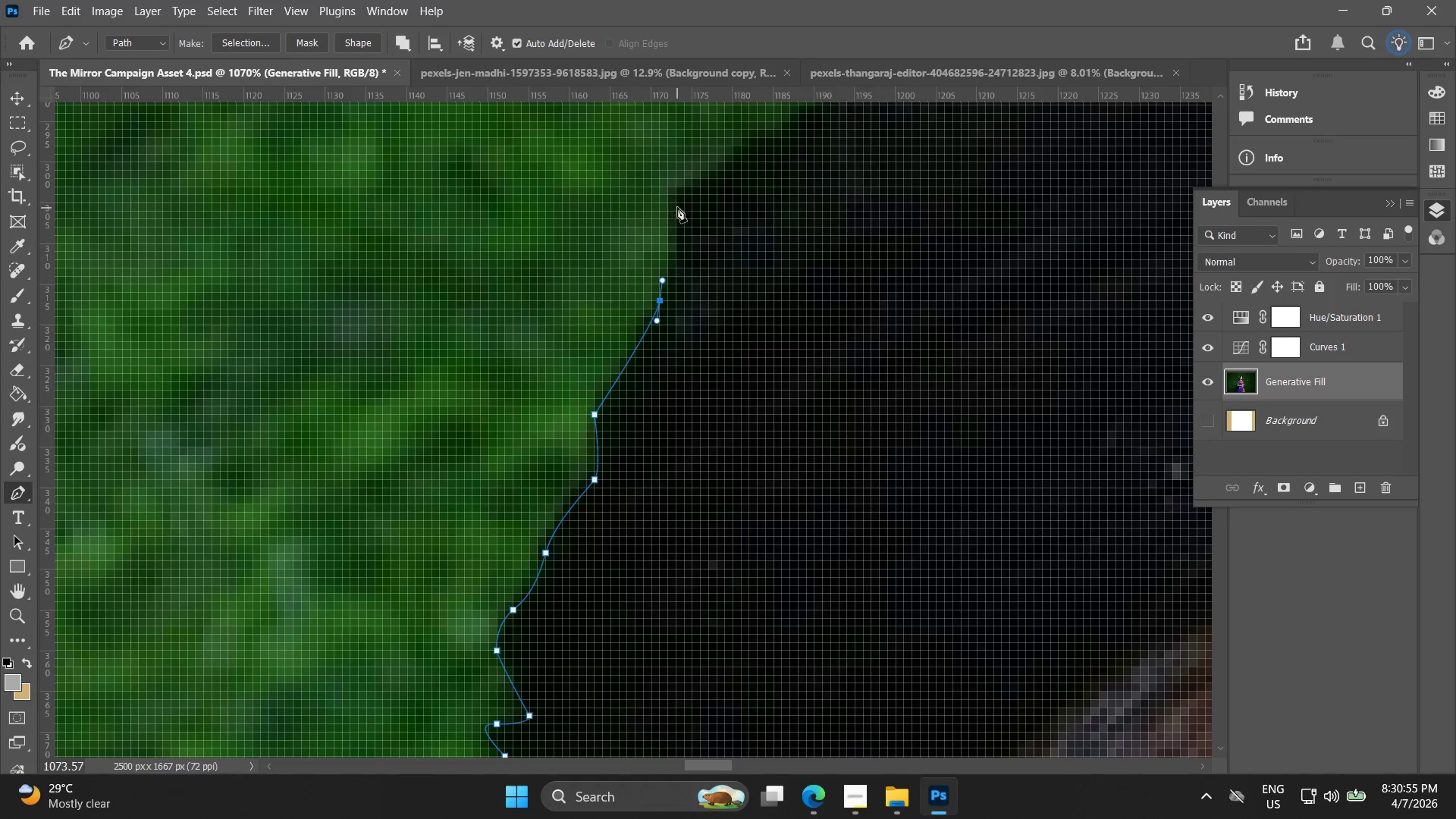 
left_click_drag(start_coordinate=[676, 202], to_coordinate=[679, 196])
 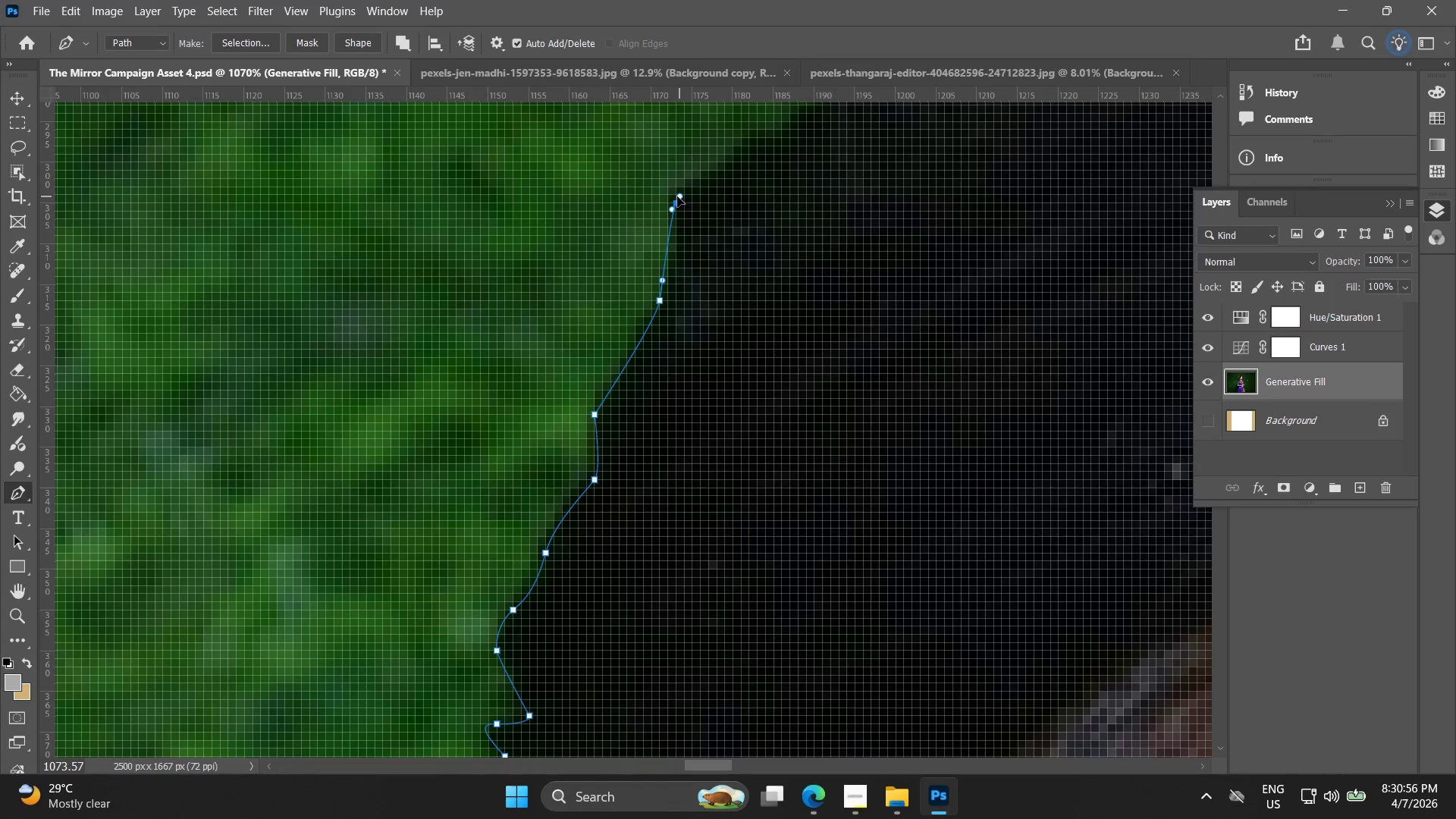 
hold_key(key=Space, duration=0.48)
 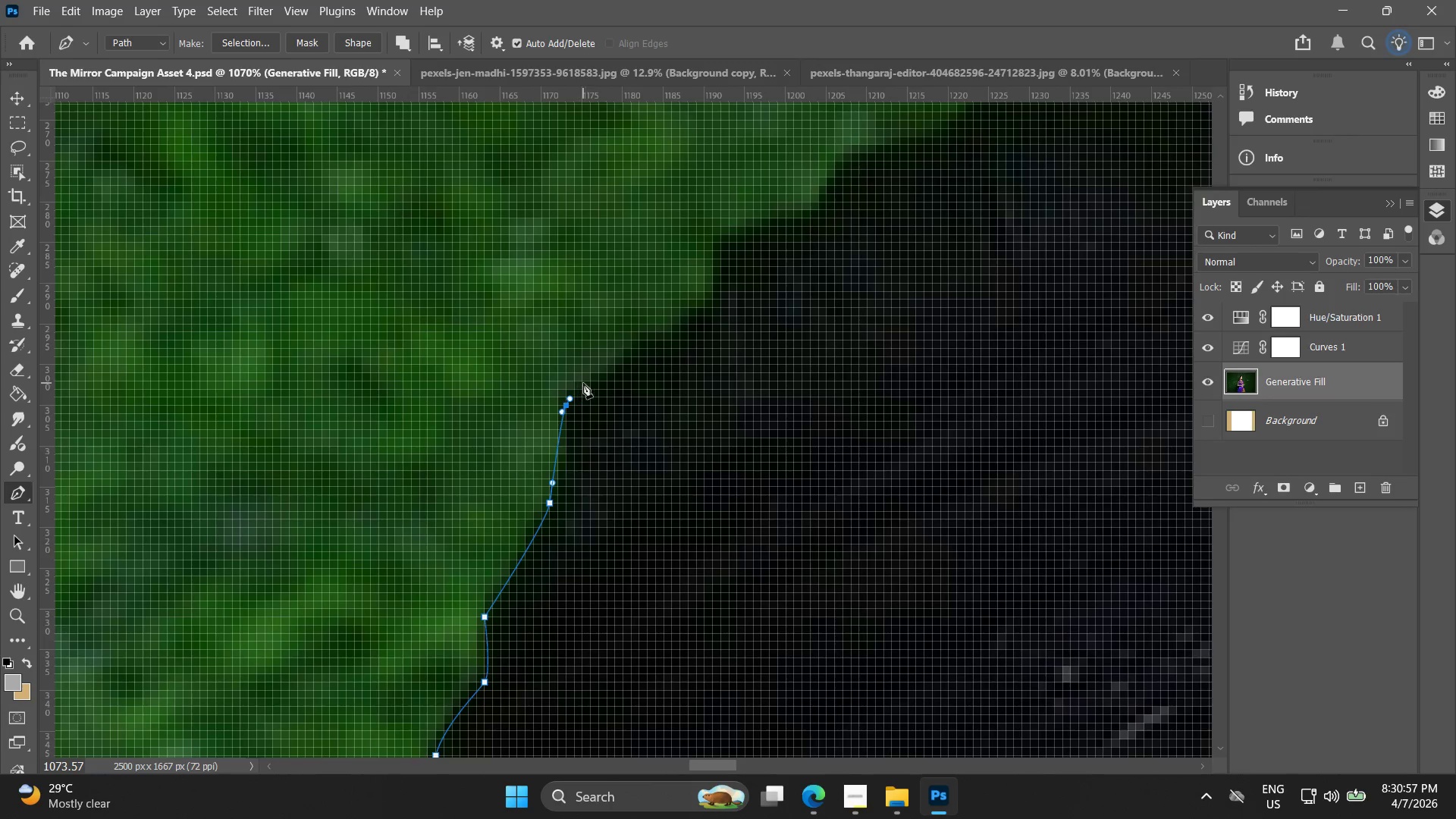 
left_click_drag(start_coordinate=[682, 213], to_coordinate=[573, 416])
 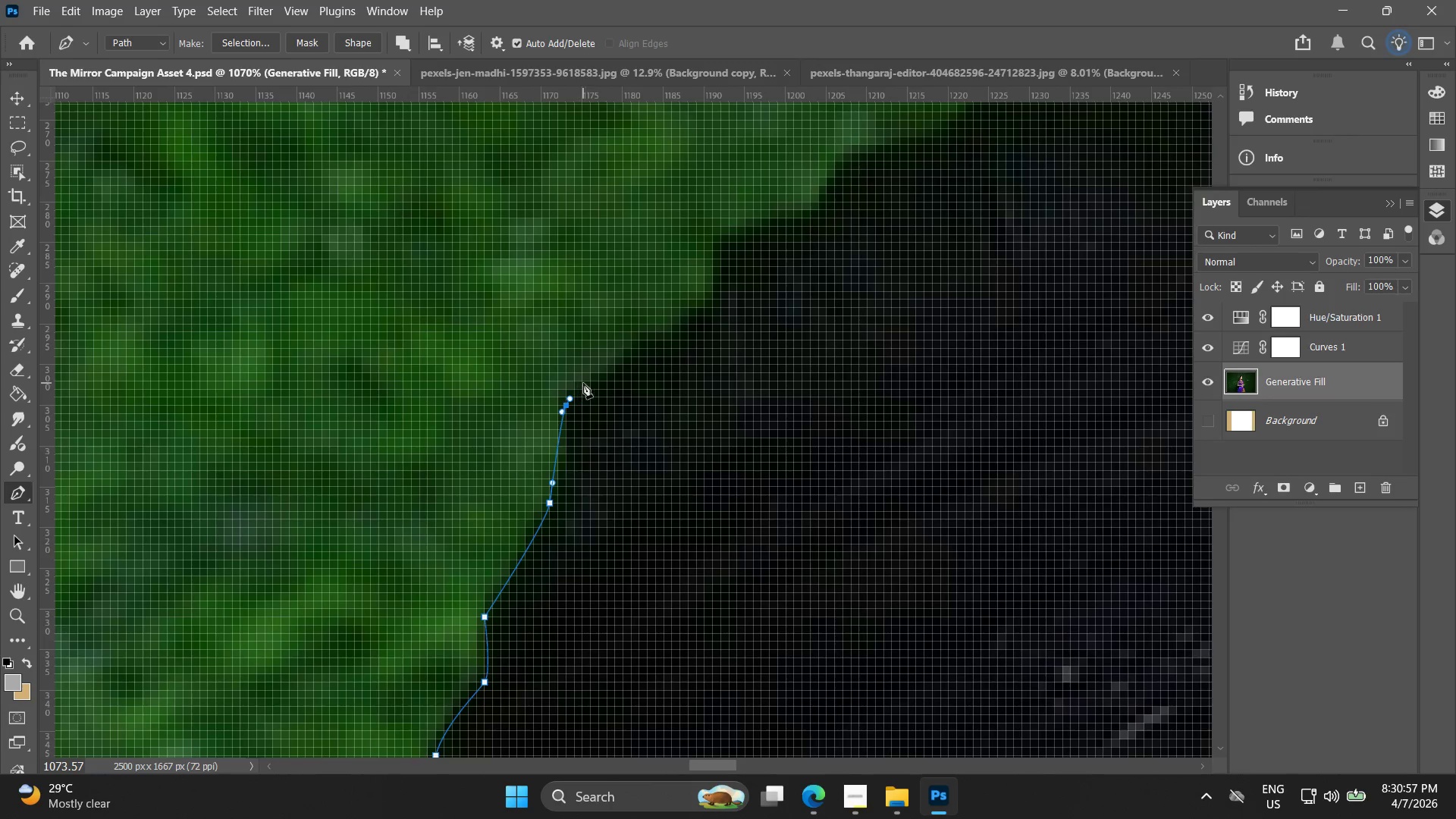 
left_click_drag(start_coordinate=[595, 381], to_coordinate=[614, 372])
 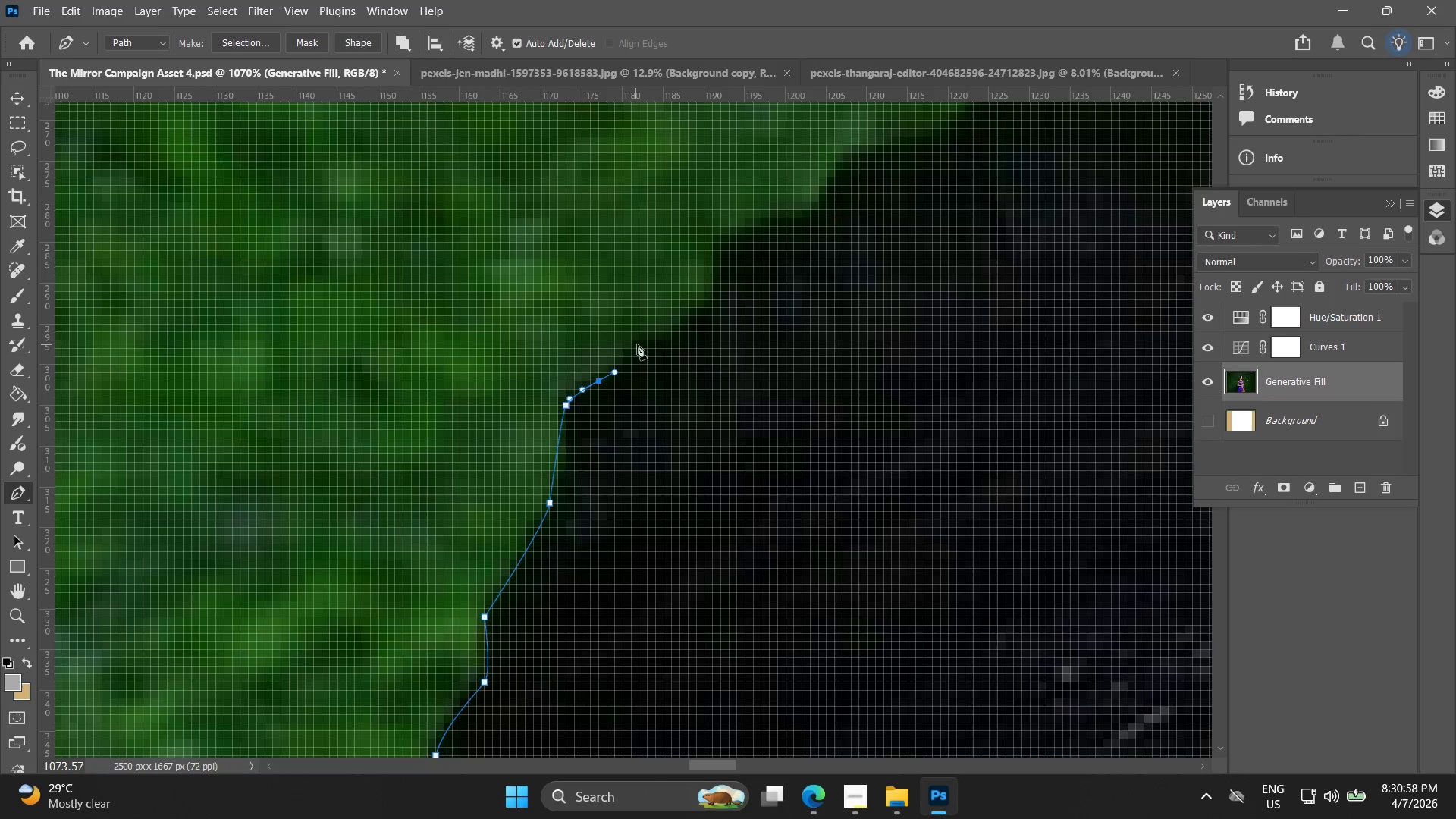 
left_click_drag(start_coordinate=[644, 337], to_coordinate=[658, 340])
 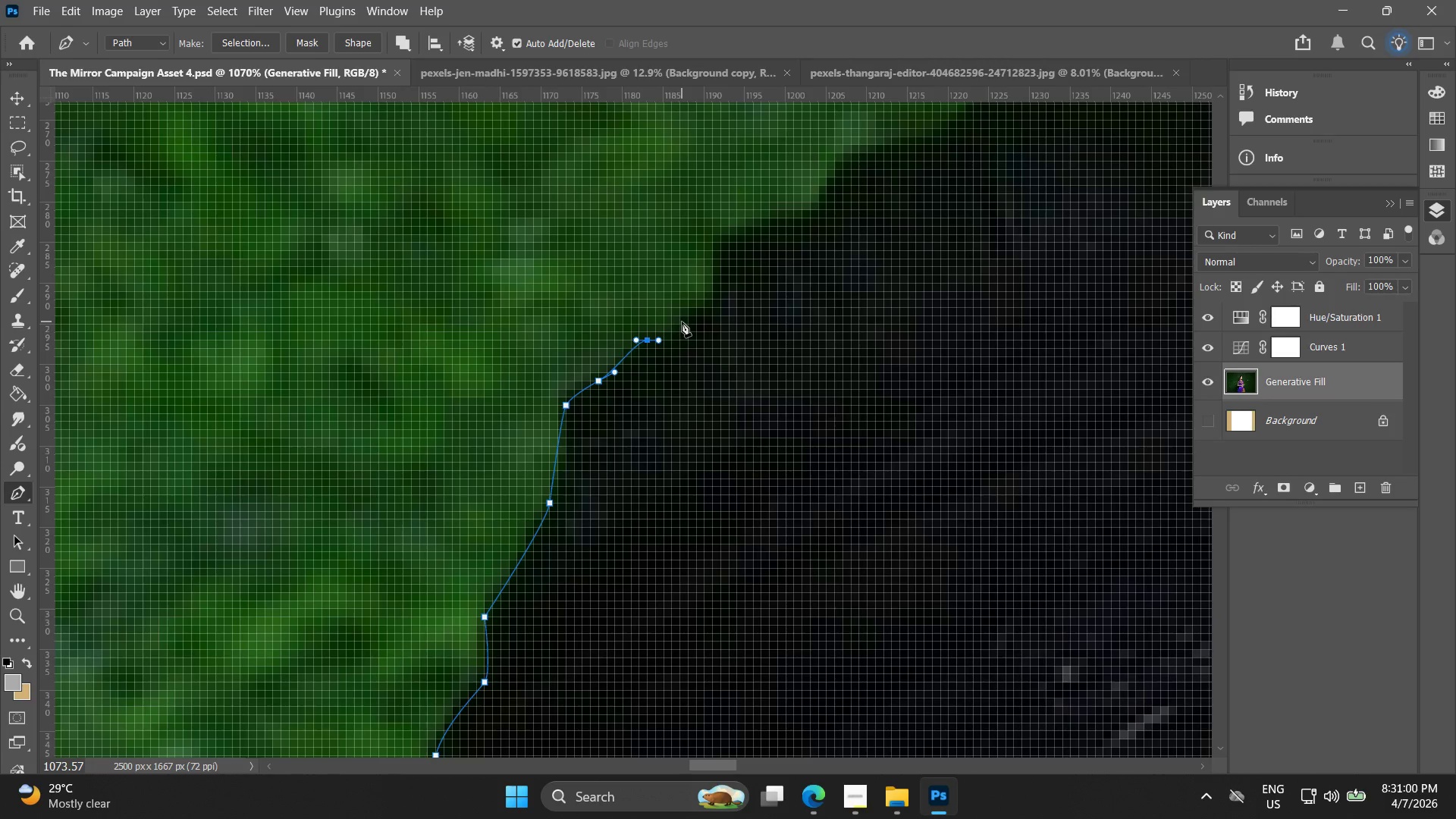 
left_click_drag(start_coordinate=[683, 319], to_coordinate=[694, 317])
 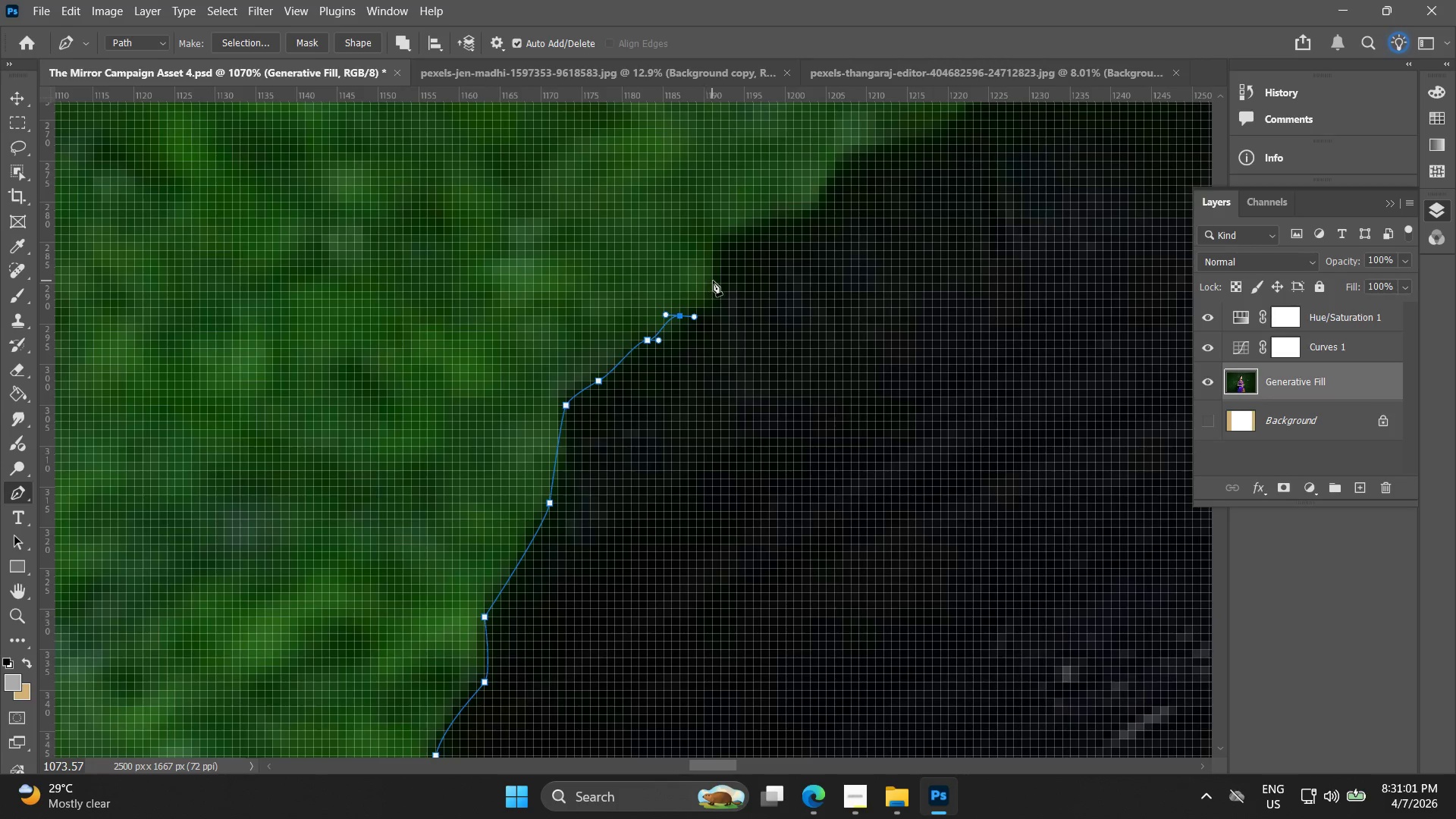 
left_click_drag(start_coordinate=[729, 265], to_coordinate=[730, 242])
 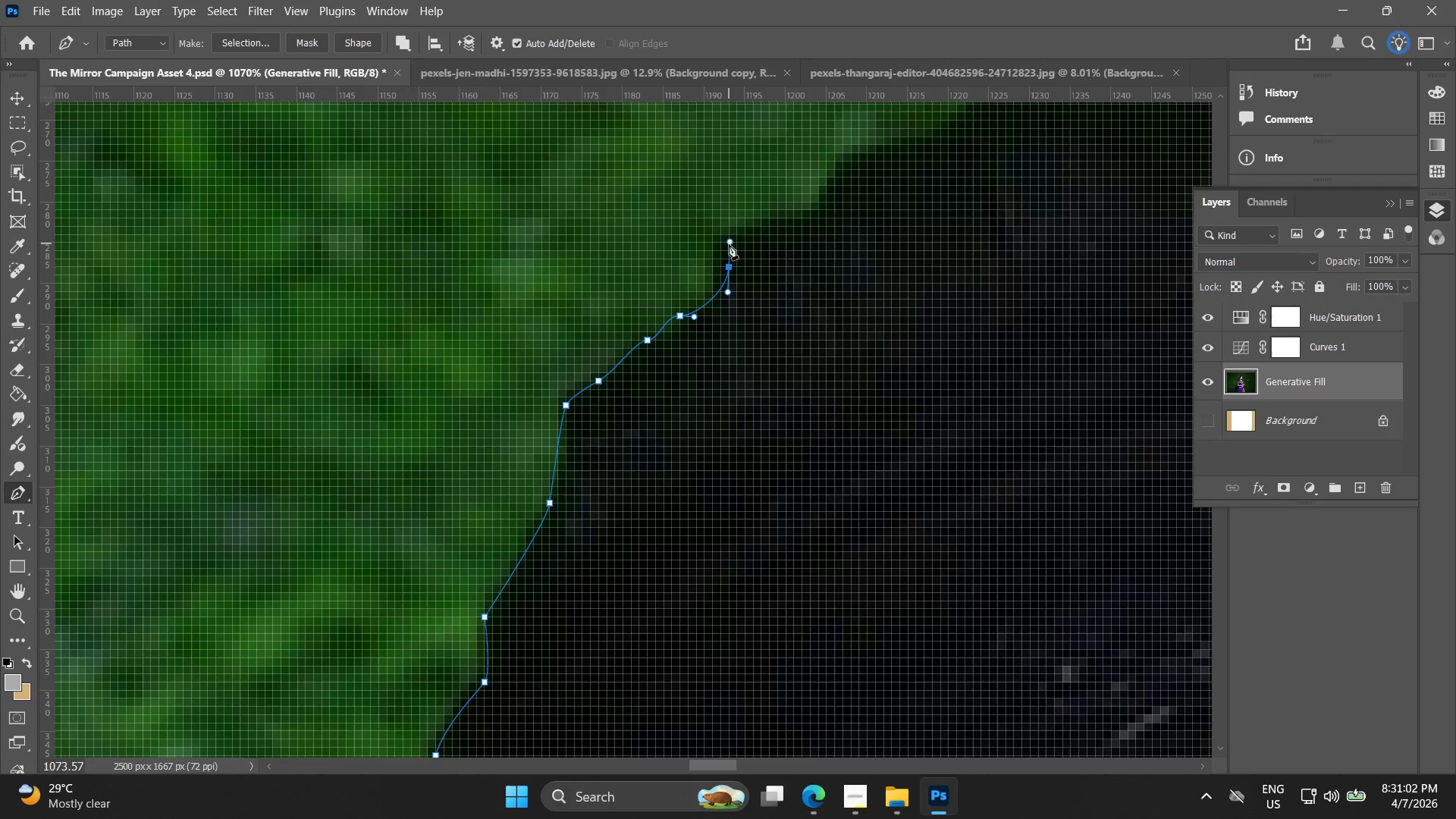 
key(Control+ControlLeft)
 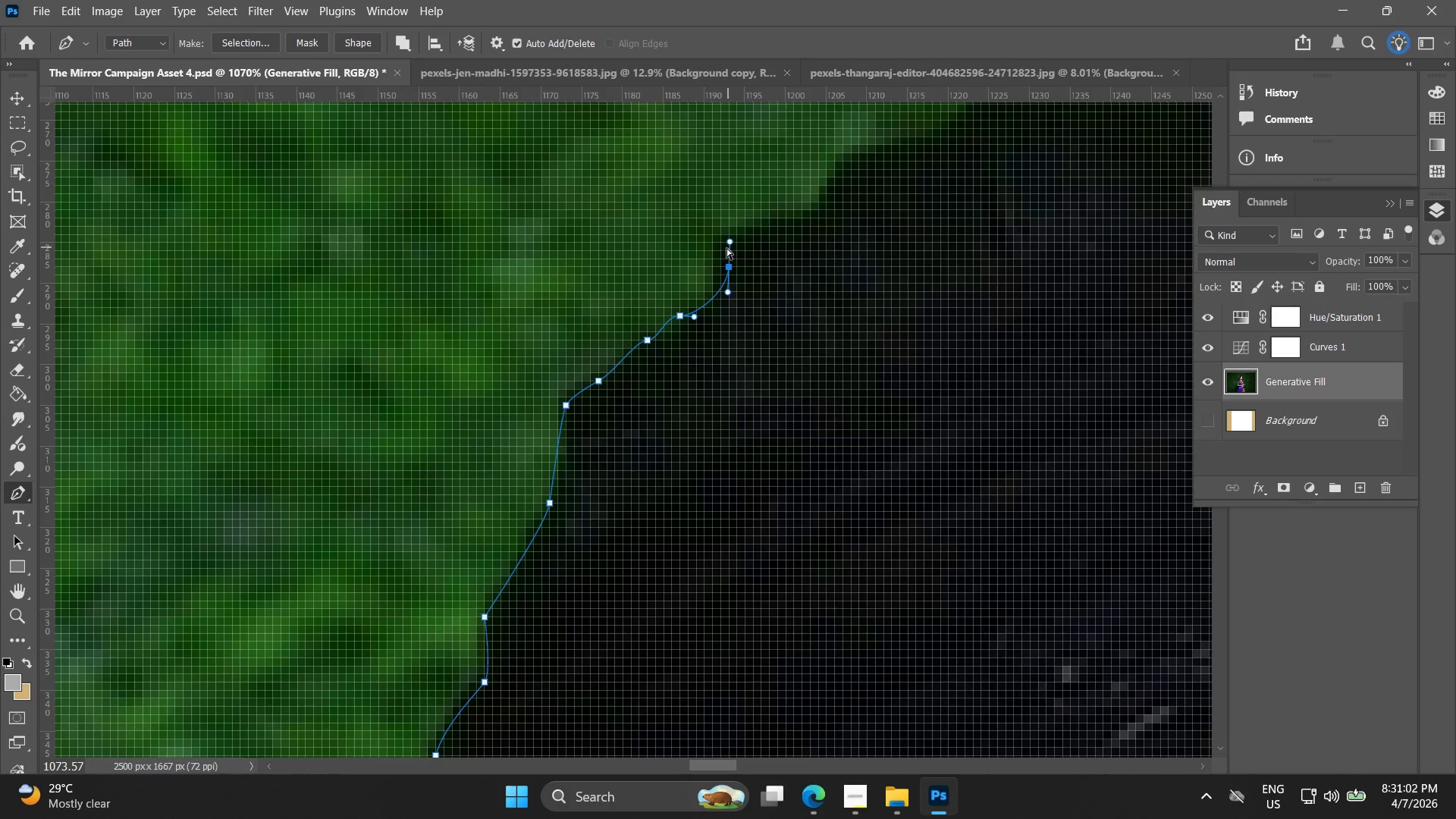 
key(Control+Z)
 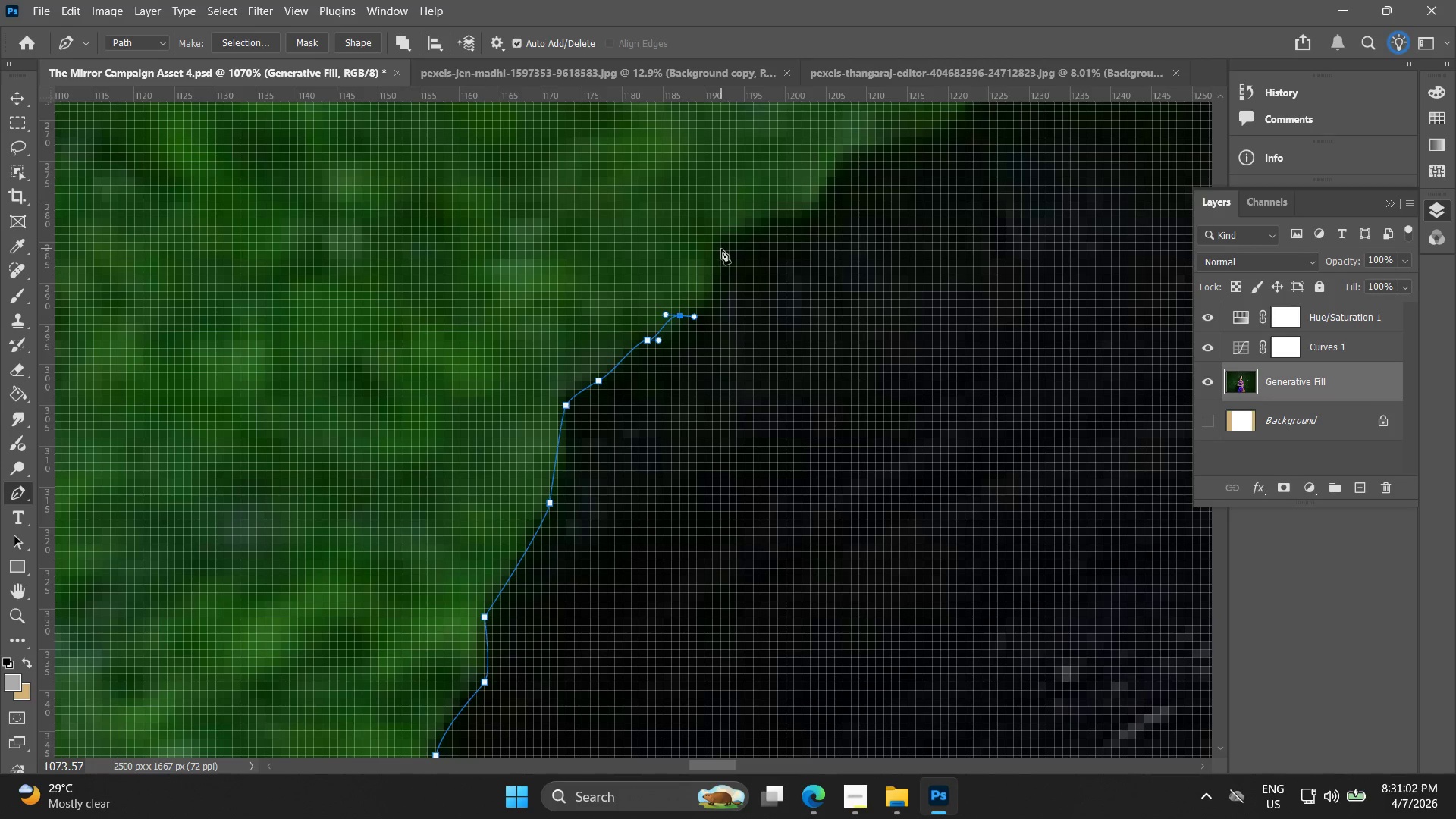 
left_click_drag(start_coordinate=[721, 249], to_coordinate=[725, 206])
 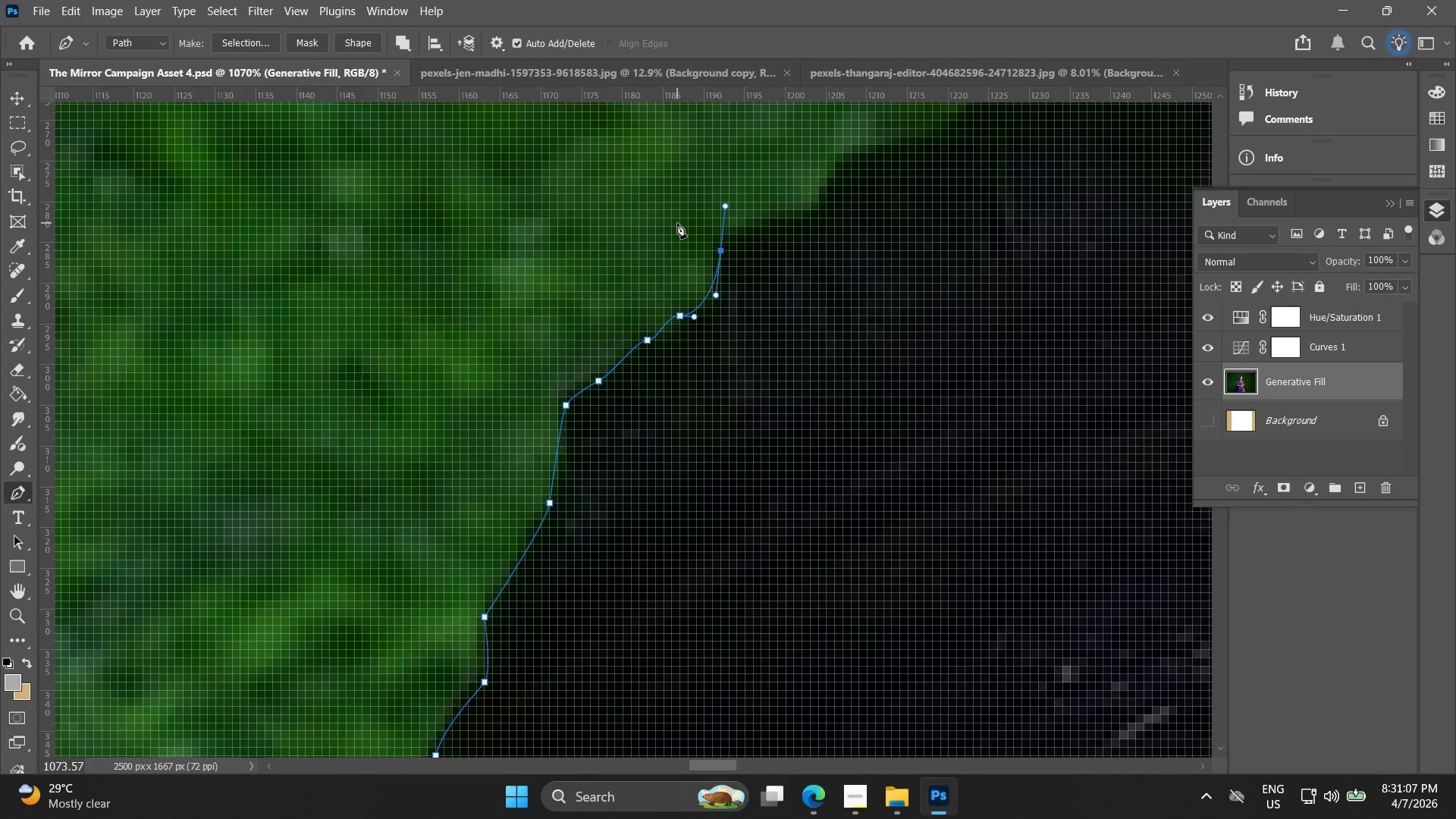 
key(Control+ControlLeft)
 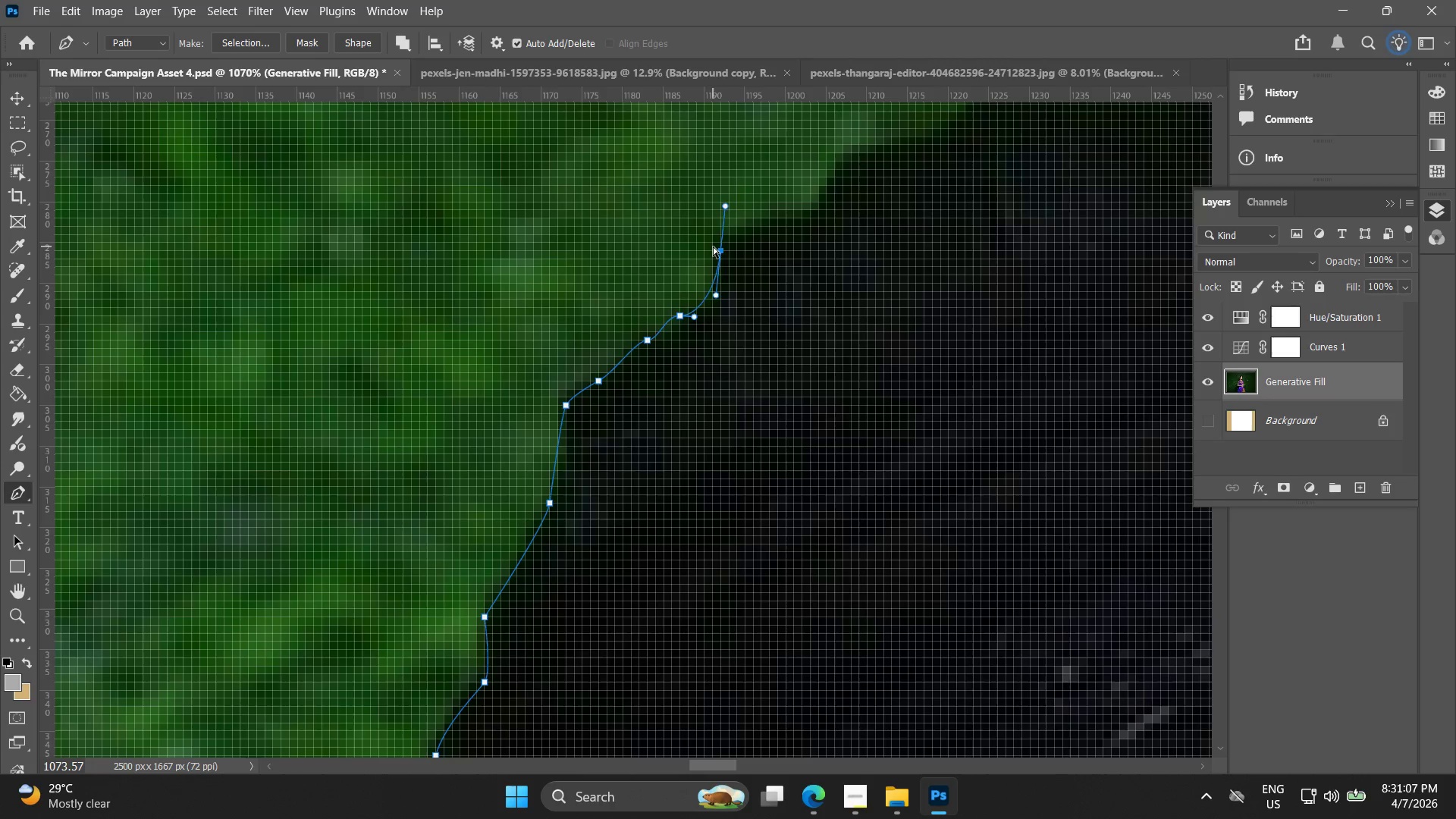 
key(Control+Z)
 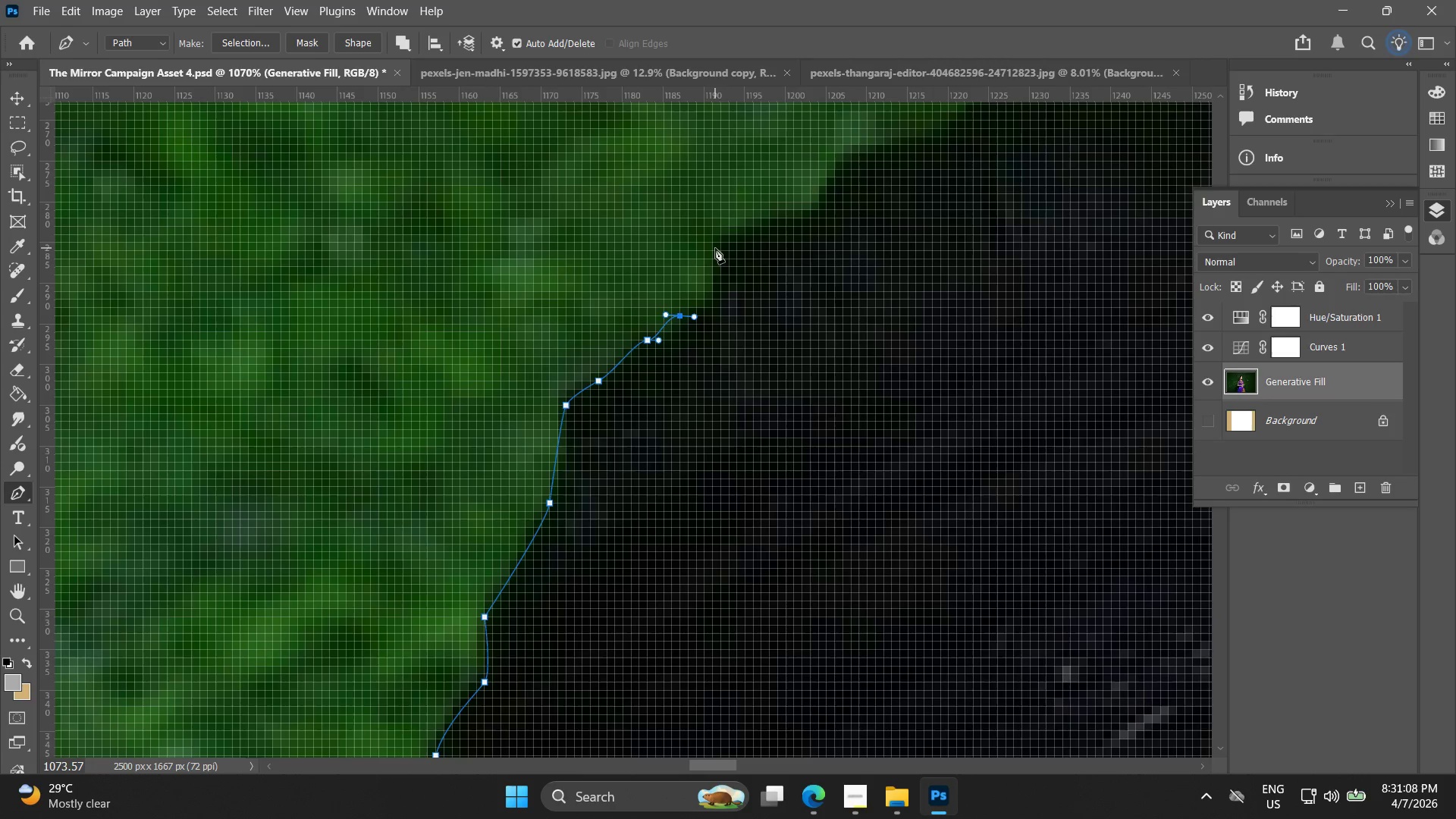 
left_click_drag(start_coordinate=[719, 246], to_coordinate=[719, 190])
 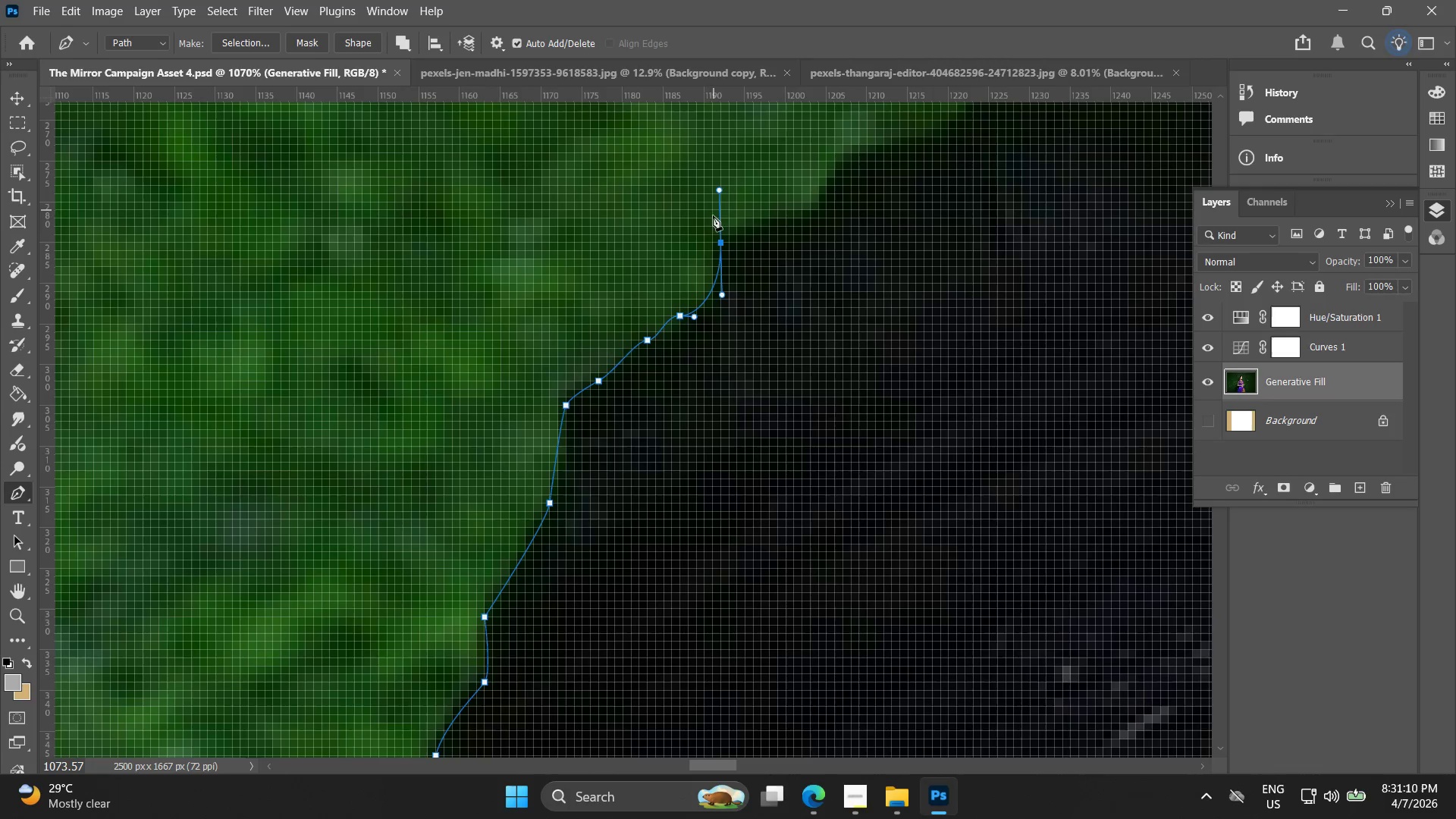 
hold_key(key=AltLeft, duration=0.97)
 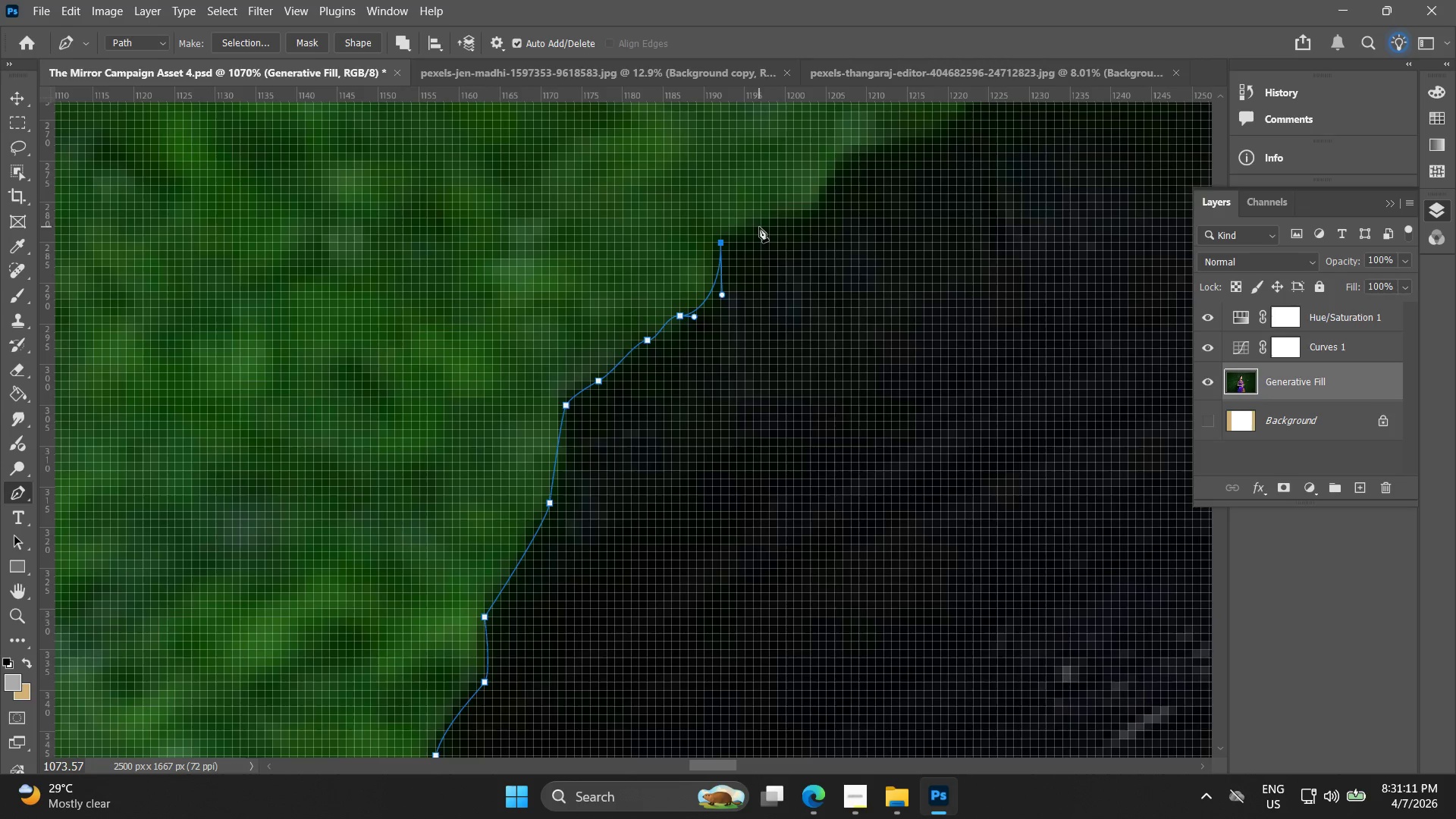 
left_click_drag(start_coordinate=[767, 222], to_coordinate=[792, 215])
 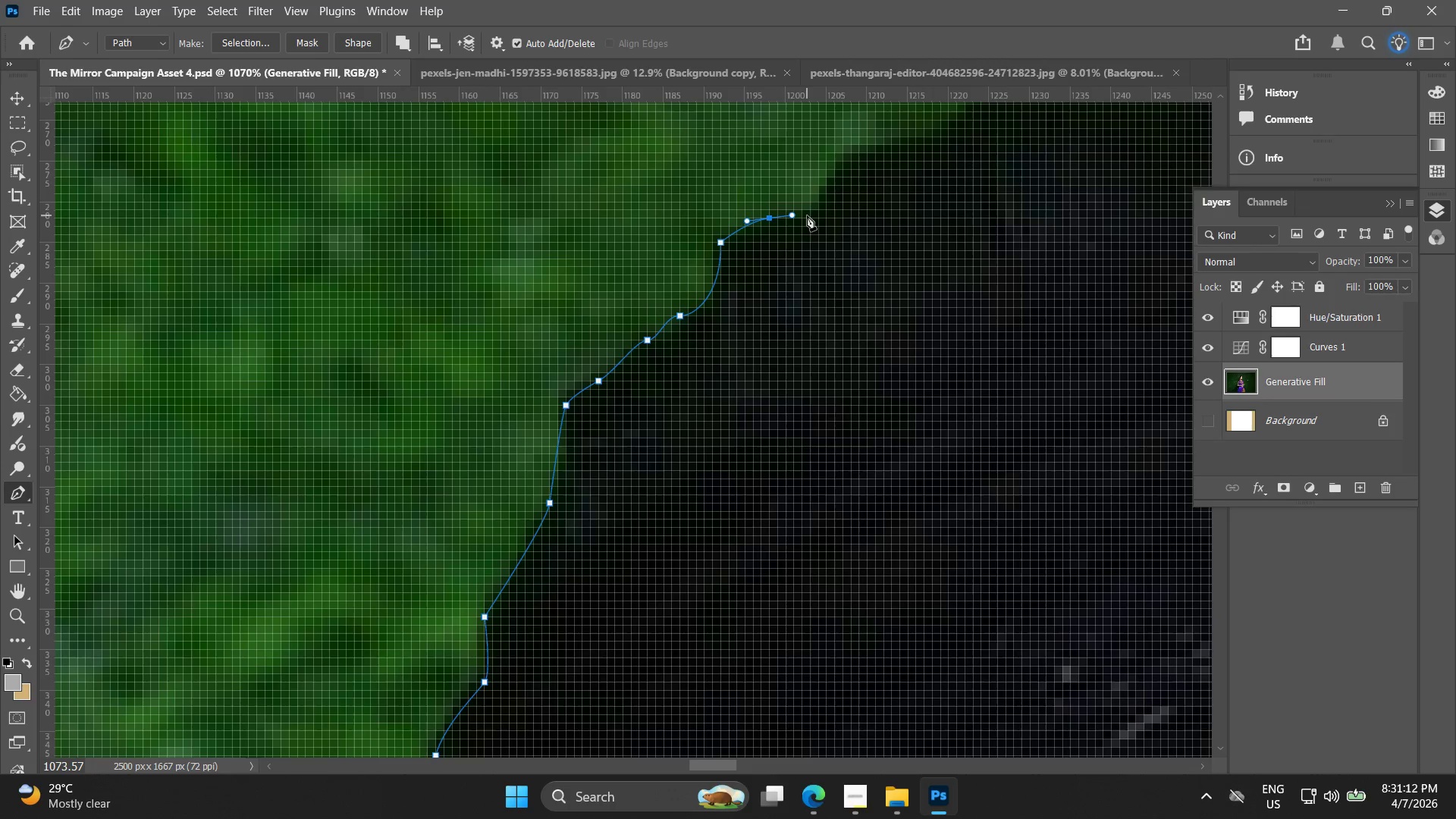 
left_click([812, 215])
 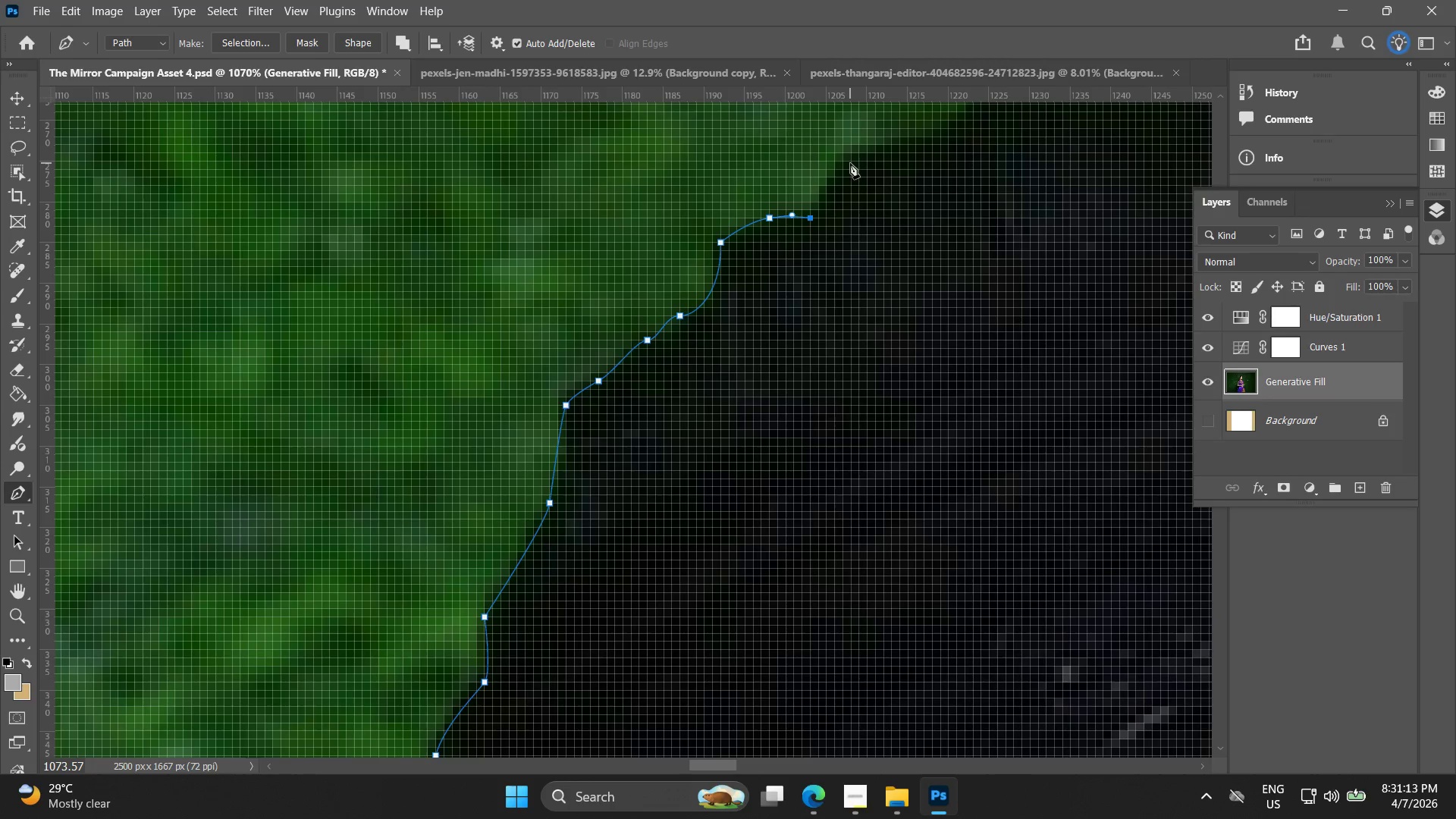 
left_click_drag(start_coordinate=[848, 158], to_coordinate=[873, 148])
 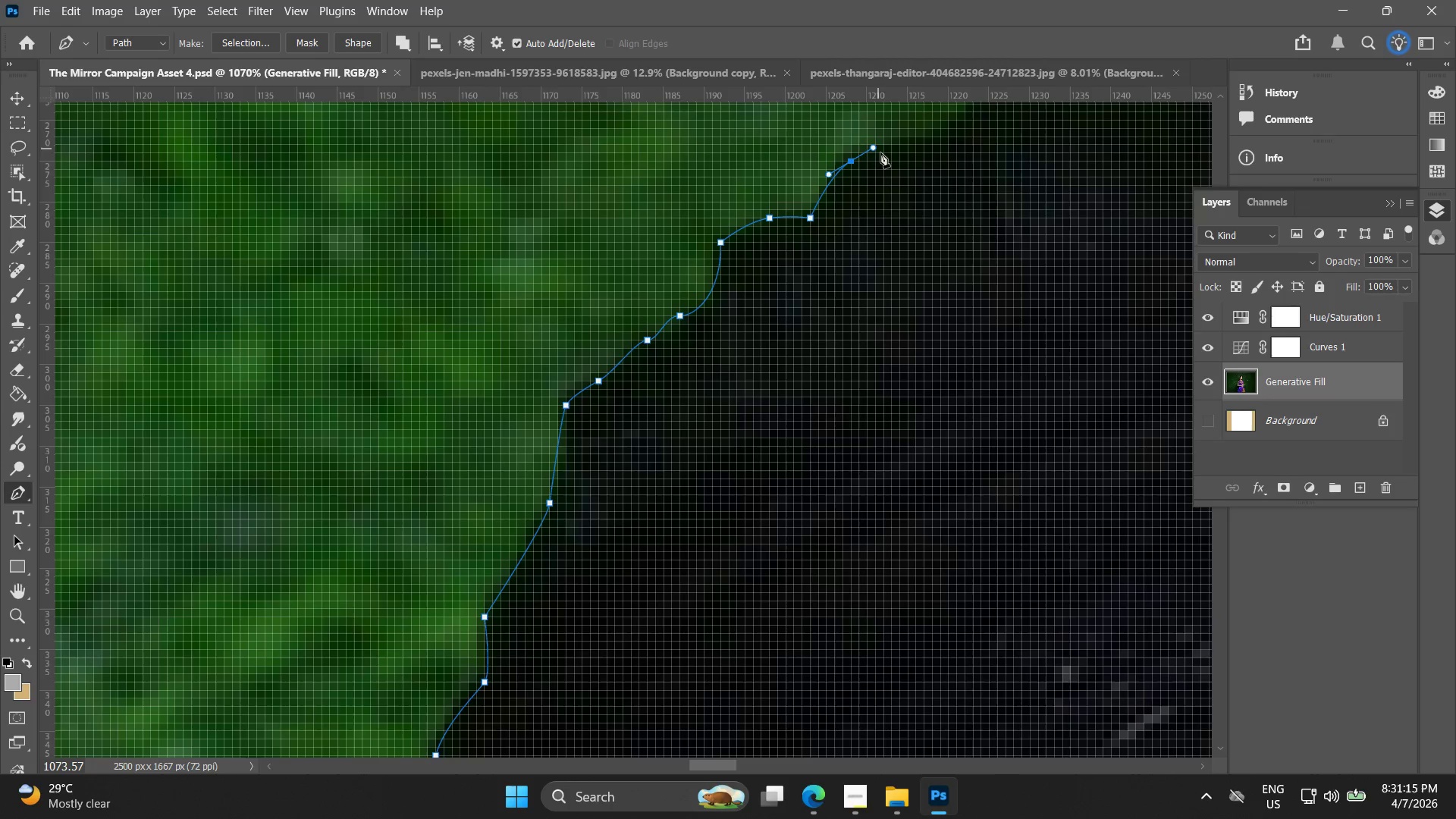 
hold_key(key=Space, duration=0.61)
 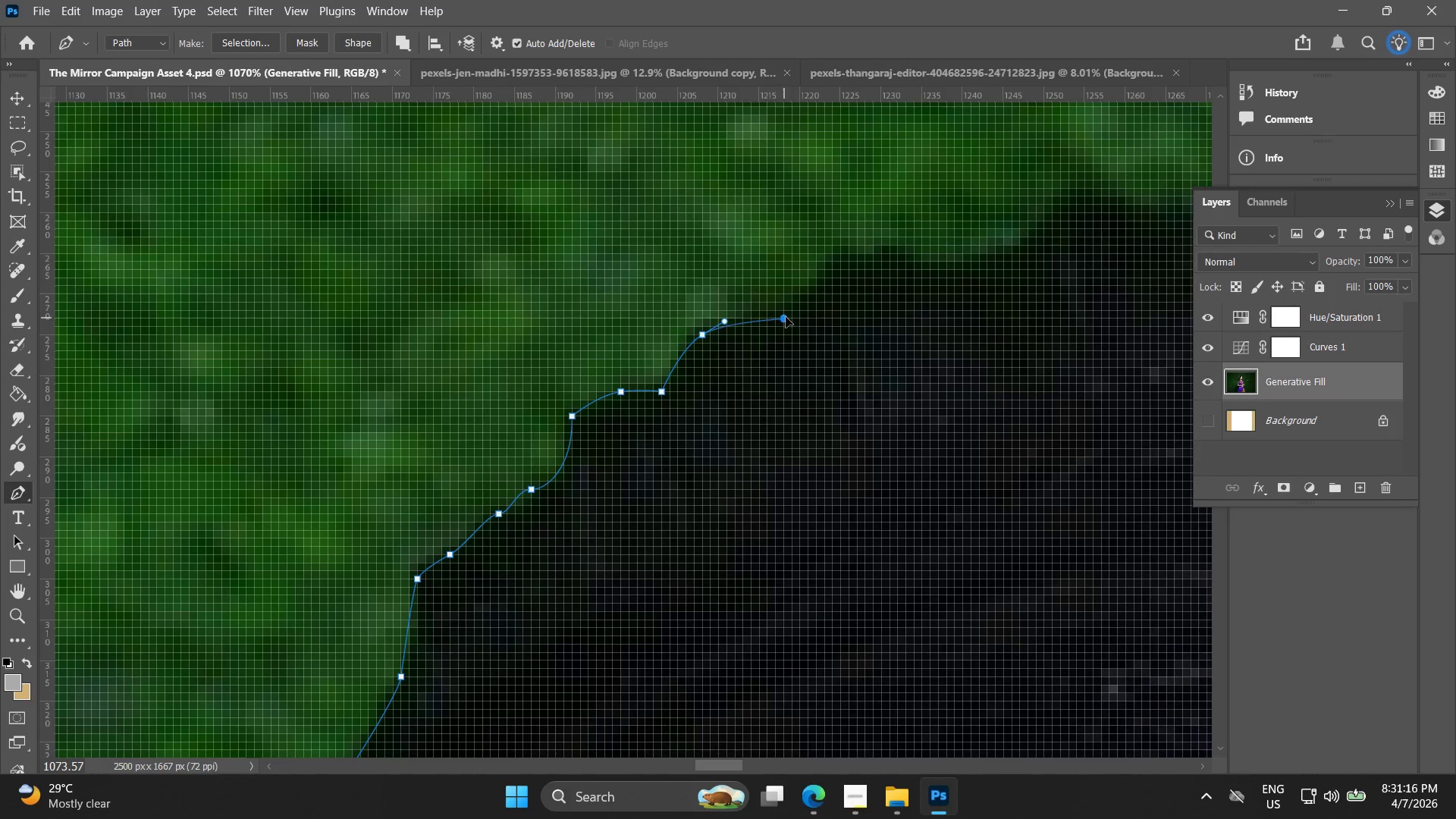 
left_click_drag(start_coordinate=[899, 171], to_coordinate=[751, 345])
 